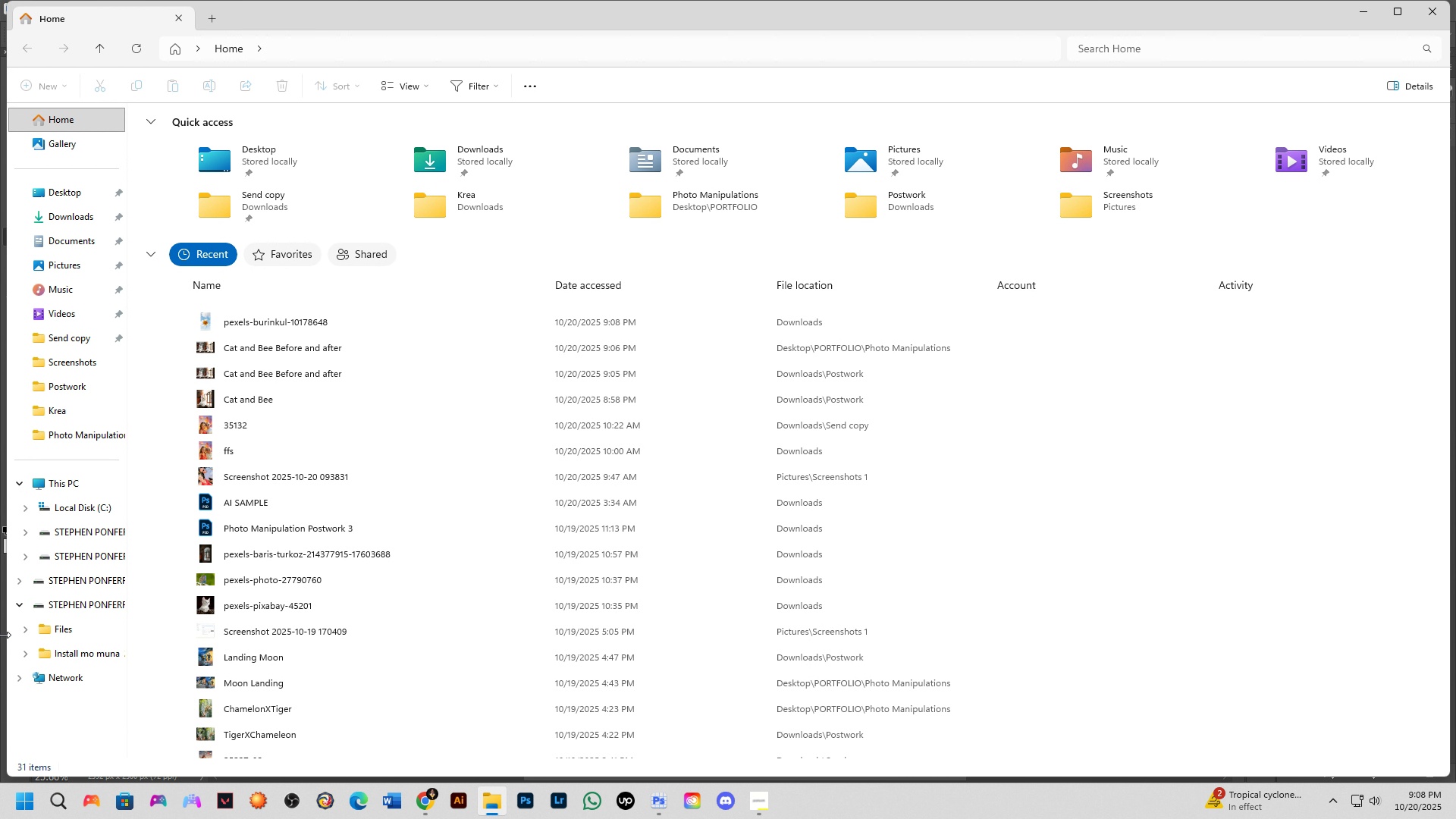 
left_click([65, 210])
 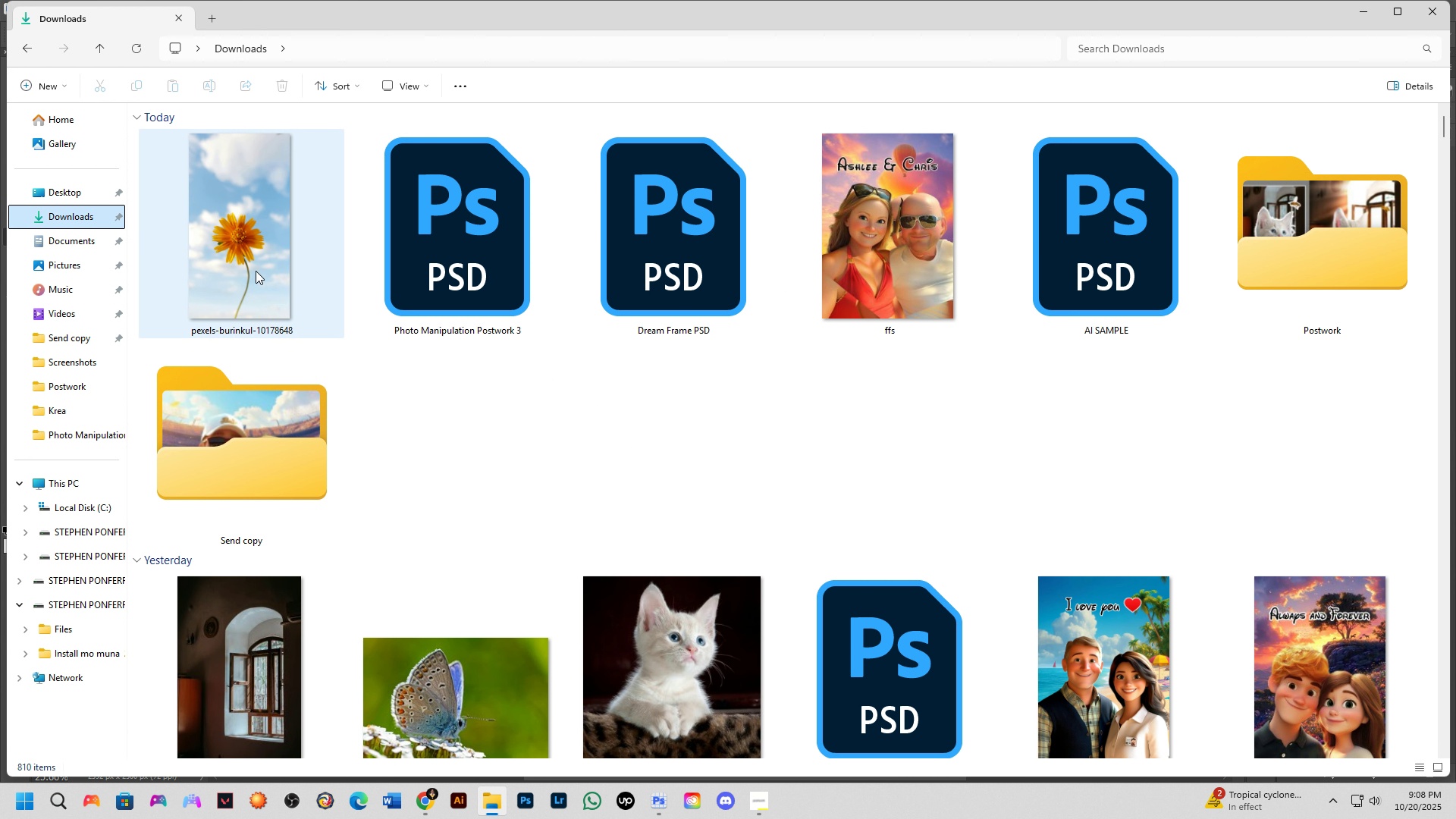 
left_click([269, 259])
 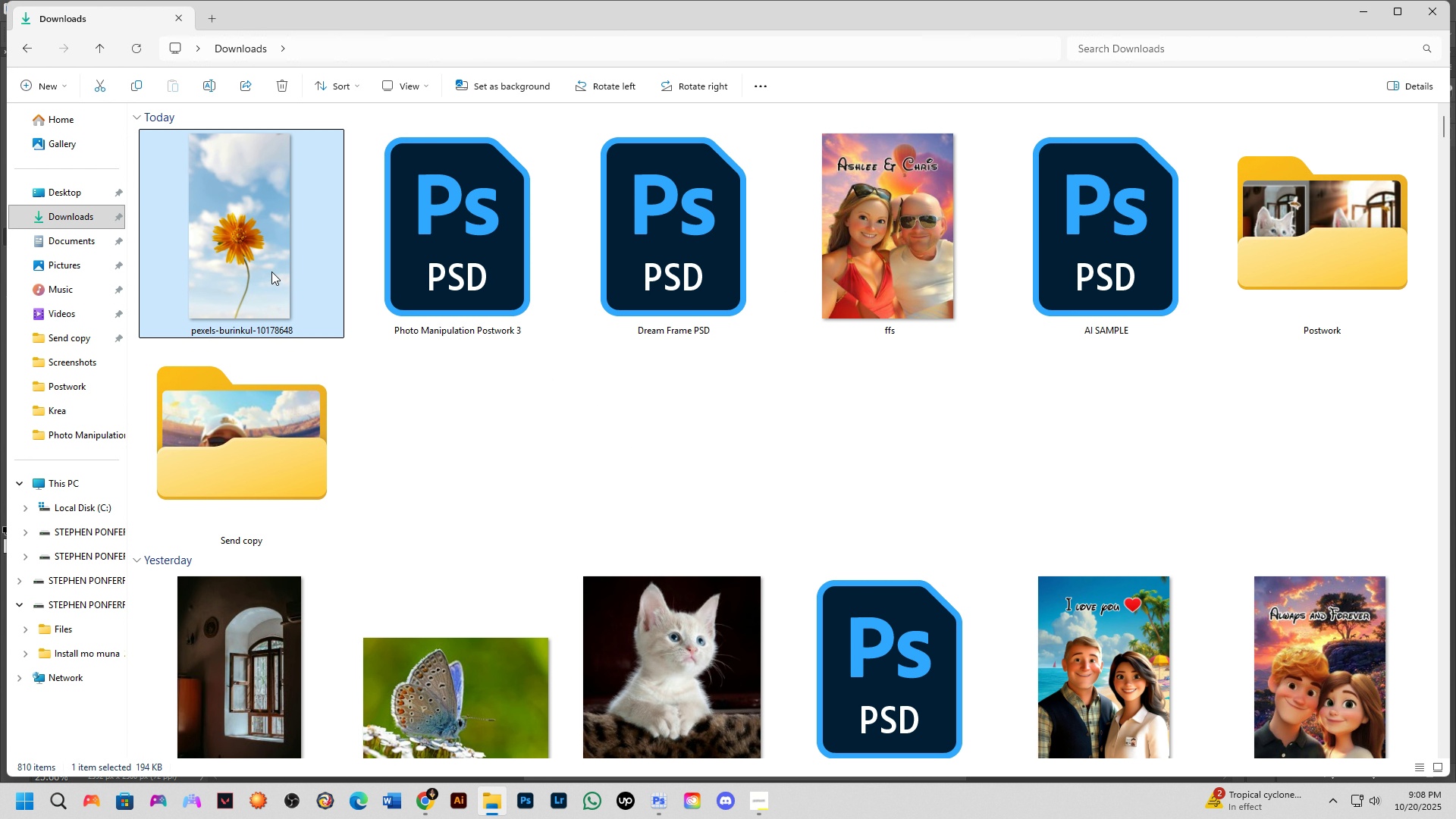 
key(NumpadEnter)
 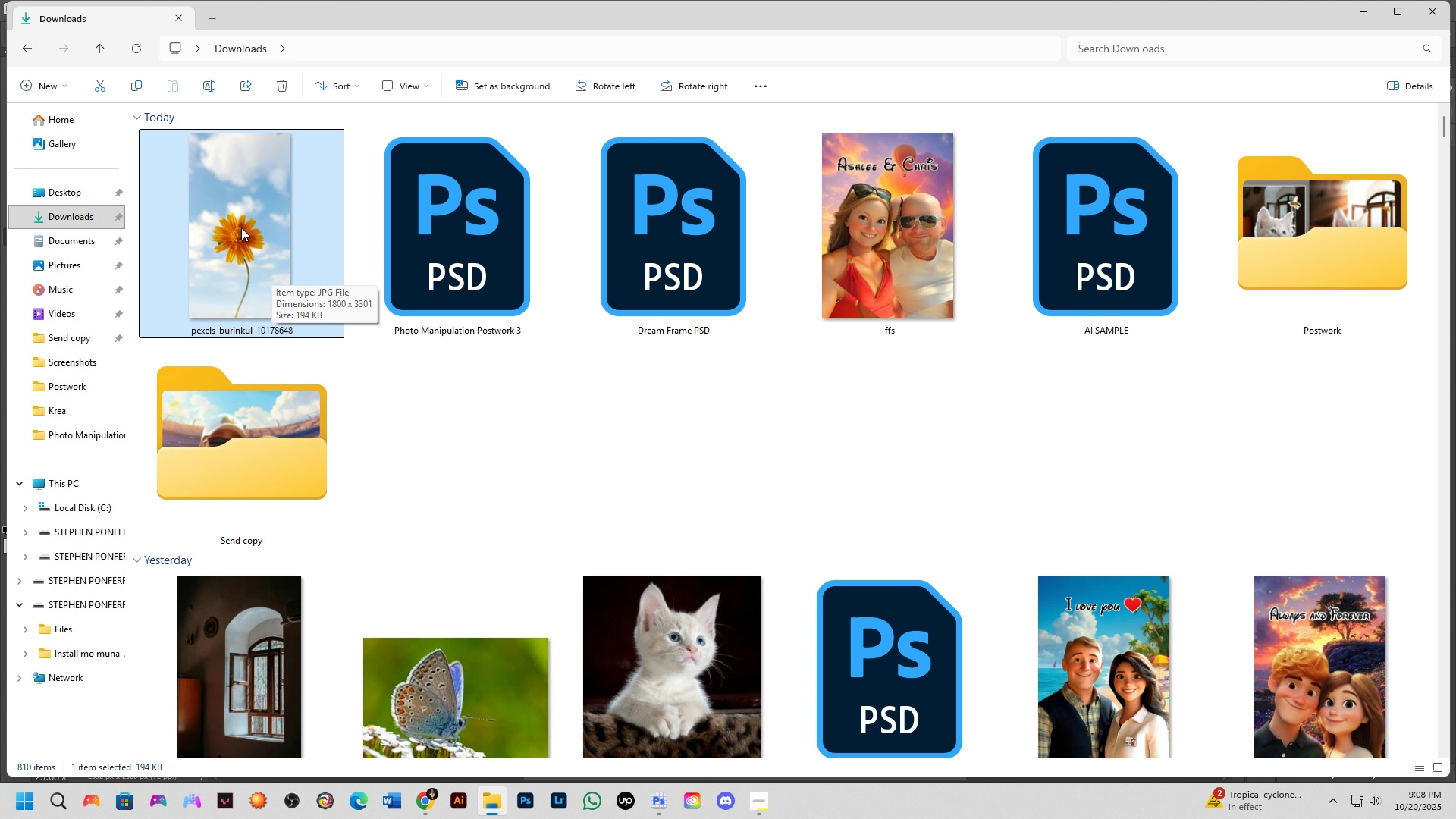 
key(Alt+Tab)
 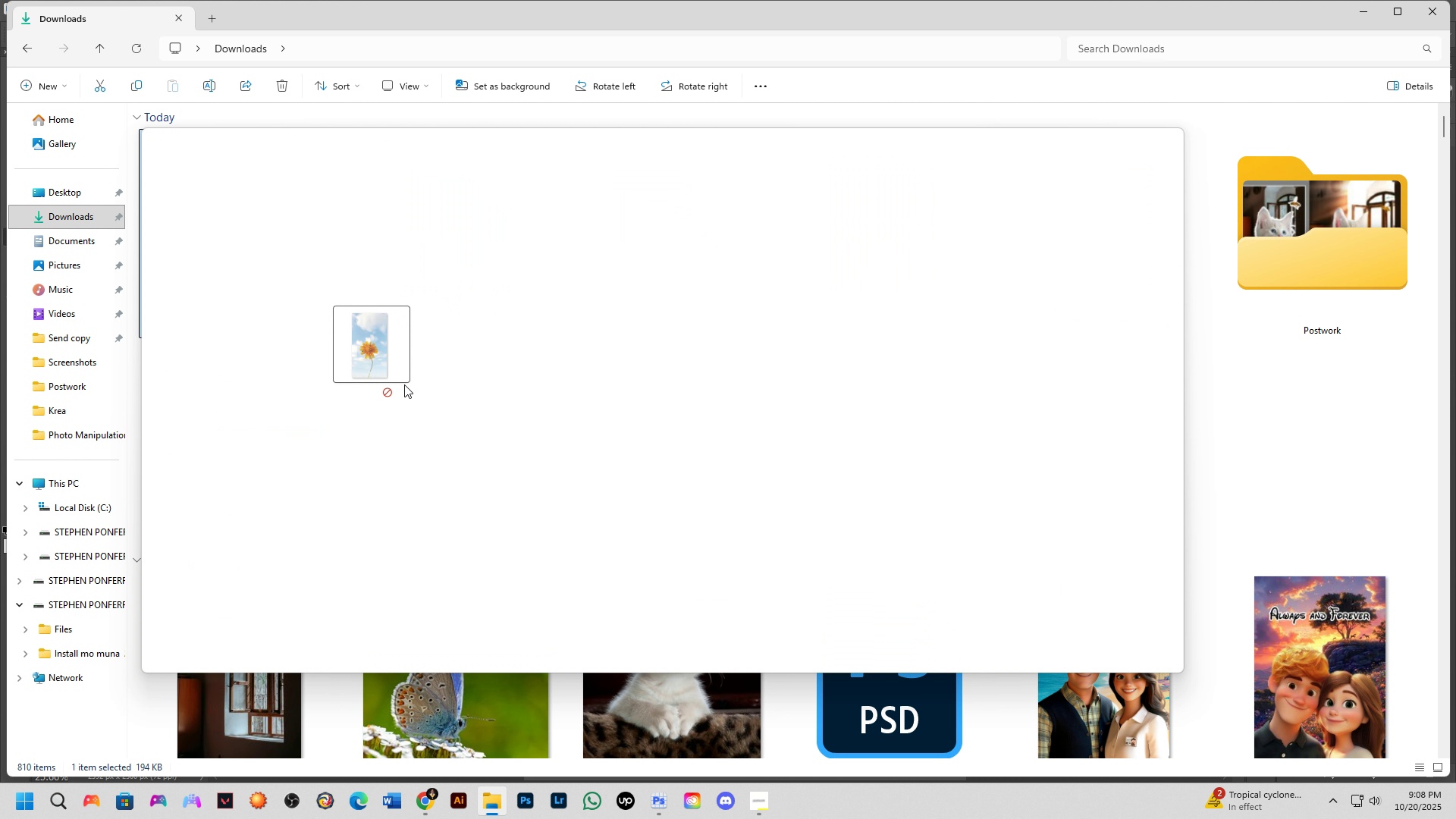 
hold_key(key=ShiftLeft, duration=1.08)
 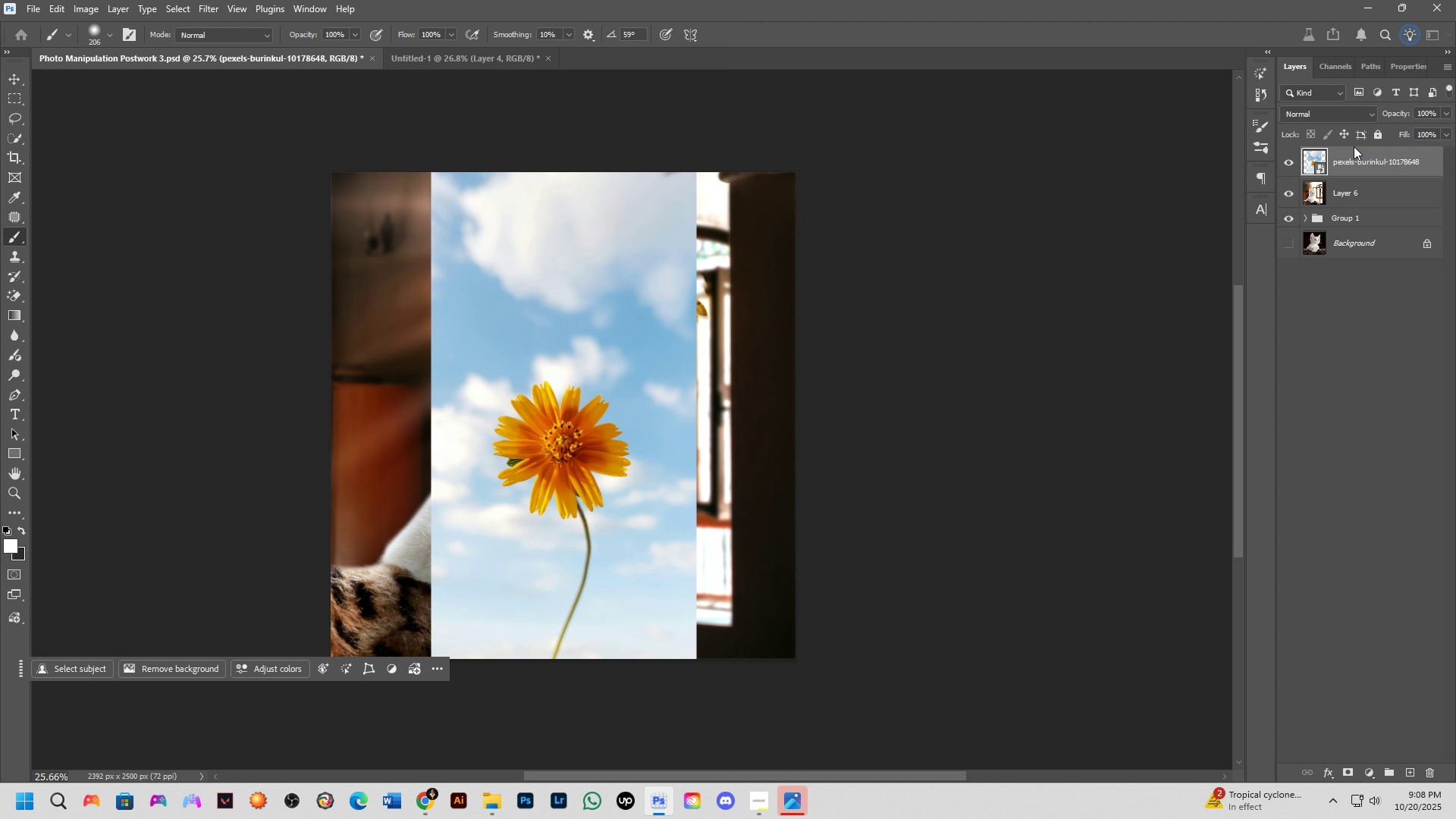 
wait(7.07)
 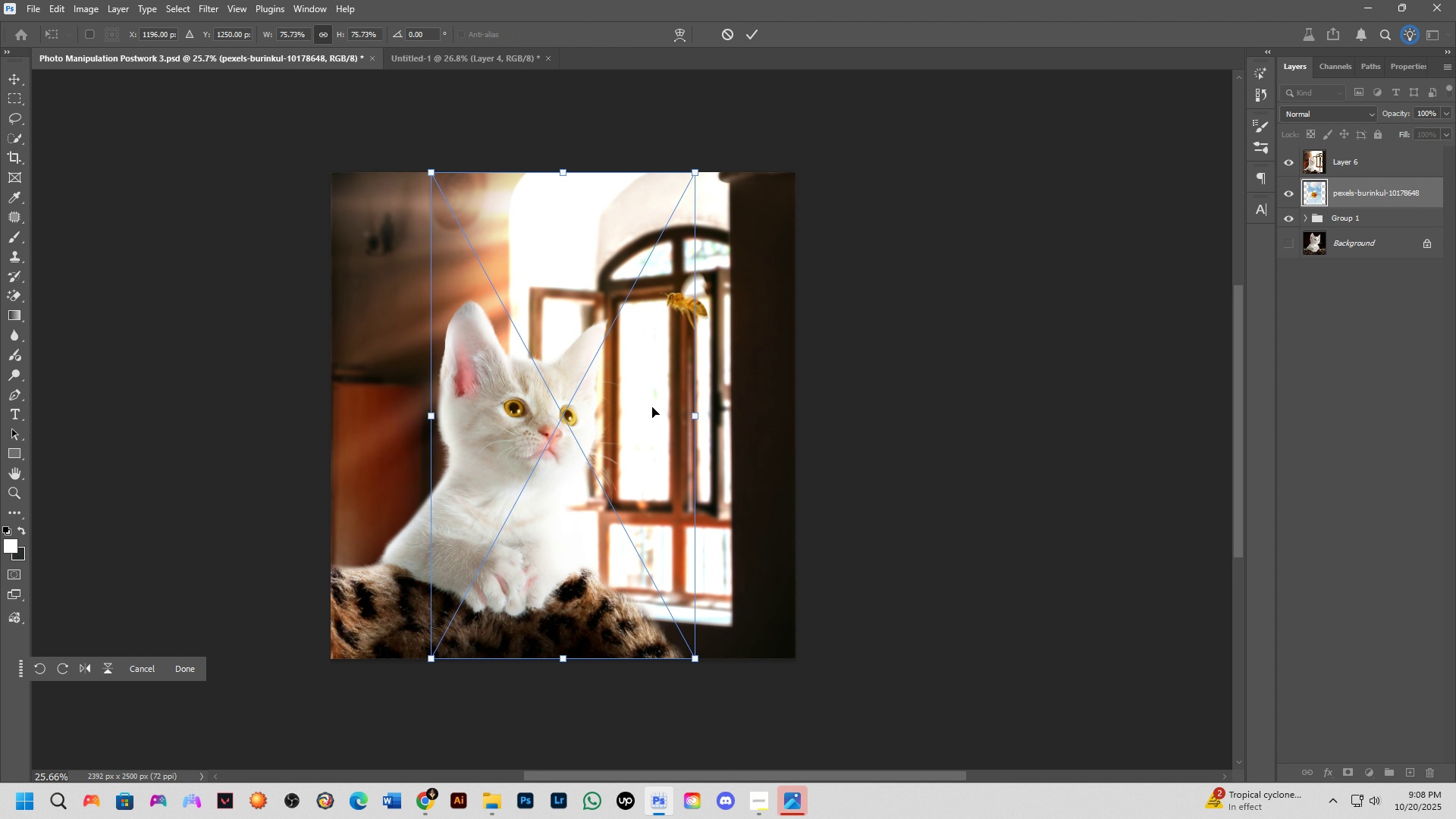 
key(Backspace)
 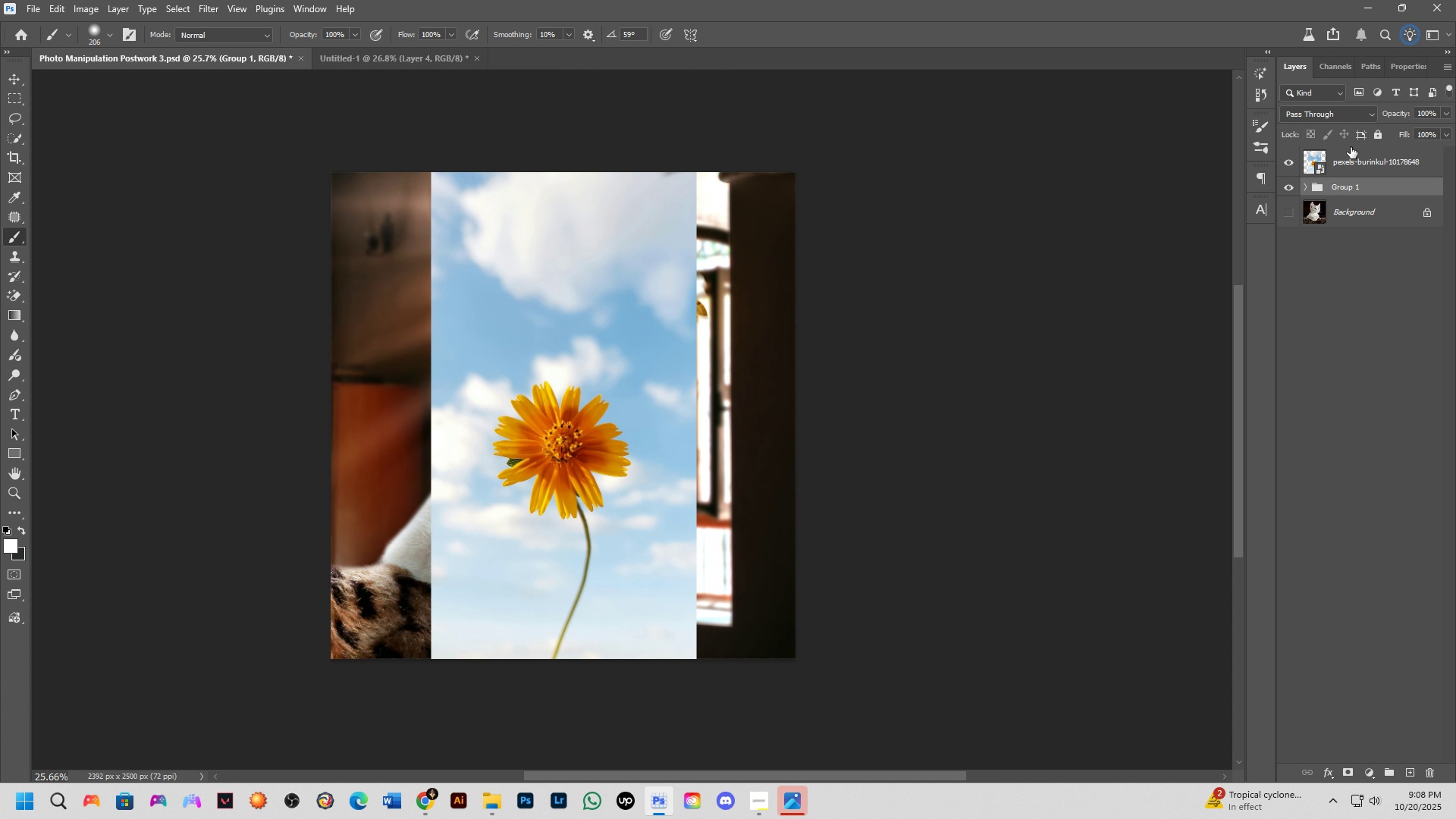 
left_click([1306, 189])
 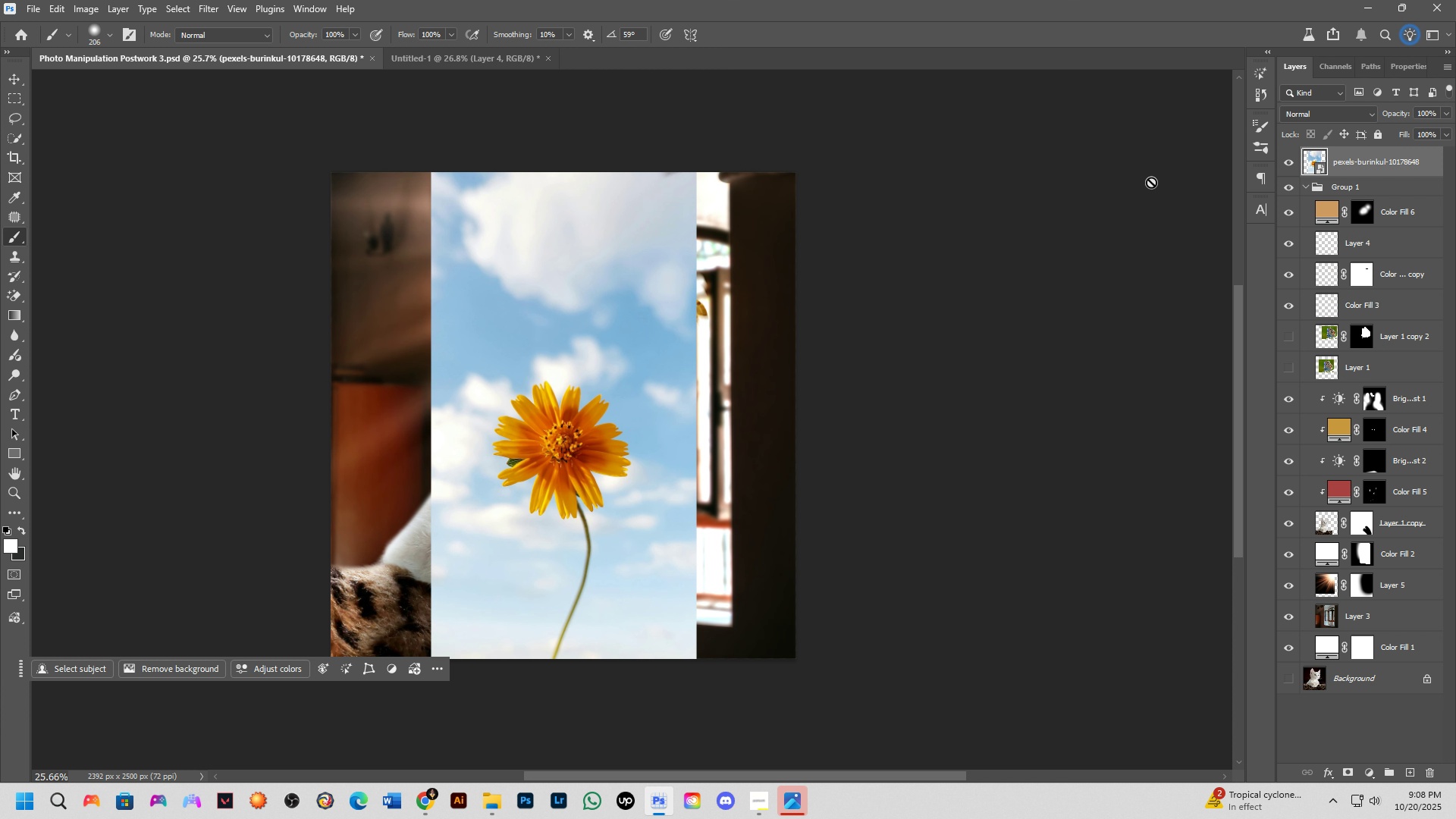 
wait(17.78)
 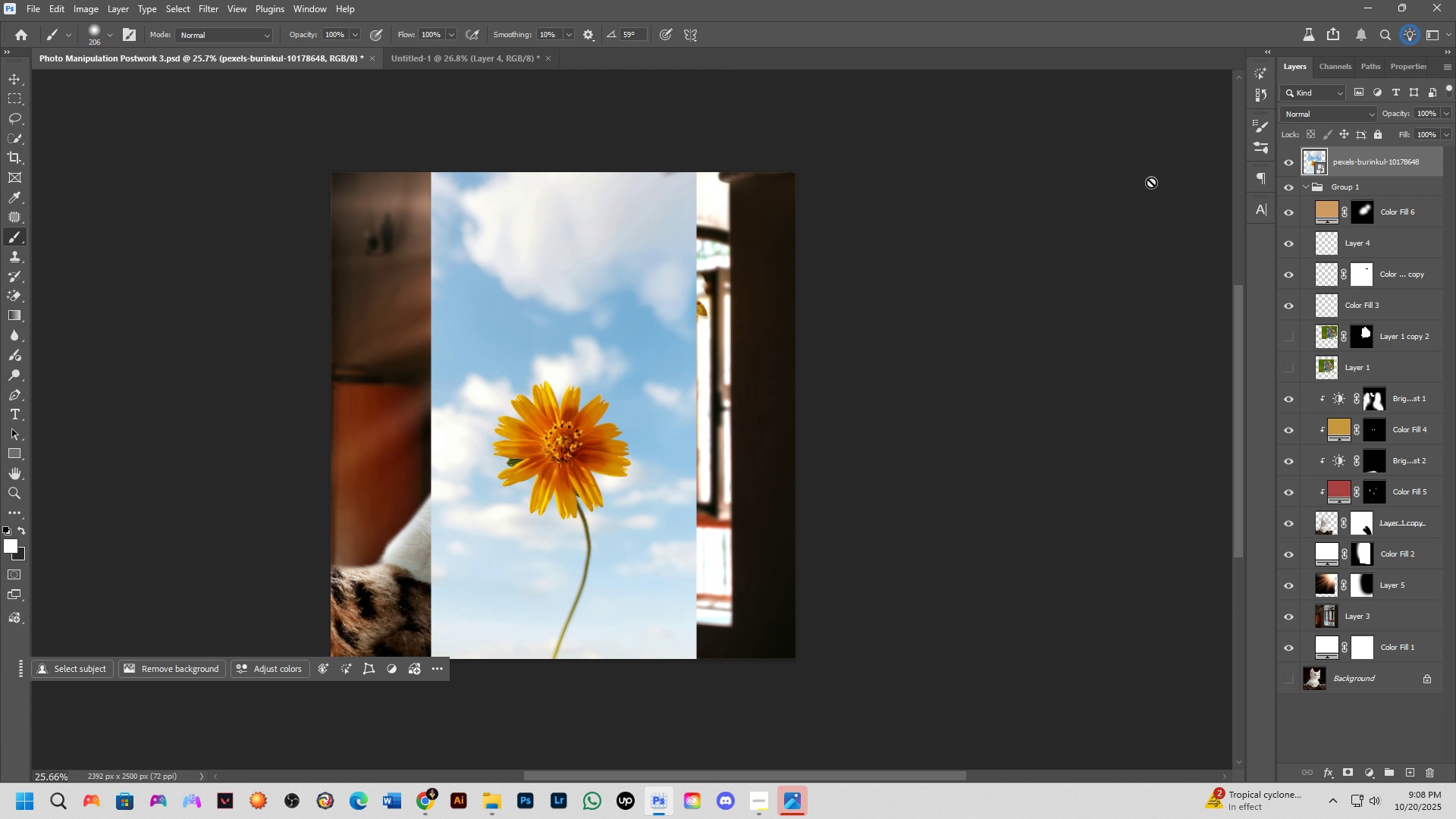 
scroll: coordinate [661, 438], scroll_direction: up, amount: 4.0
 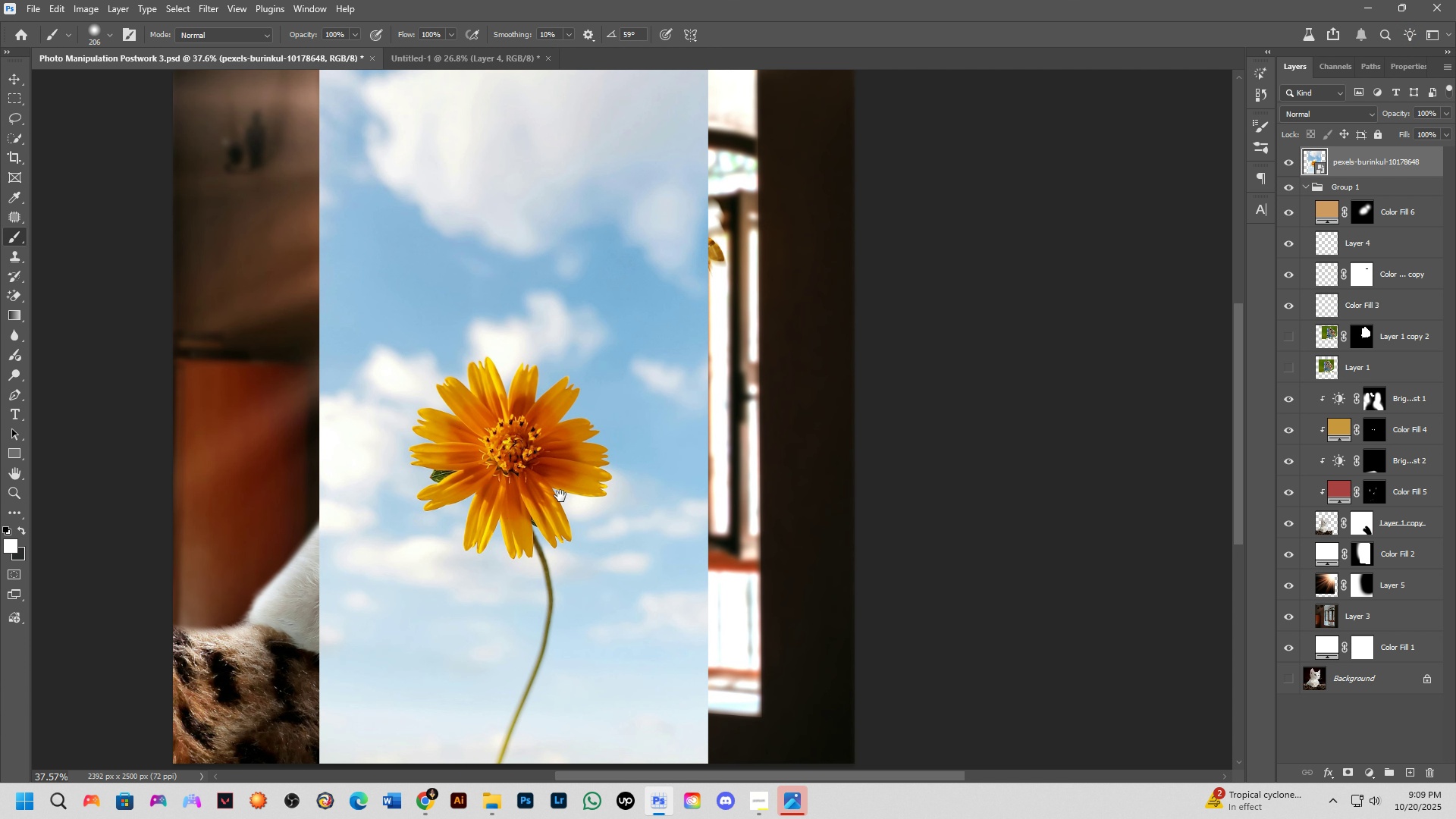 
hold_key(key=Space, duration=0.4)
 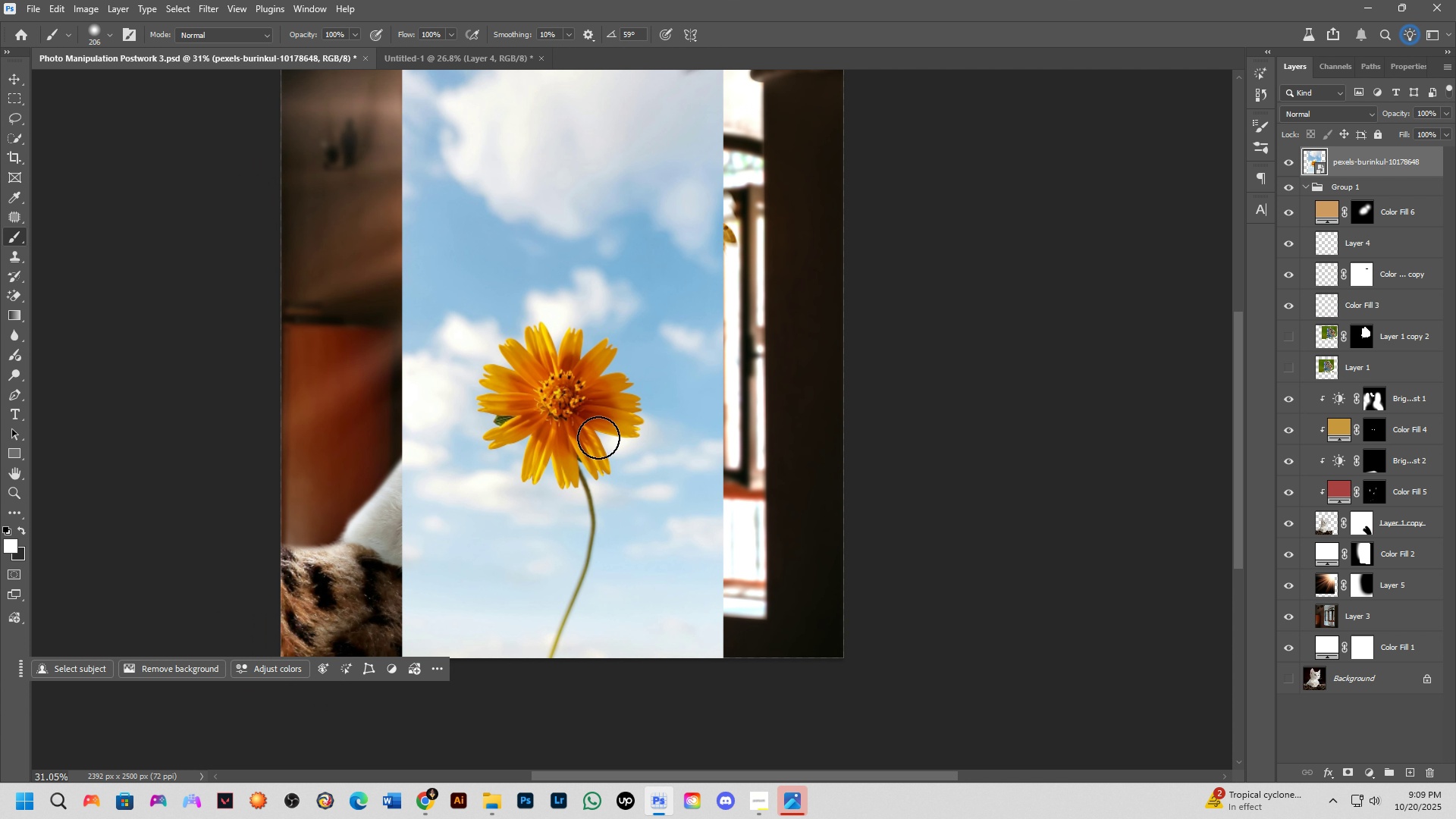 
scroll: coordinate [598, 438], scroll_direction: down, amount: 2.0
 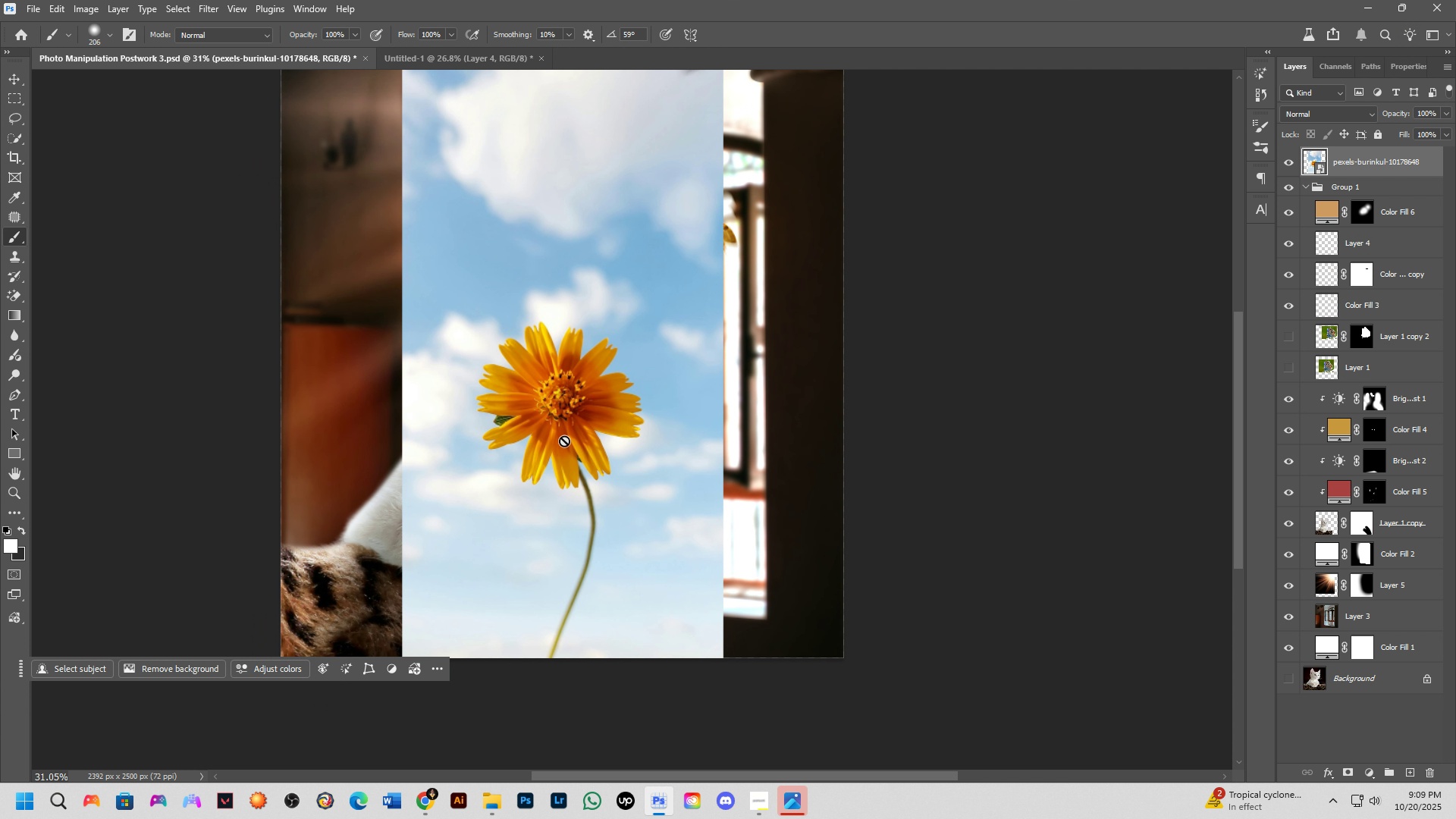 
key(M)
 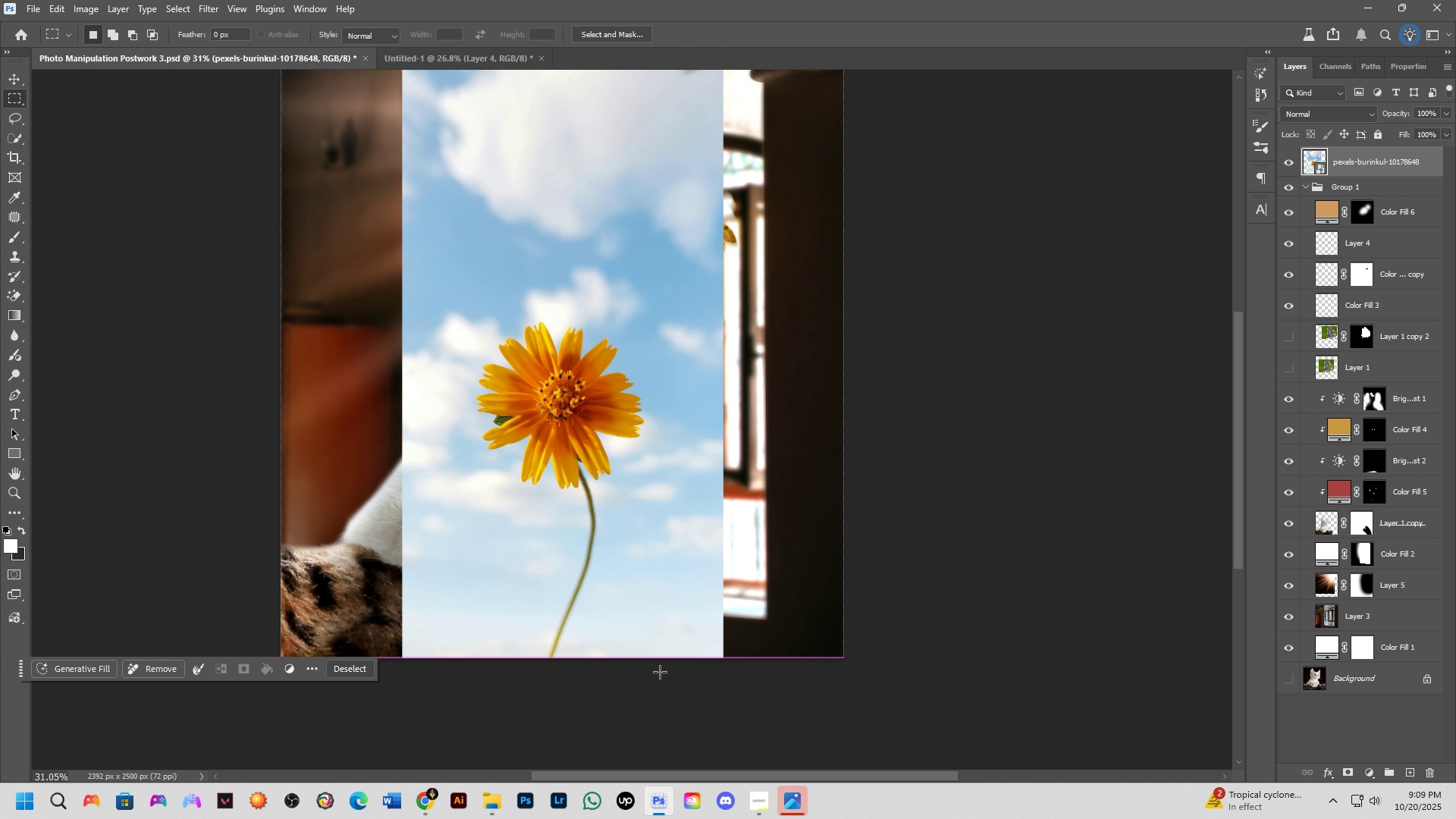 
hold_key(key=ShiftLeft, duration=0.55)
 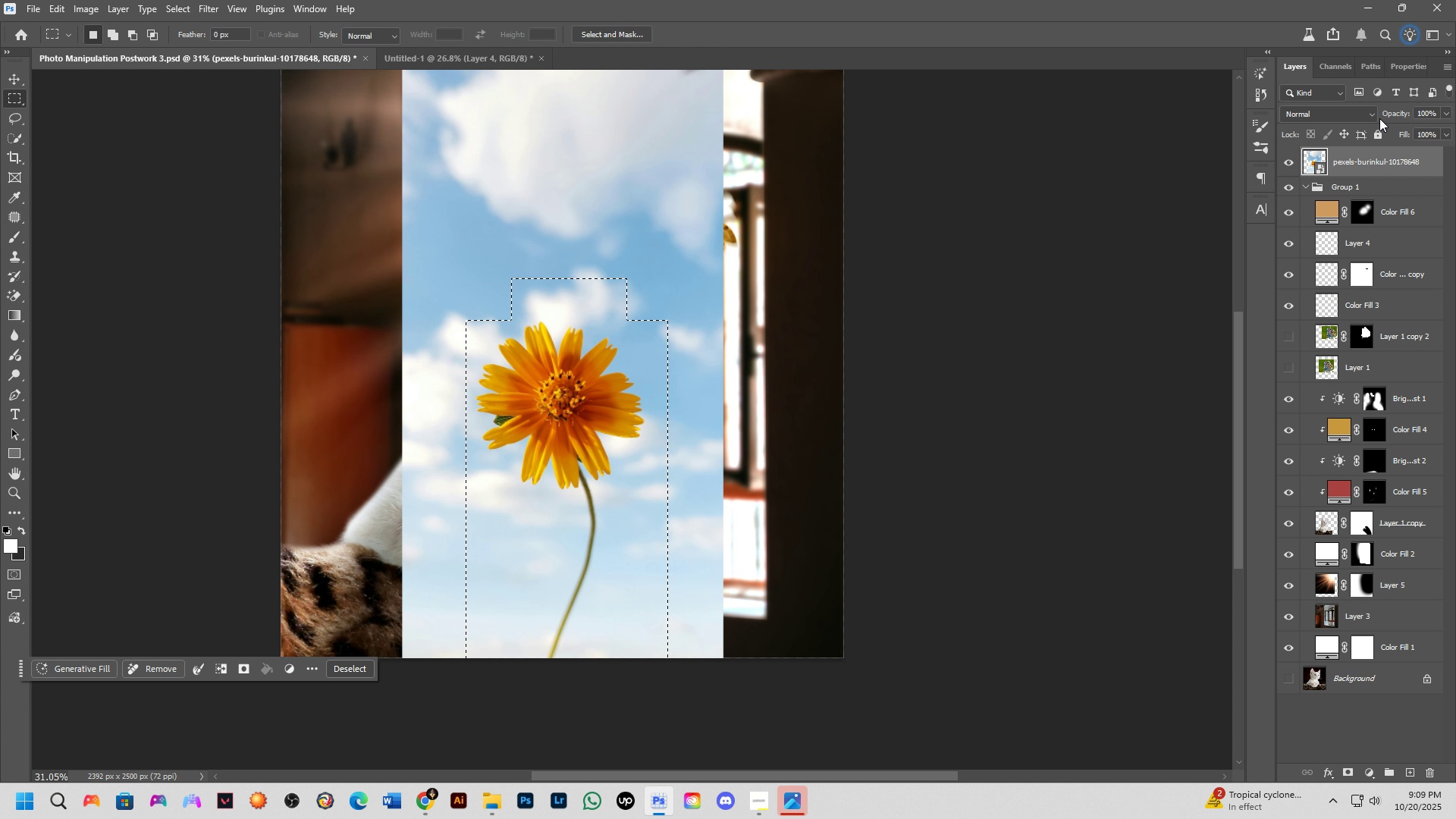 
key(Control+J)
 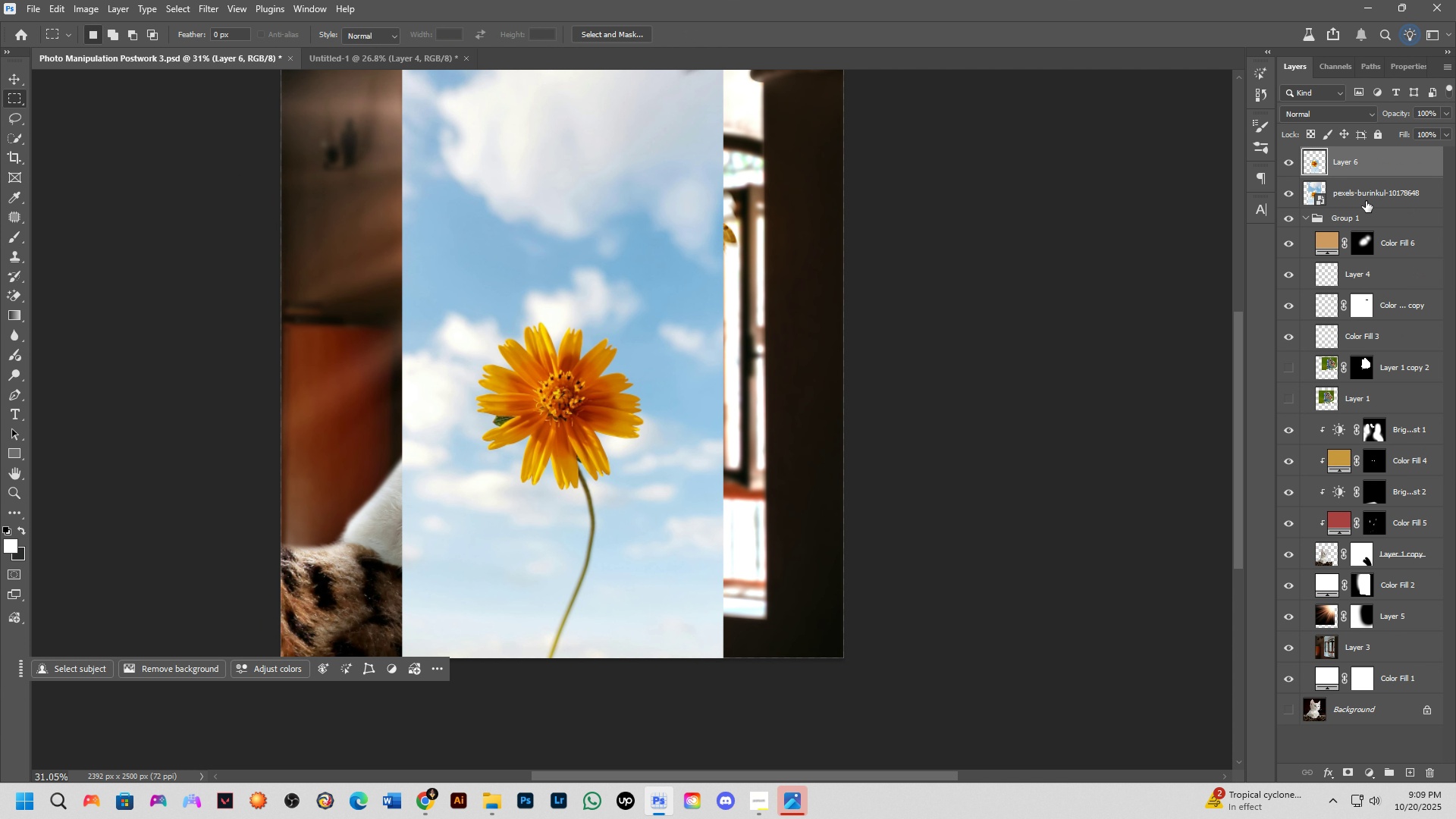 
left_click([1366, 196])
 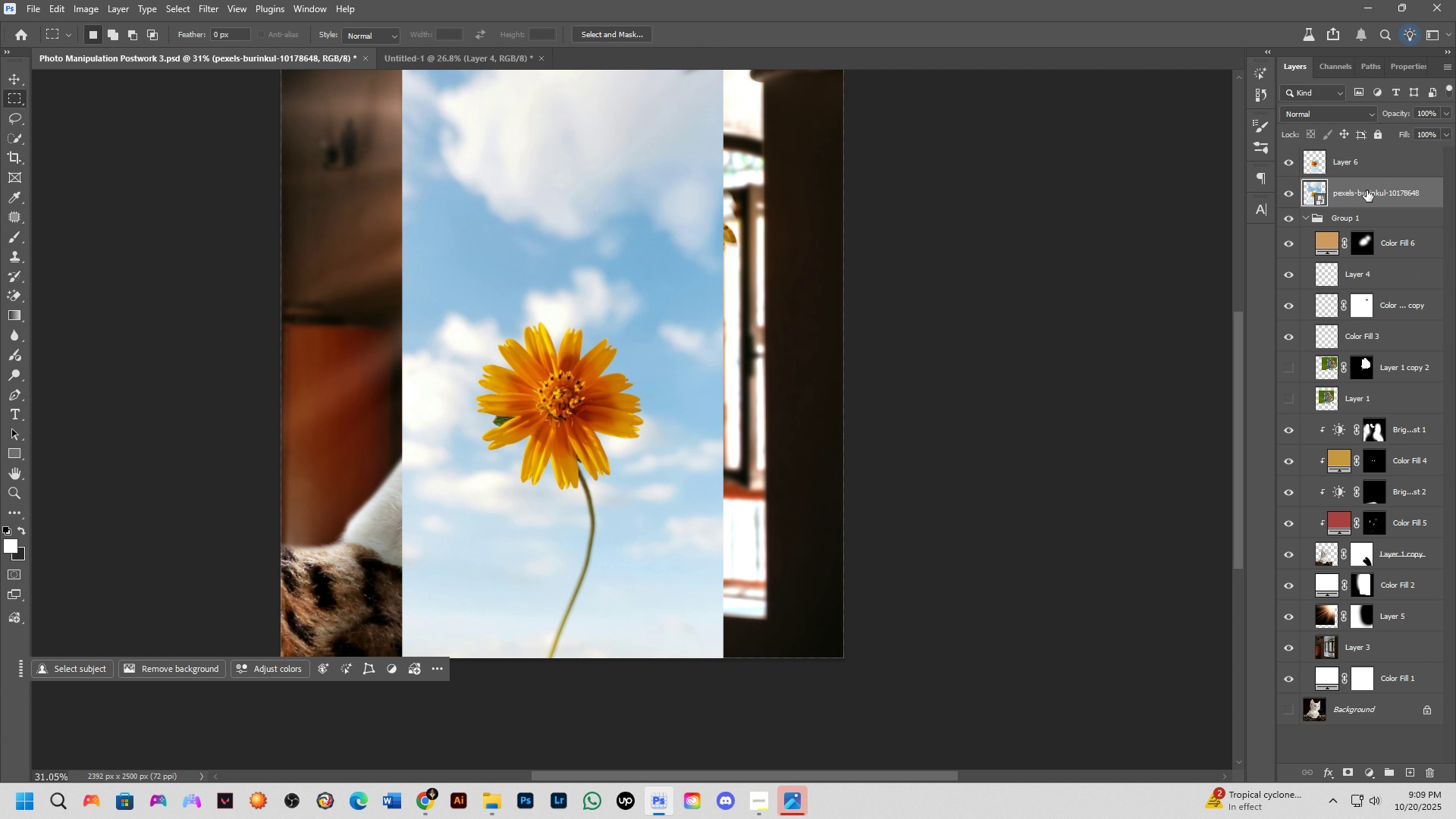 
key(Backspace)
 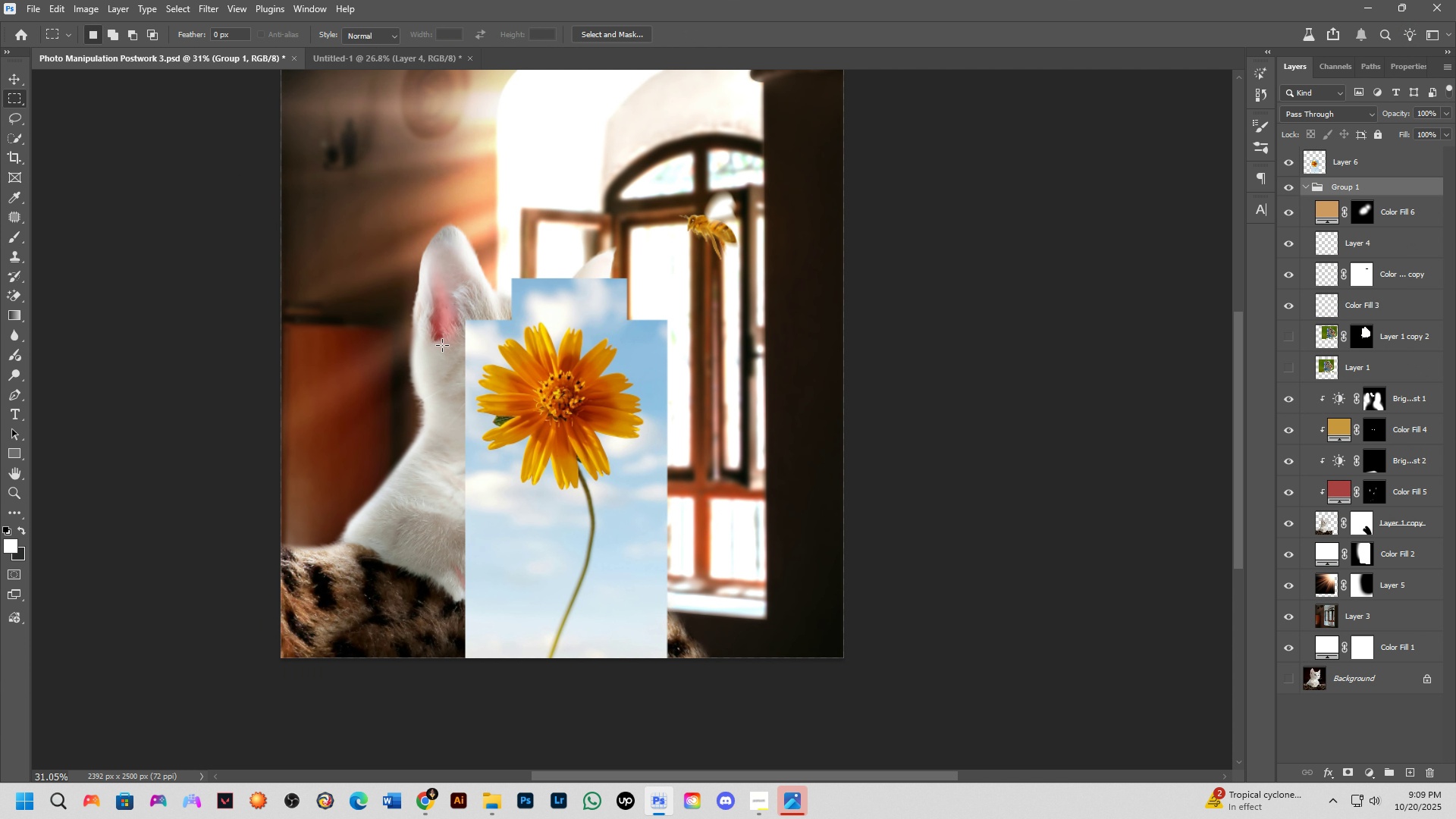 
scroll: coordinate [441, 347], scroll_direction: down, amount: 3.0
 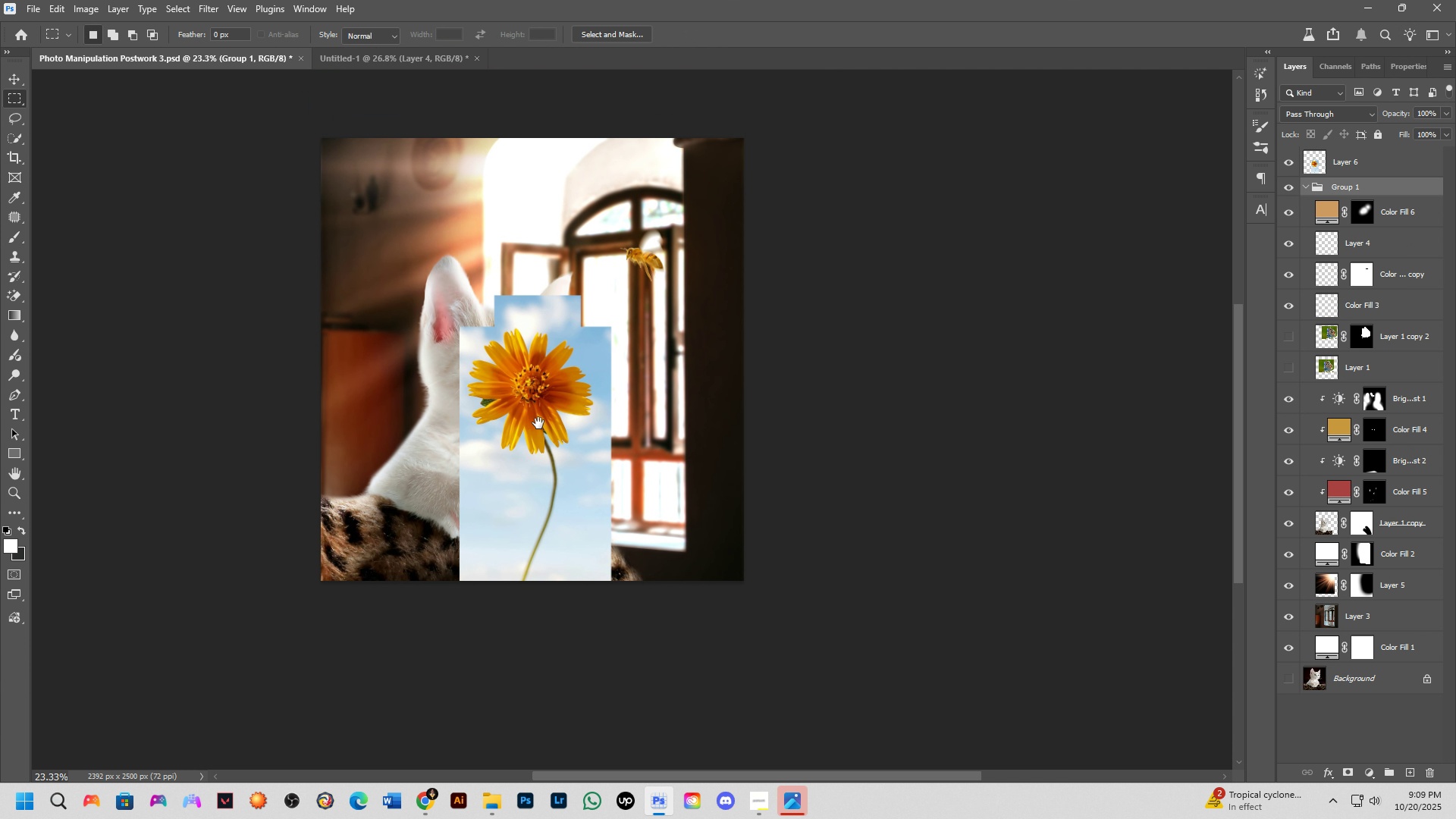 
hold_key(key=Space, duration=0.51)
 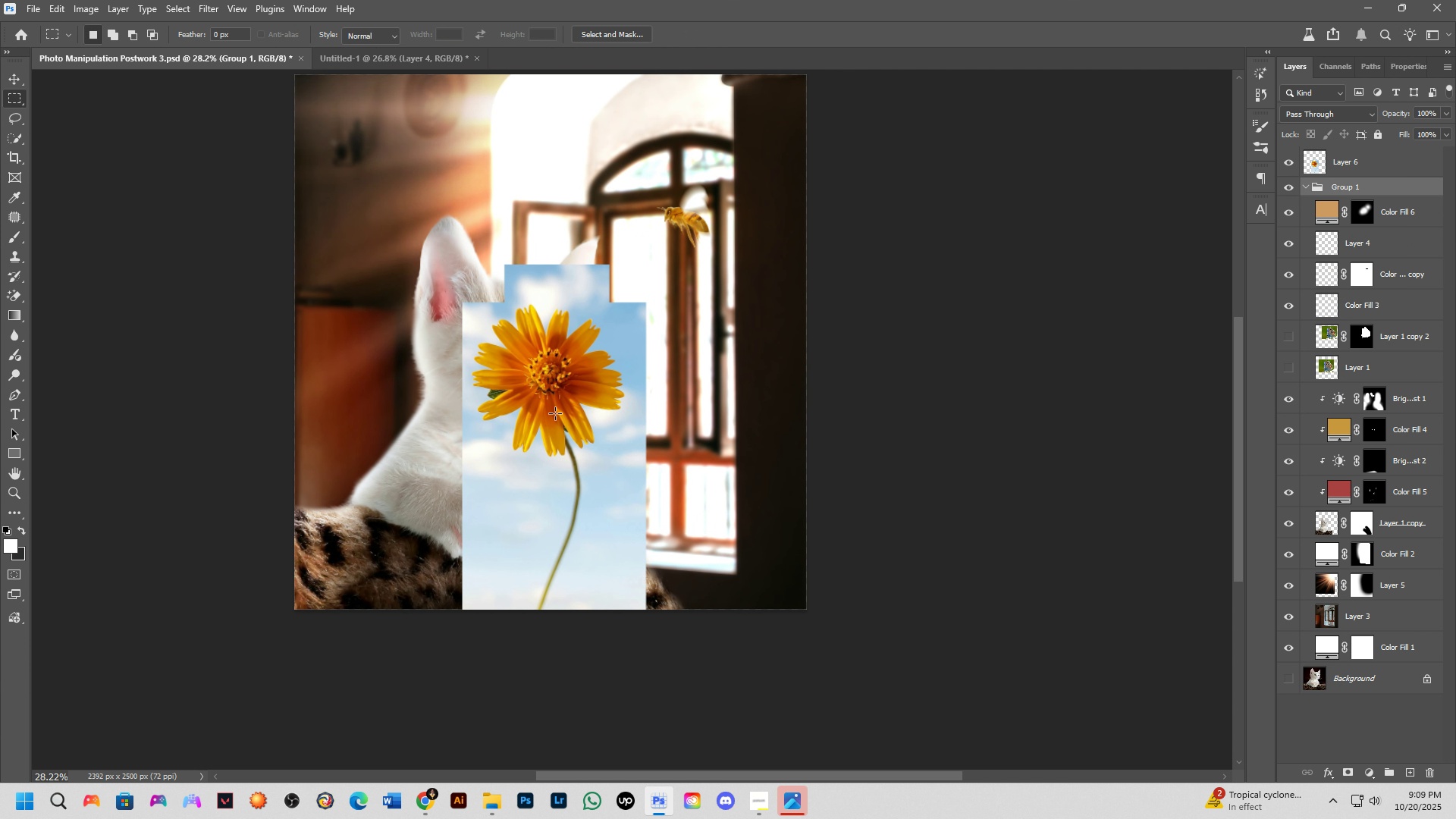 
scroll: coordinate [555, 414], scroll_direction: up, amount: 4.0
 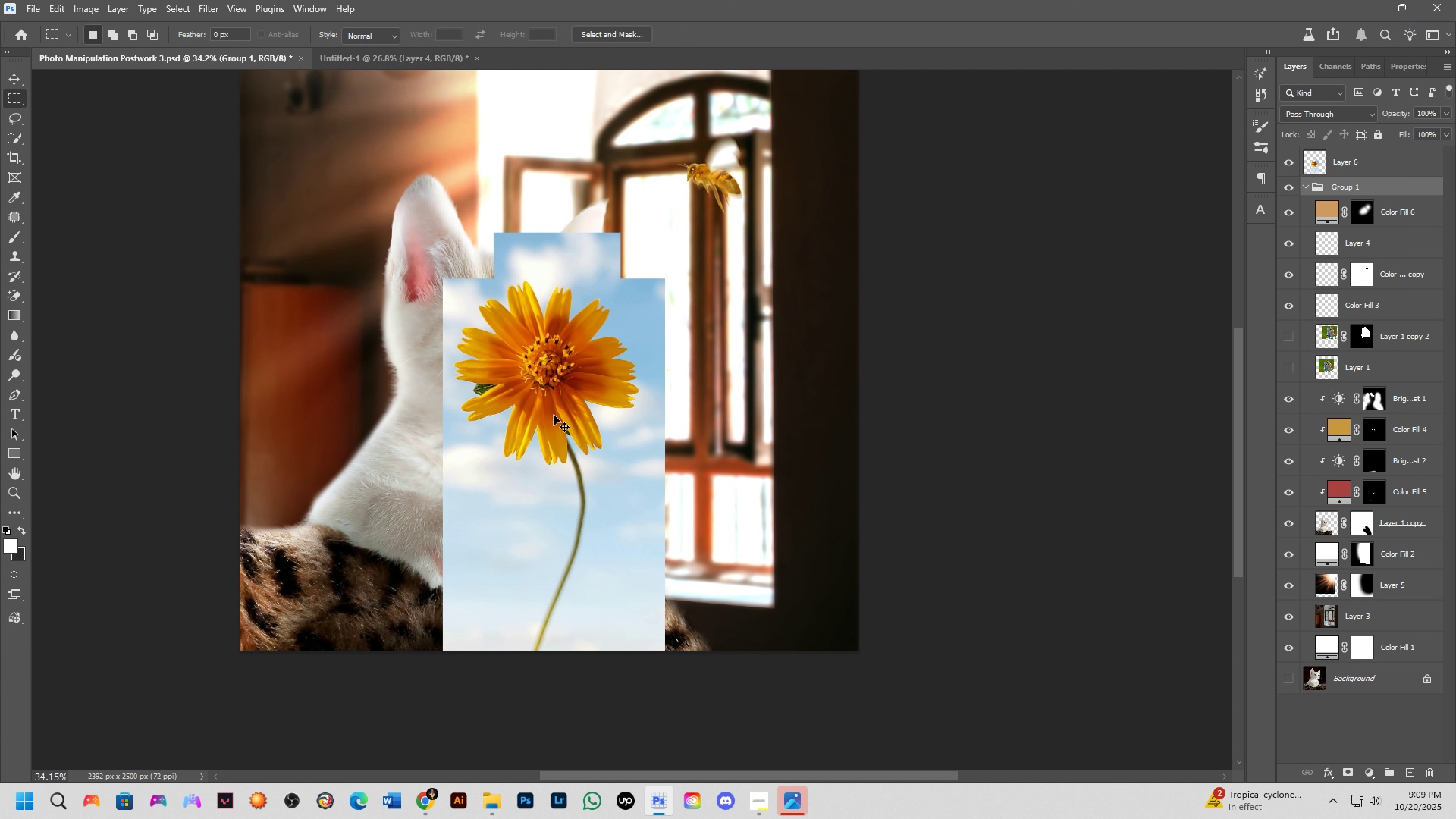 
hold_key(key=ControlLeft, duration=1.07)
 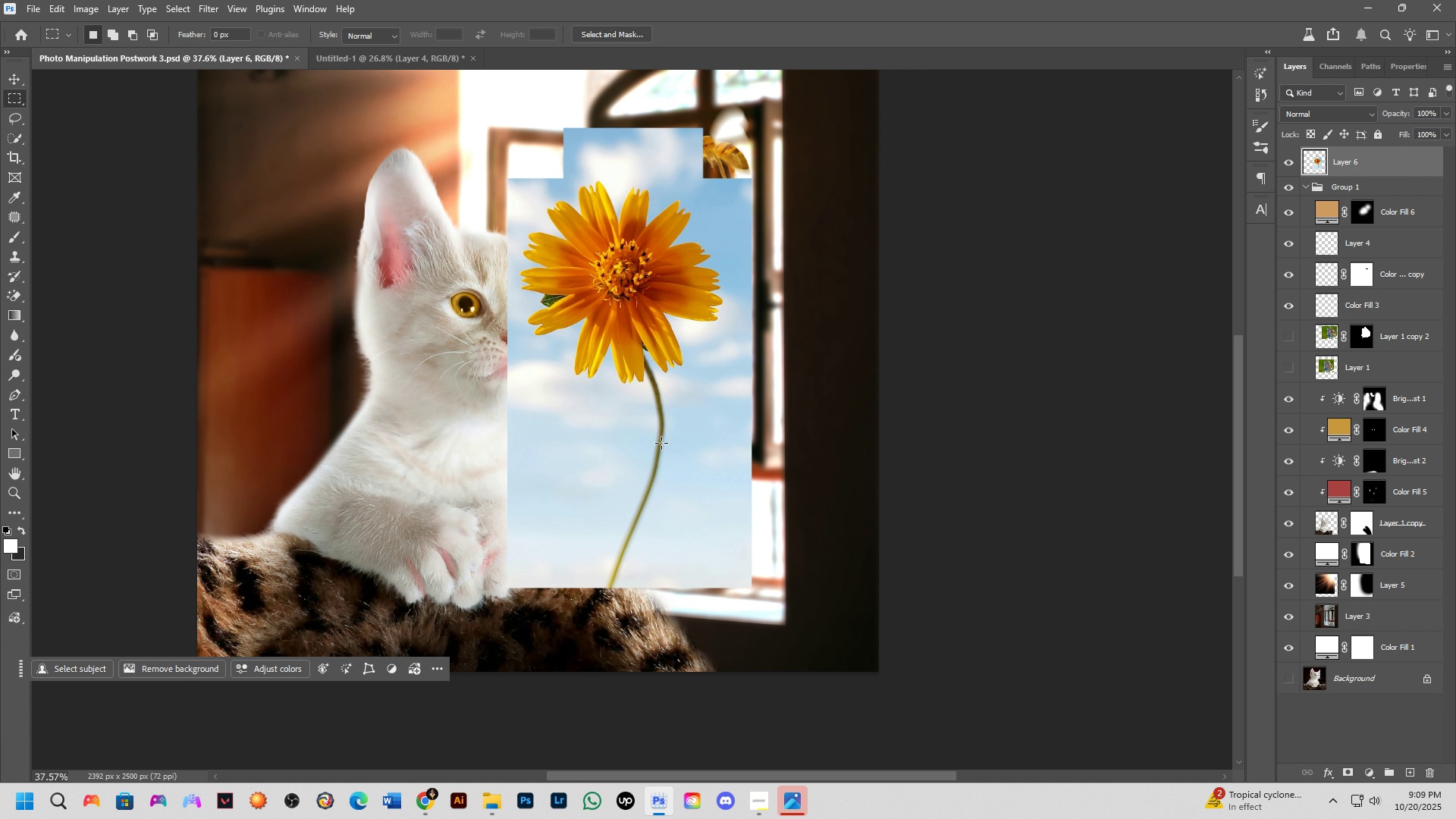 
scroll: coordinate [654, 458], scroll_direction: up, amount: 7.0
 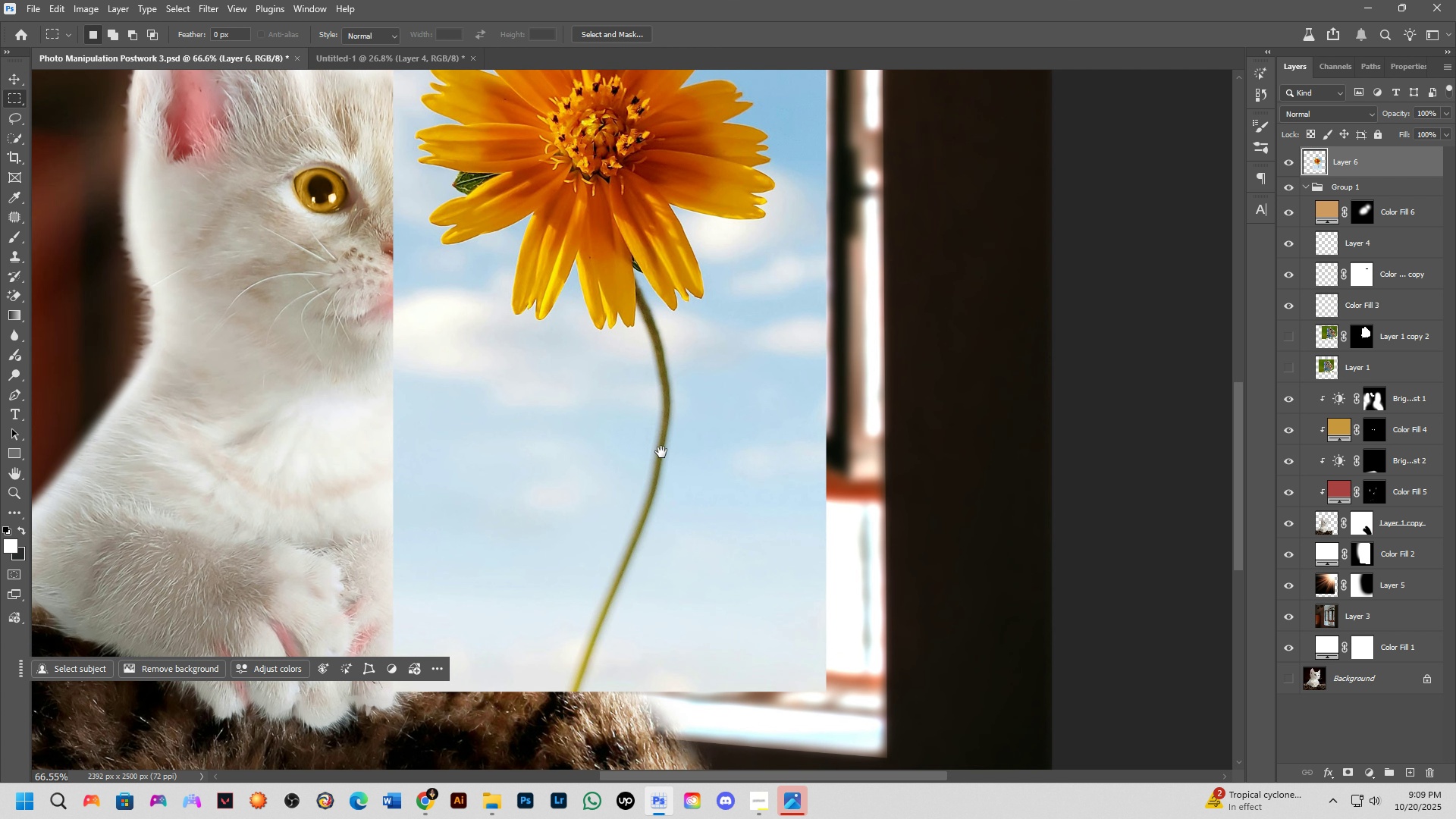 
hold_key(key=Space, duration=0.56)
 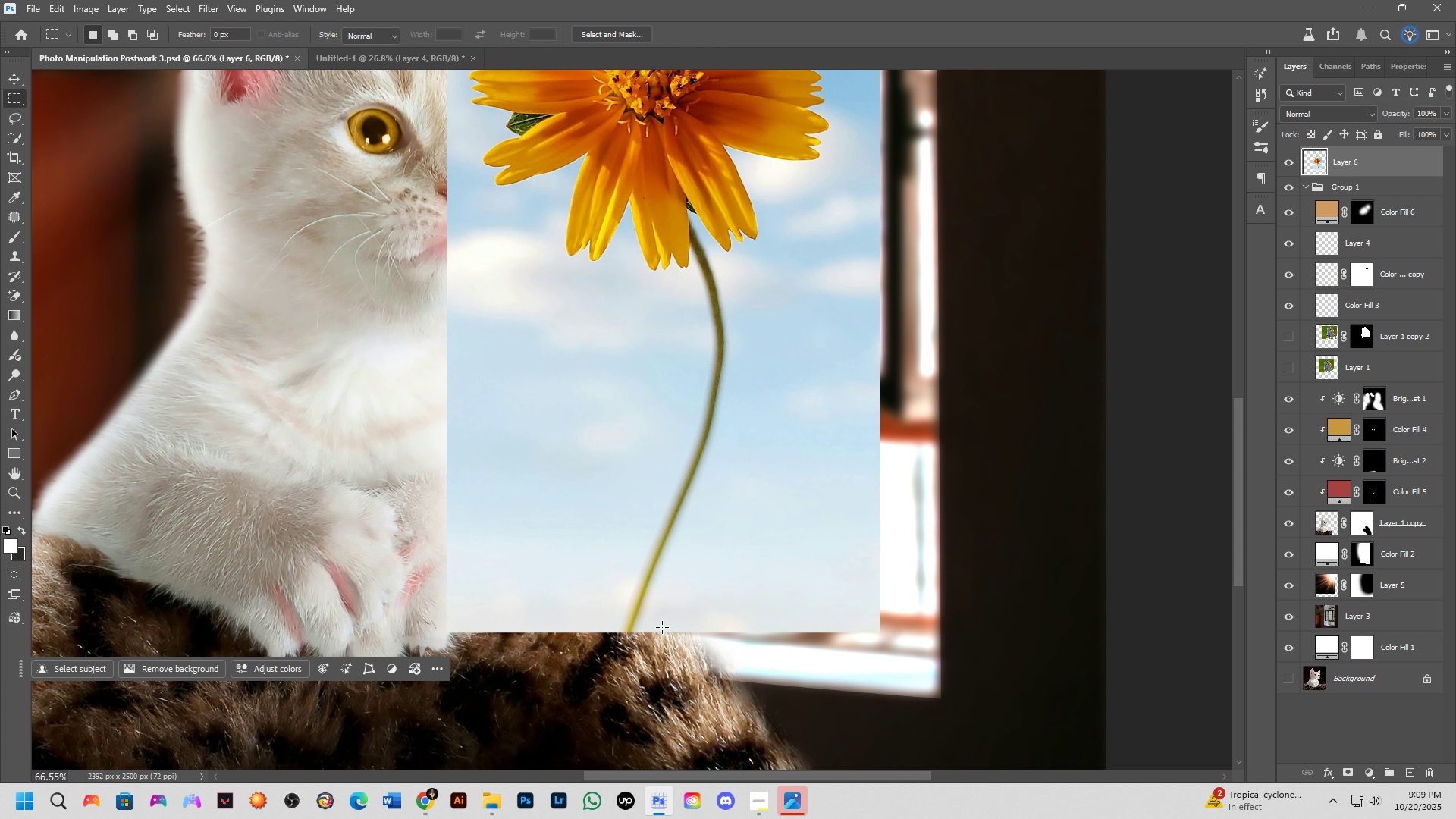 
scroll: coordinate [681, 620], scroll_direction: up, amount: 8.0
 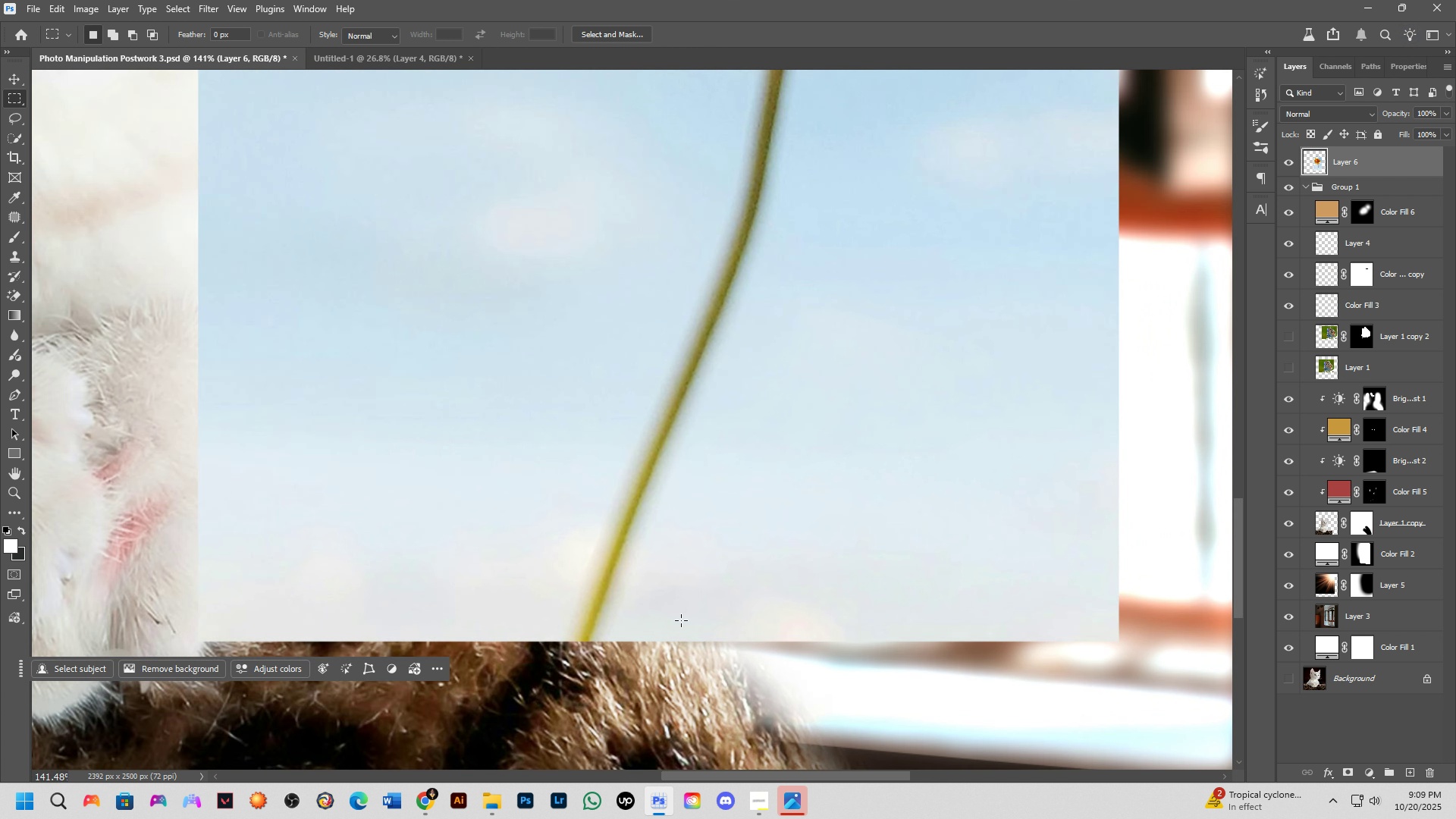 
key(P)
 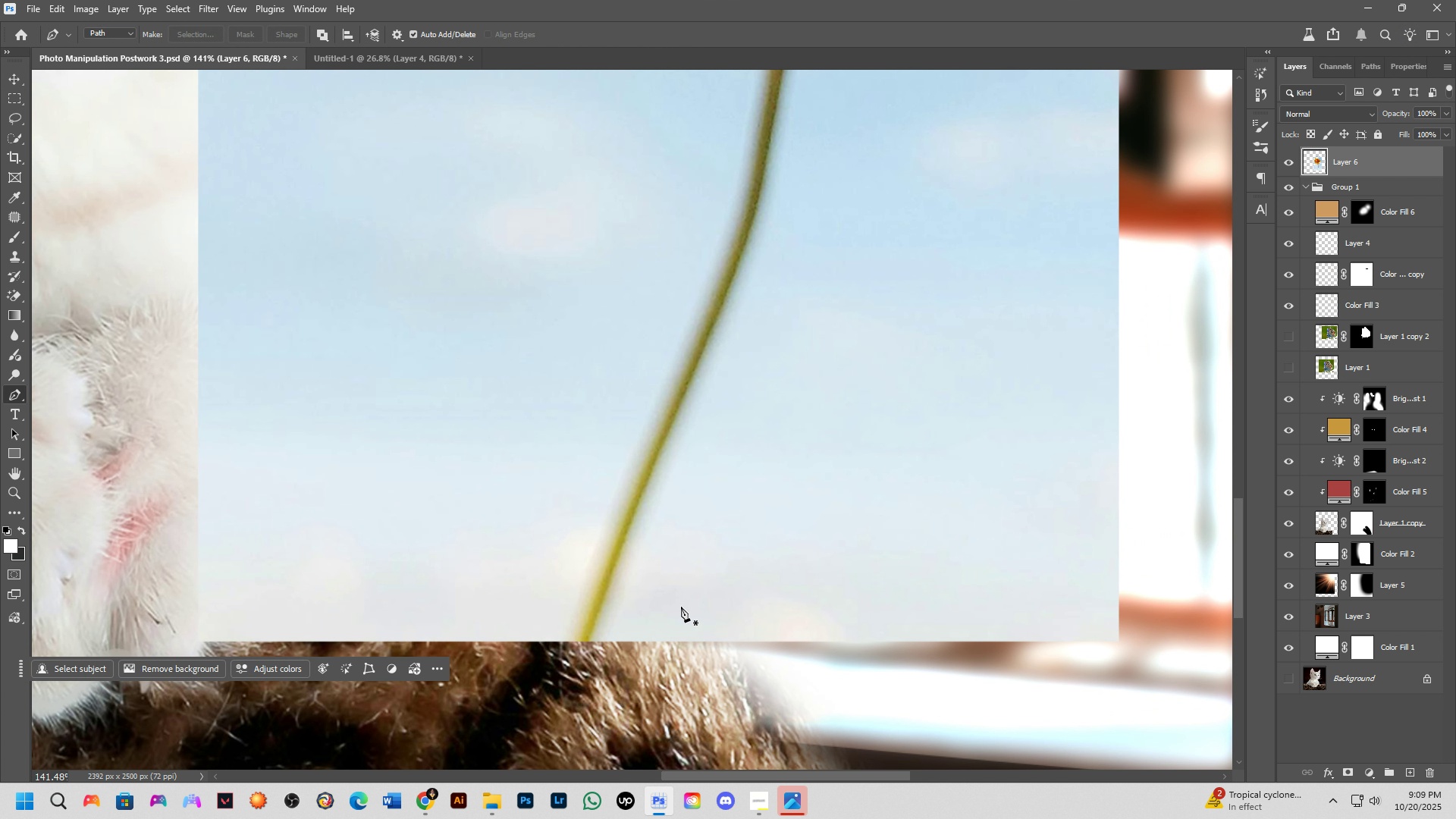 
hold_key(key=Space, duration=0.5)
 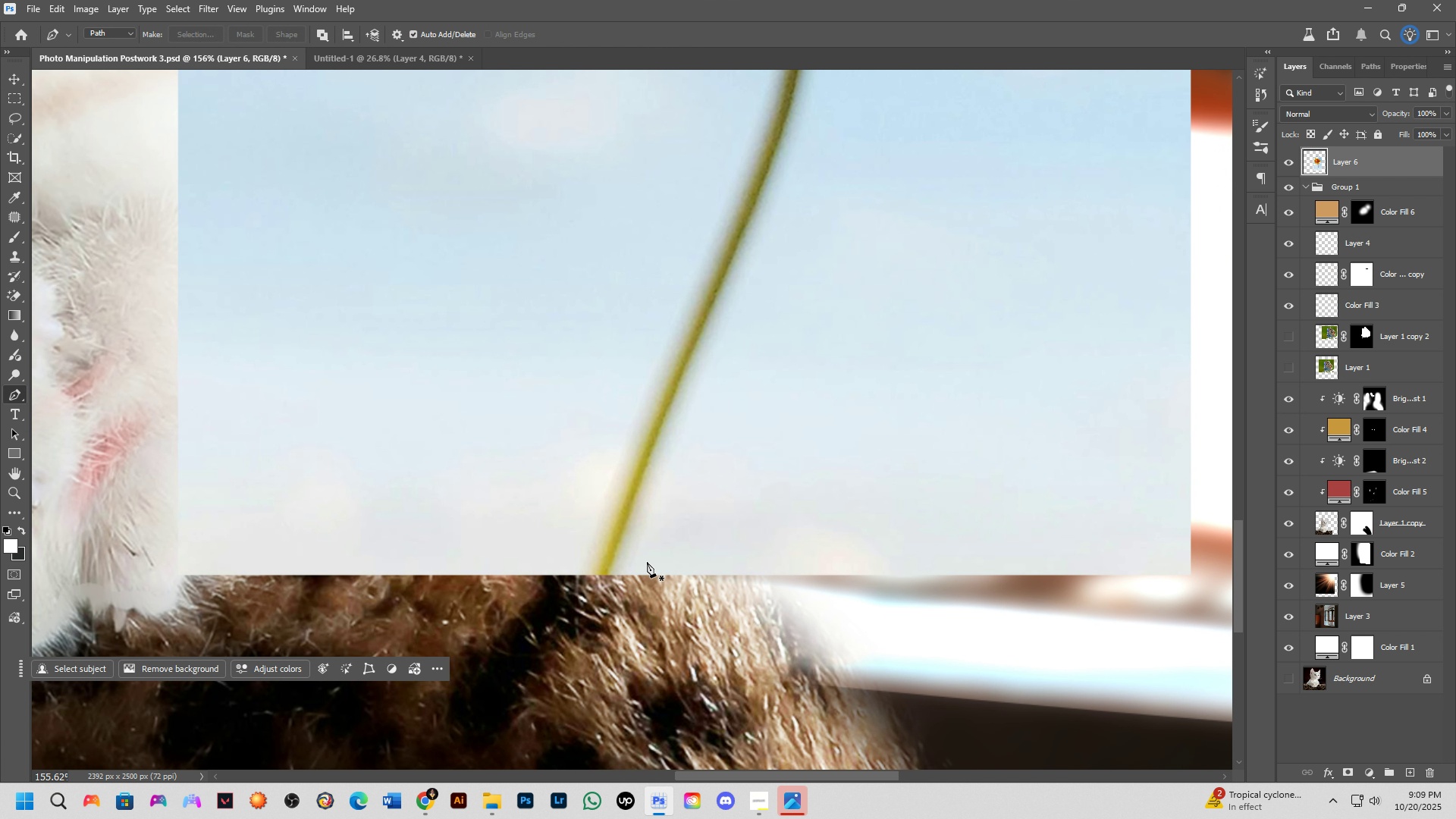 
scroll: coordinate [631, 562], scroll_direction: up, amount: 8.0
 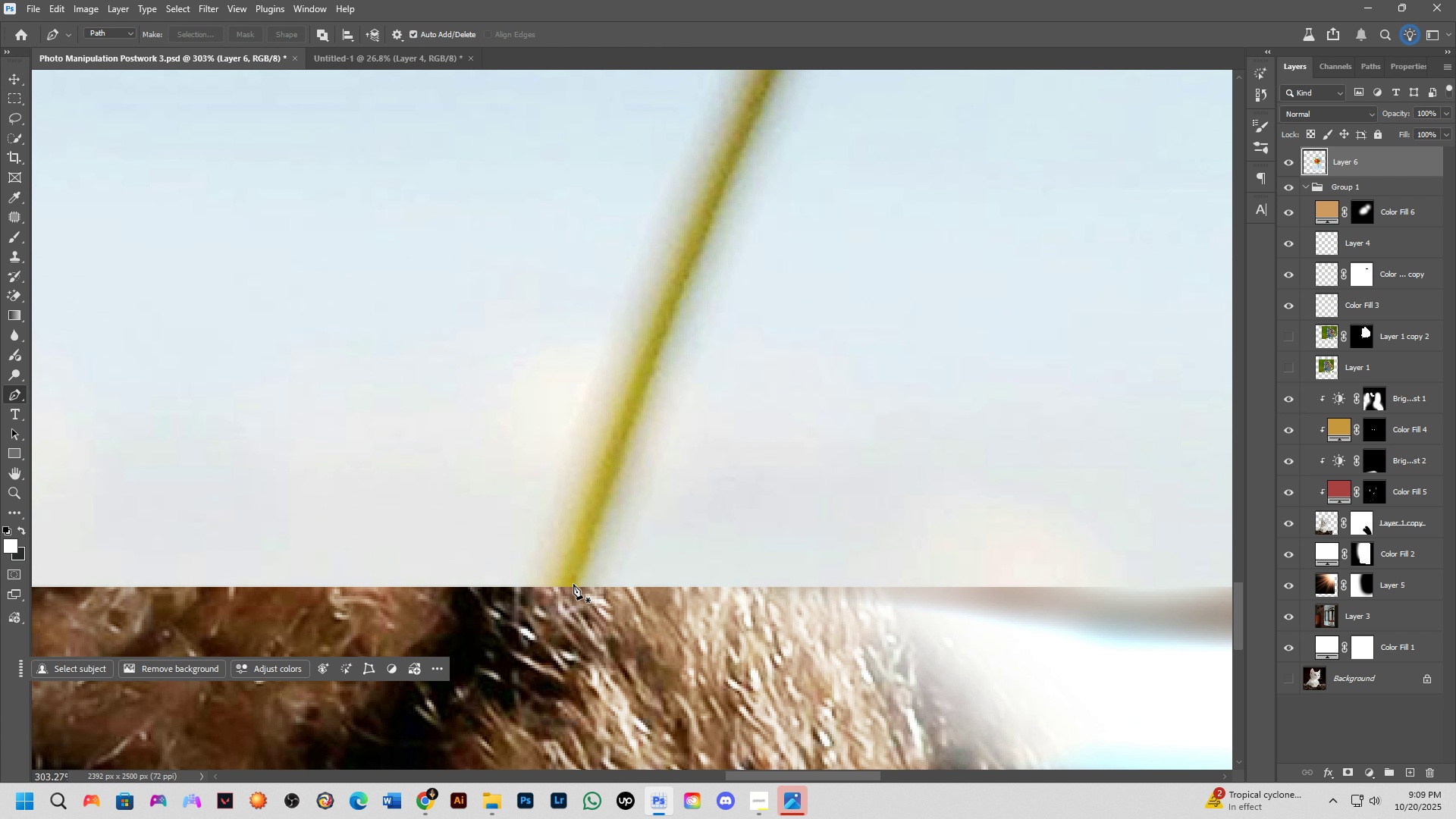 
left_click([573, 583])
 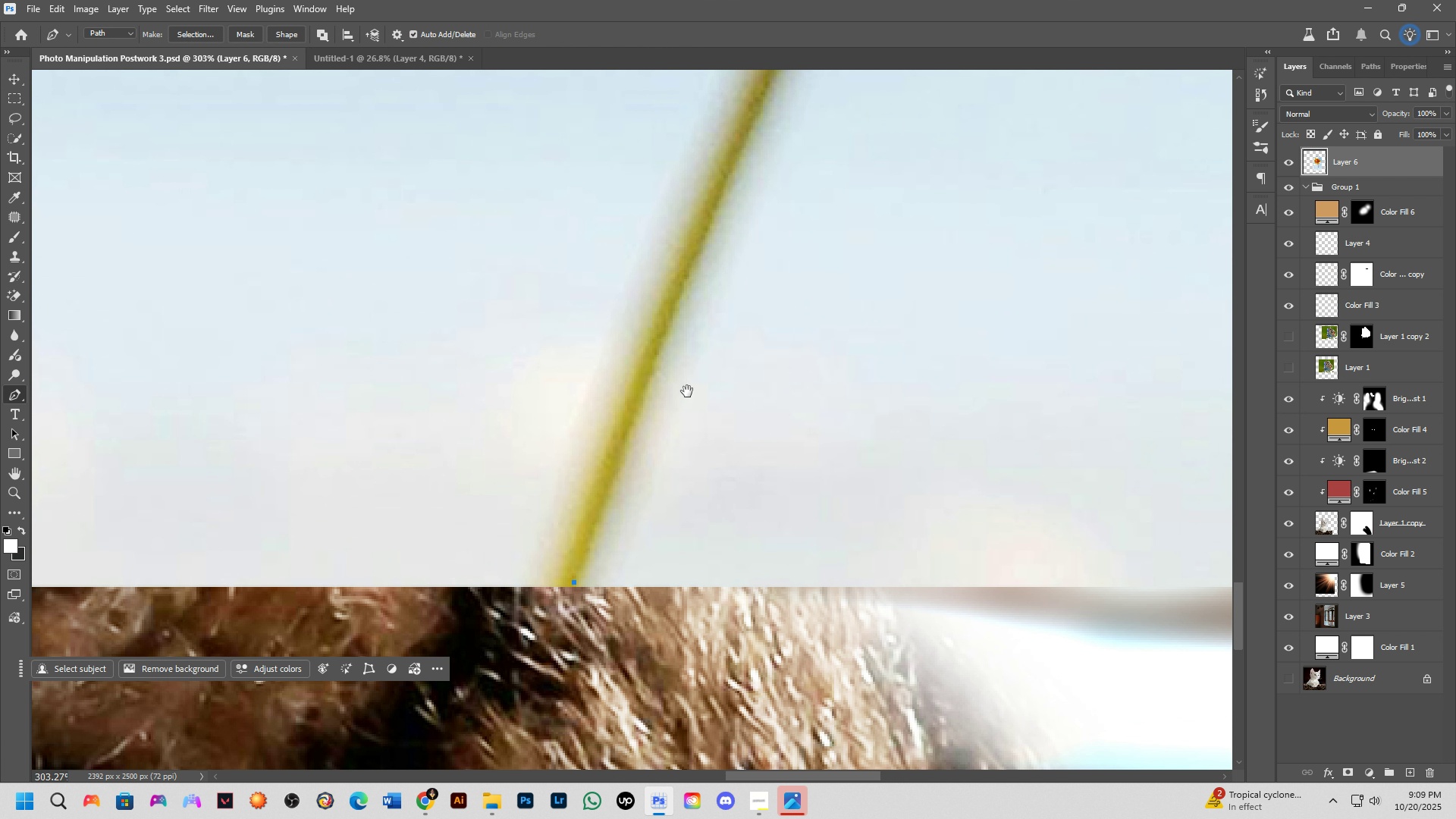 
hold_key(key=Space, duration=0.69)
 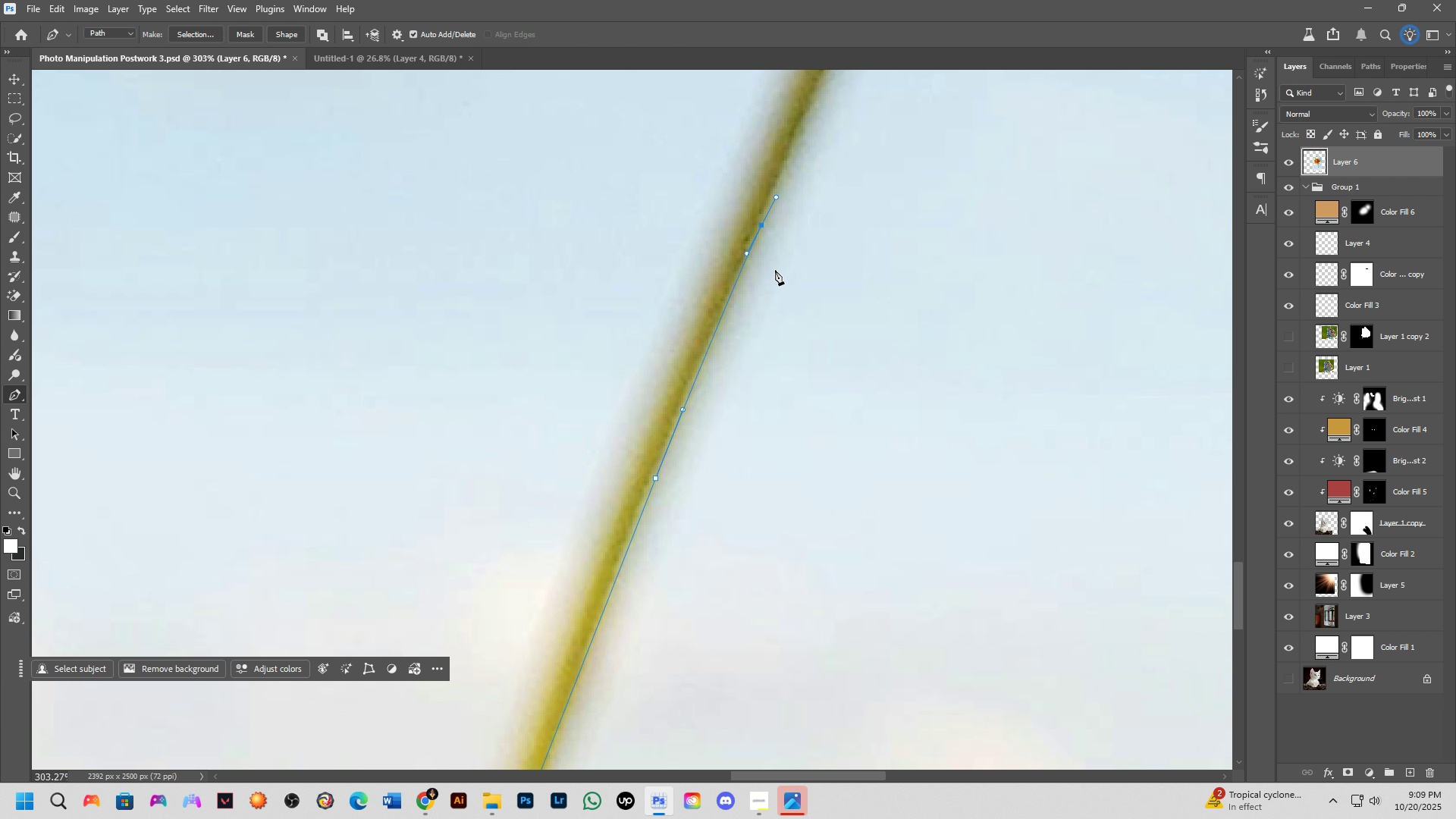 
wait(7.97)
 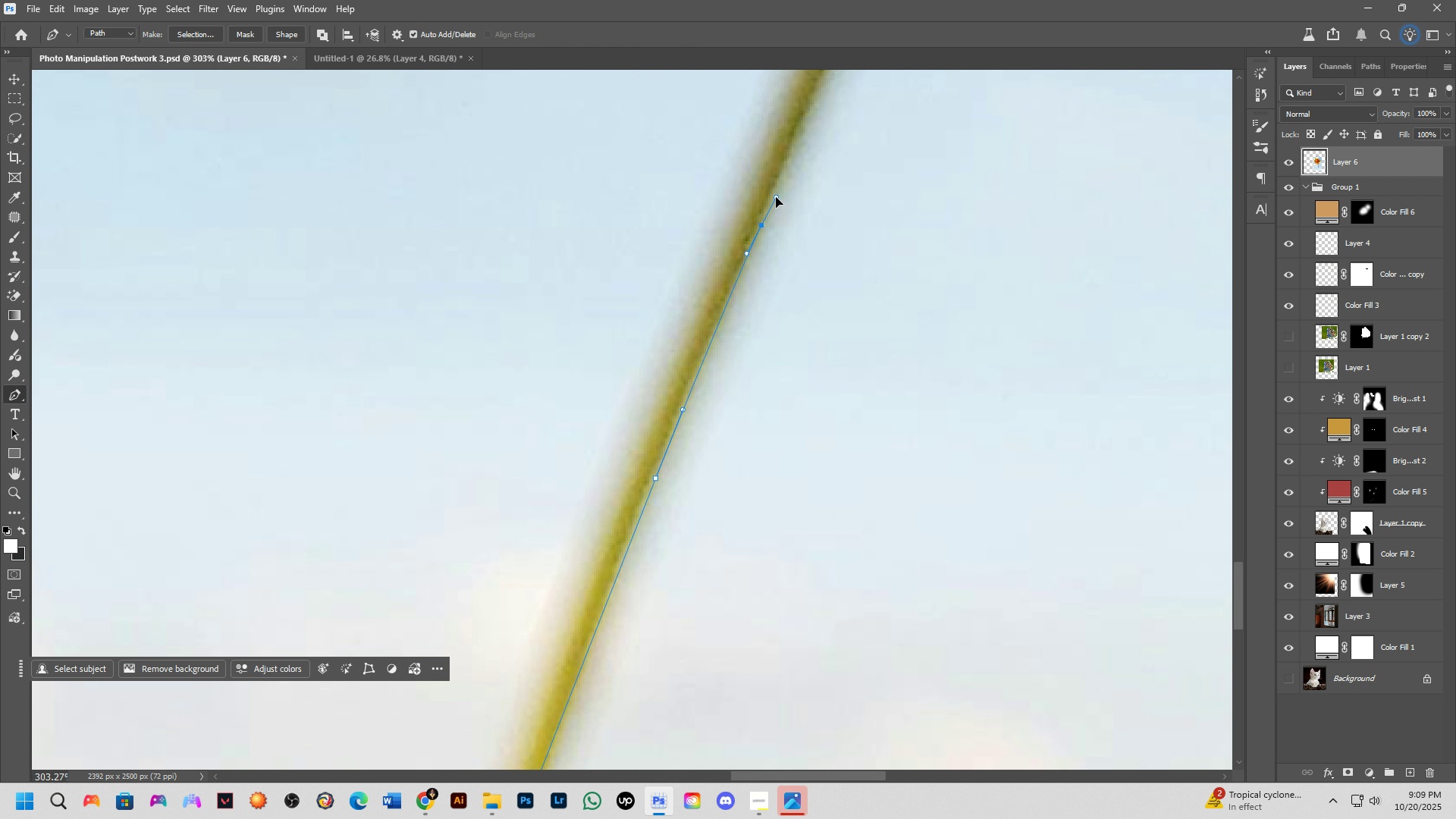 
scroll: coordinate [847, 316], scroll_direction: down, amount: 6.0
 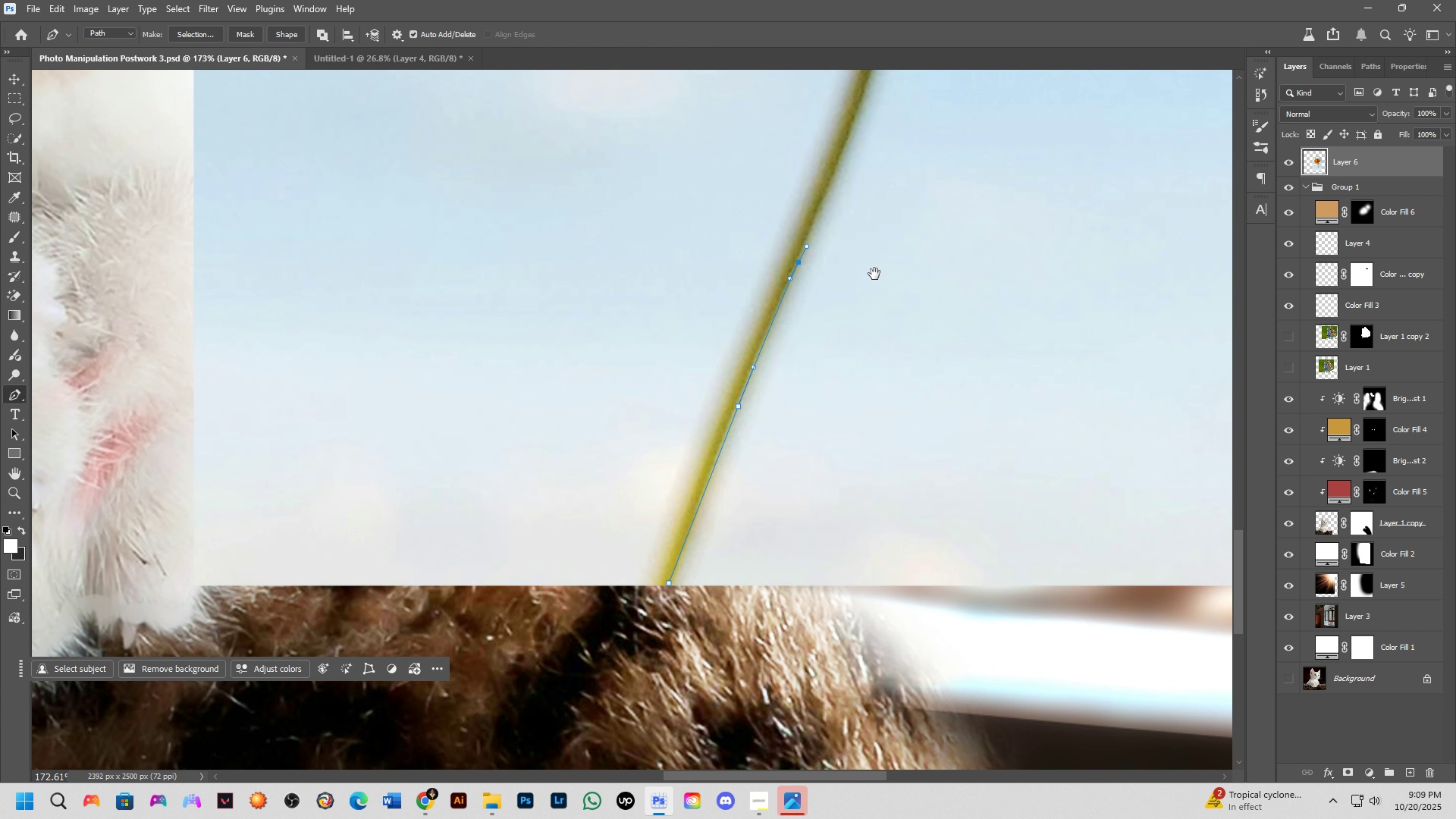 
hold_key(key=Space, duration=0.57)
 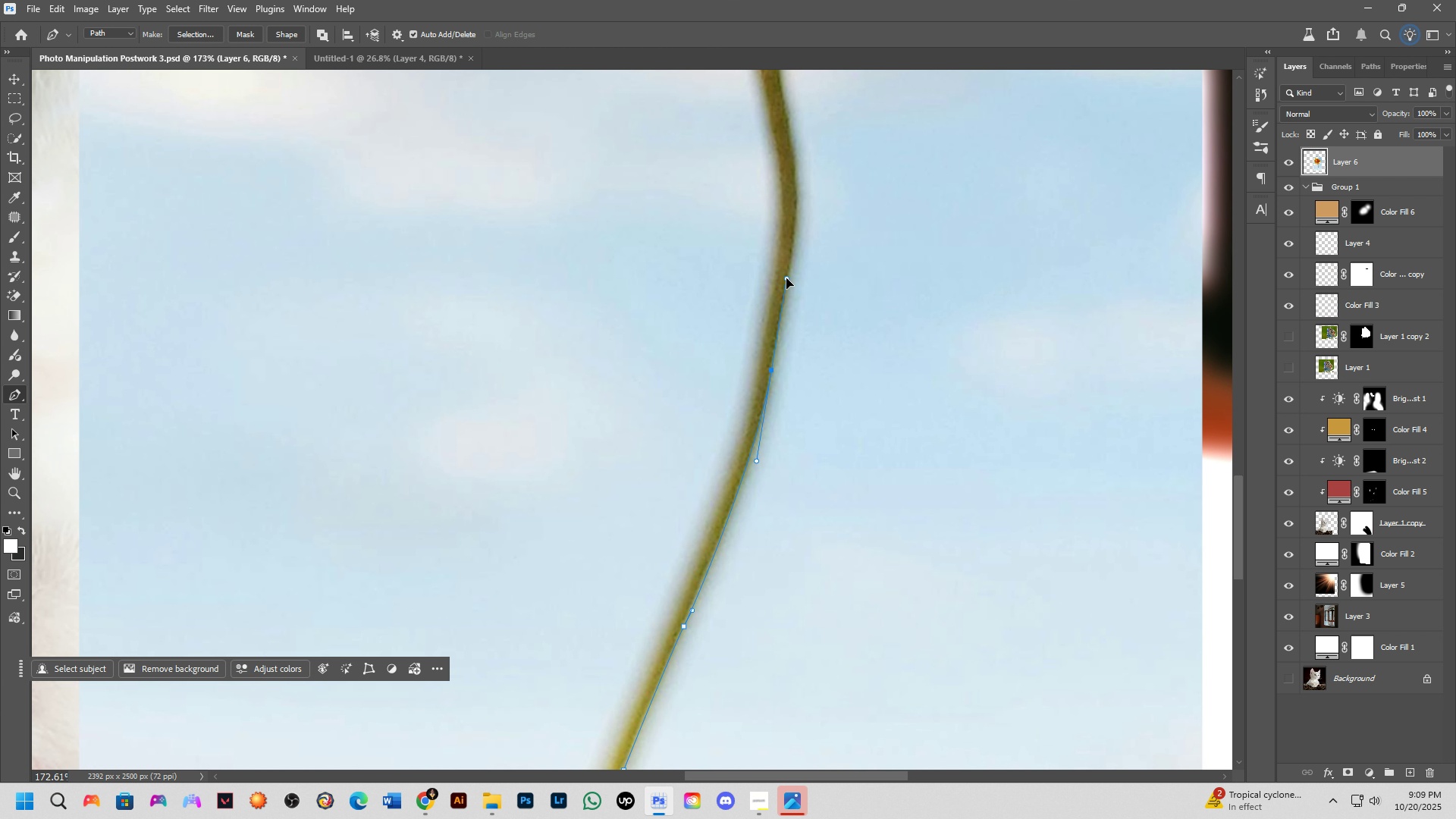 
hold_key(key=Space, duration=0.74)
 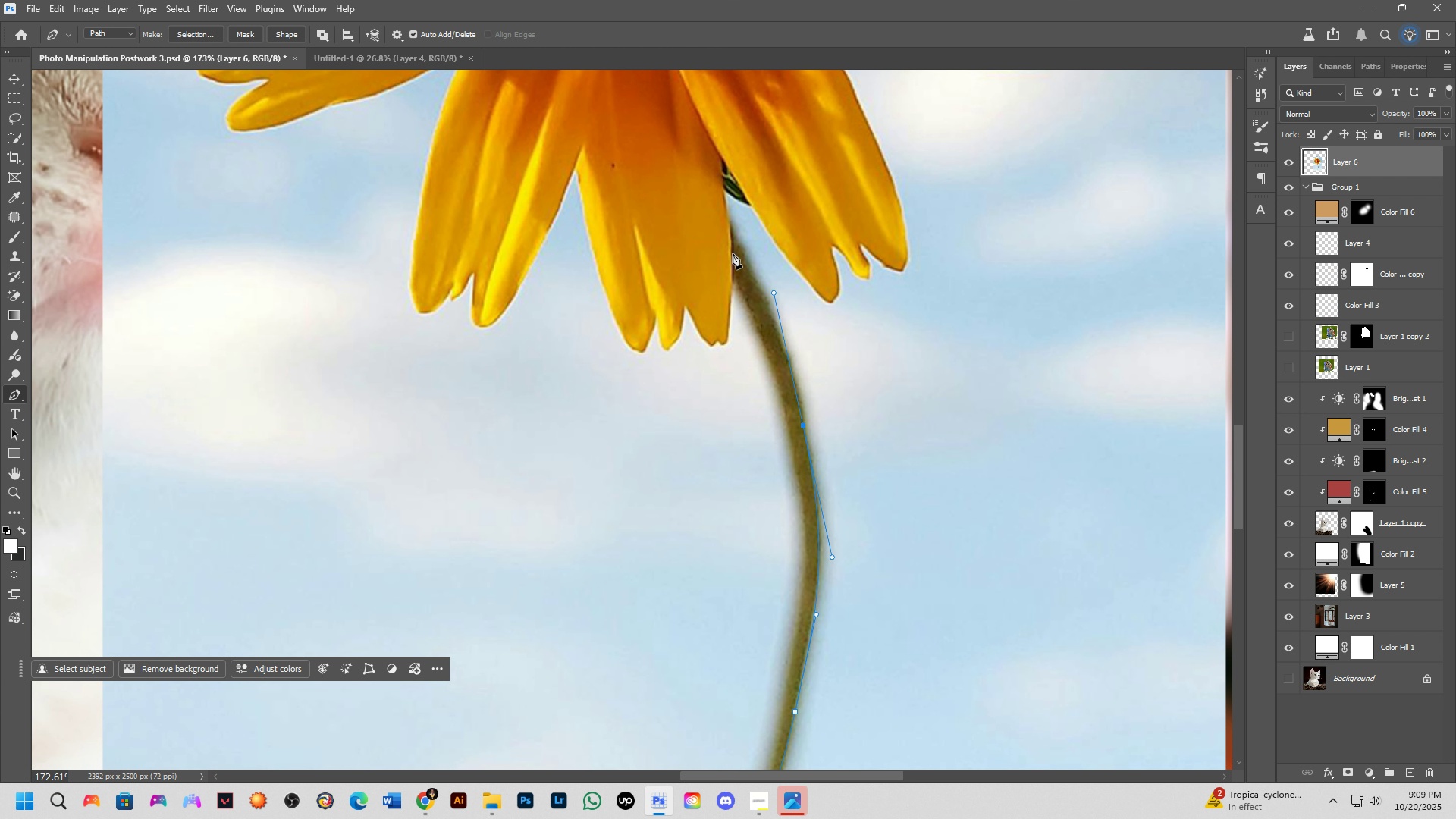 
left_click([730, 224])
 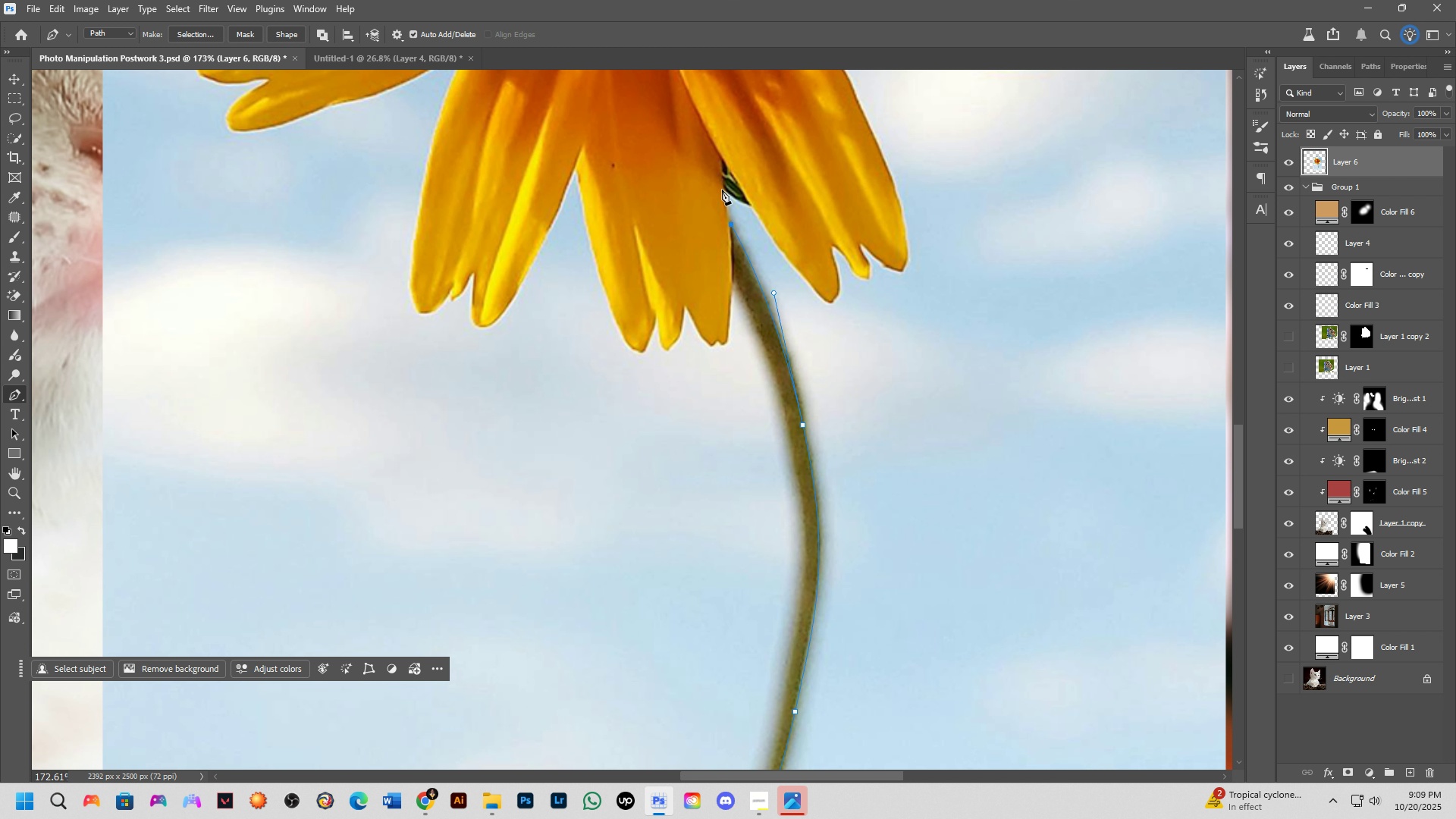 
left_click([722, 189])
 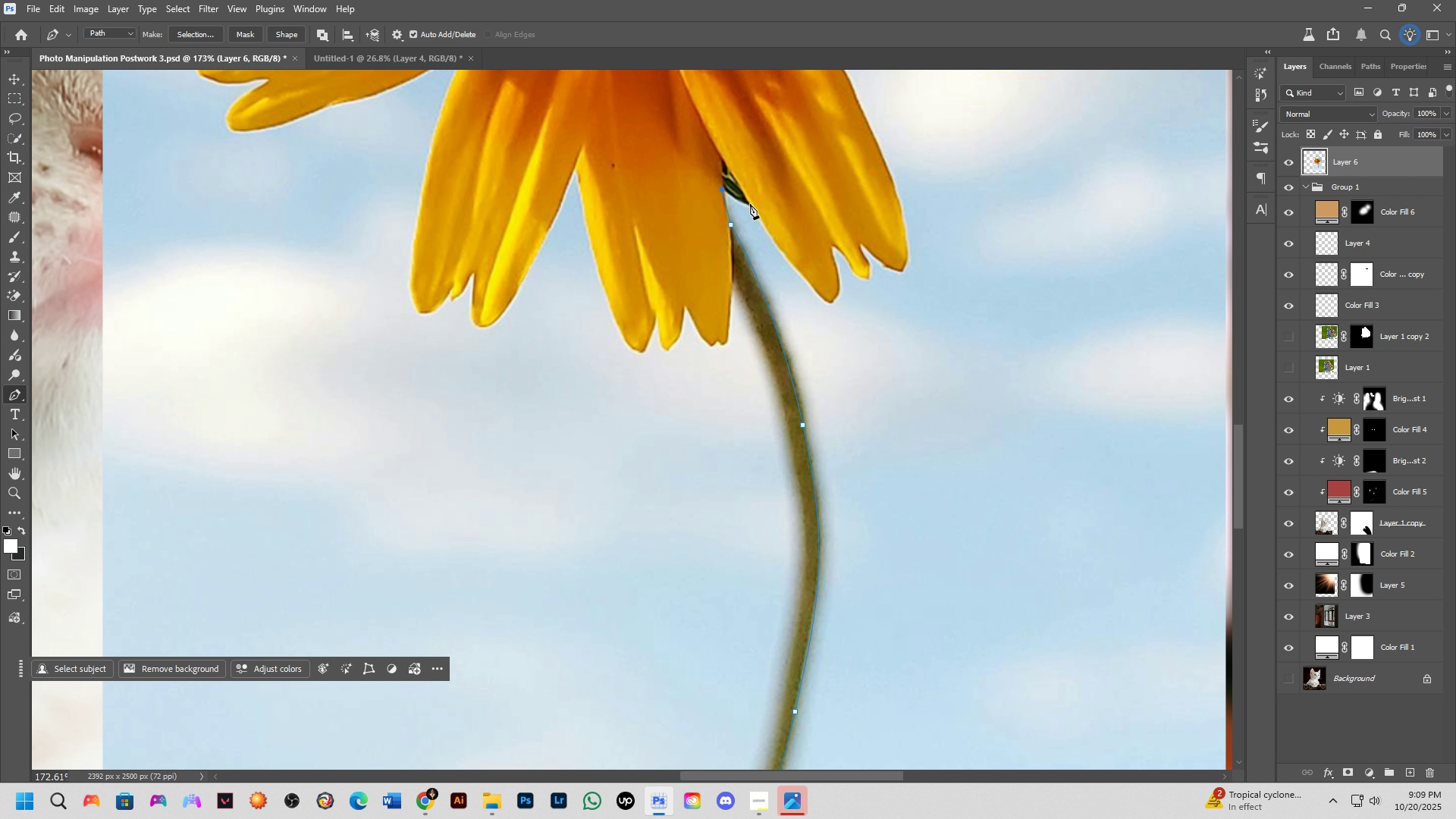 
left_click([750, 204])
 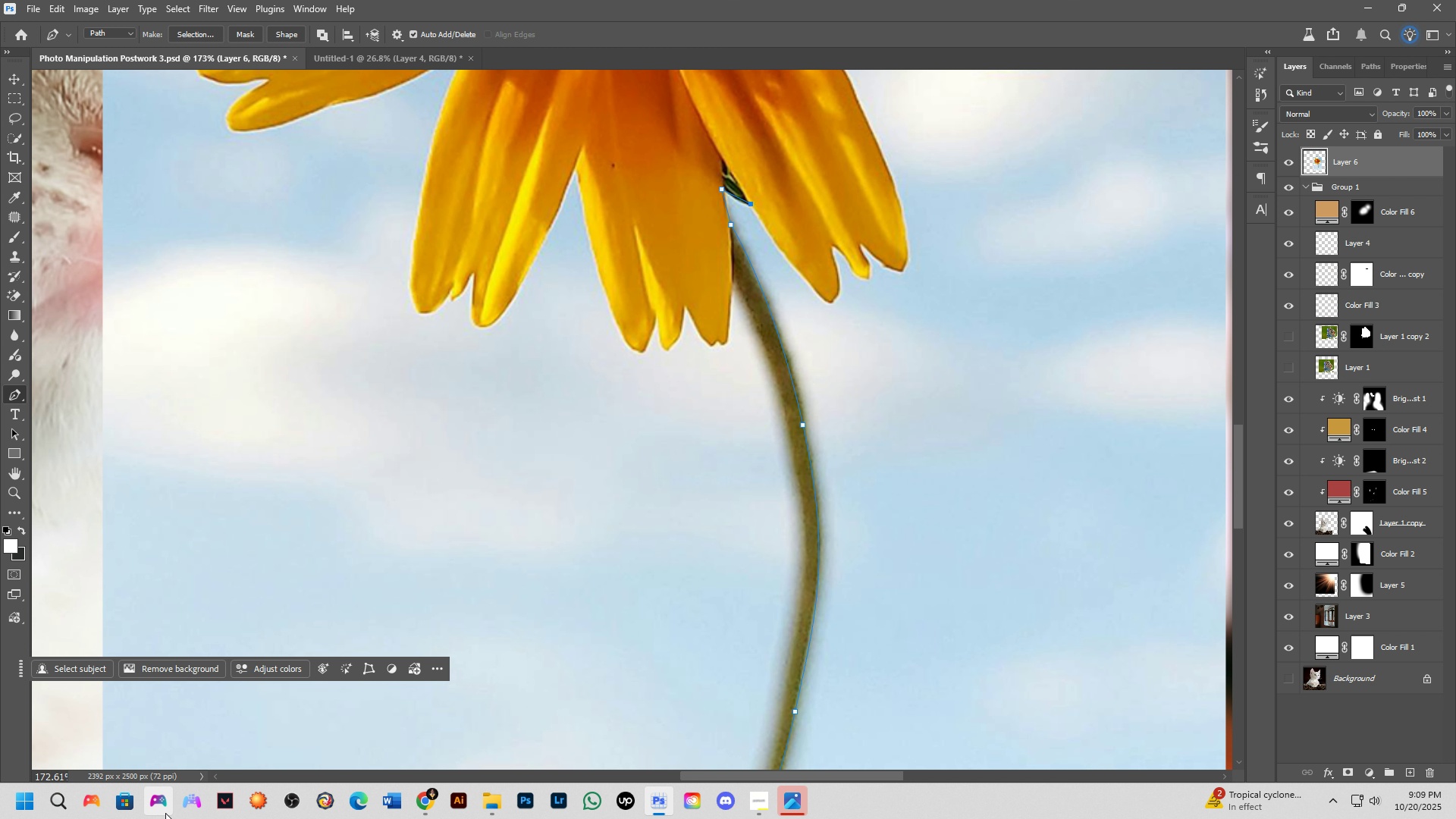 
hold_key(key=Space, duration=1.23)
 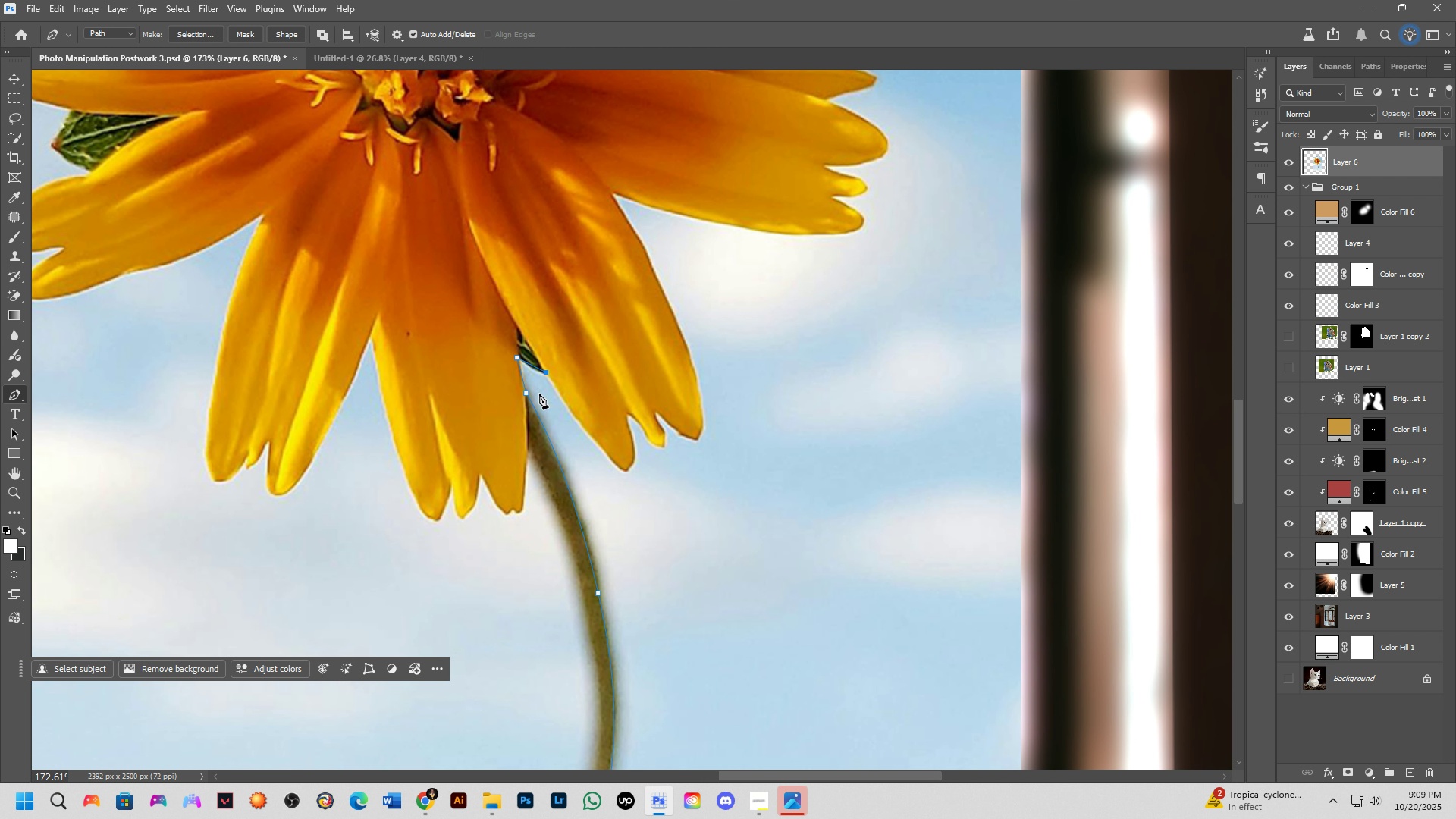 
scroll: coordinate [576, 410], scroll_direction: up, amount: 4.0
 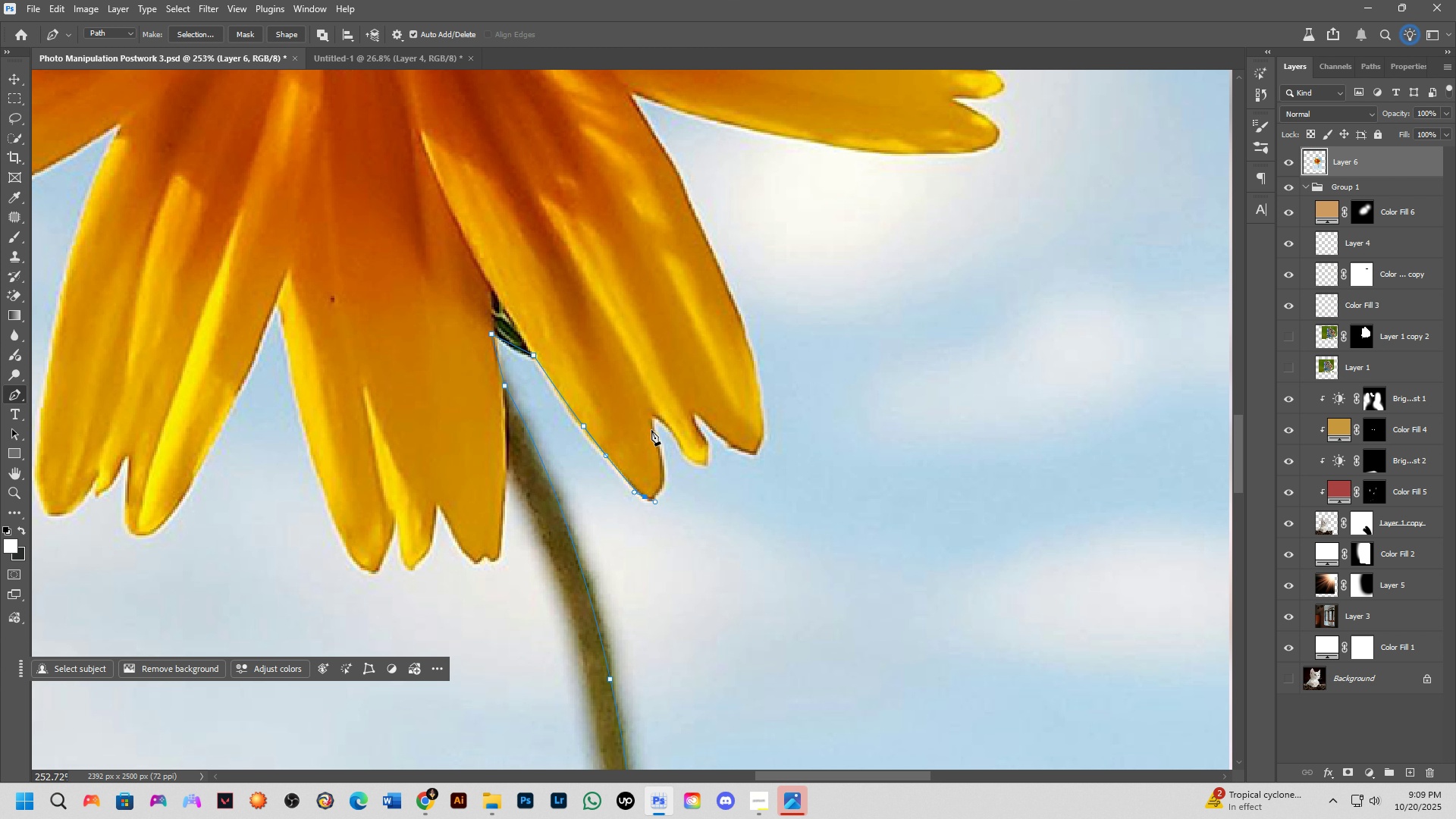 
wait(8.0)
 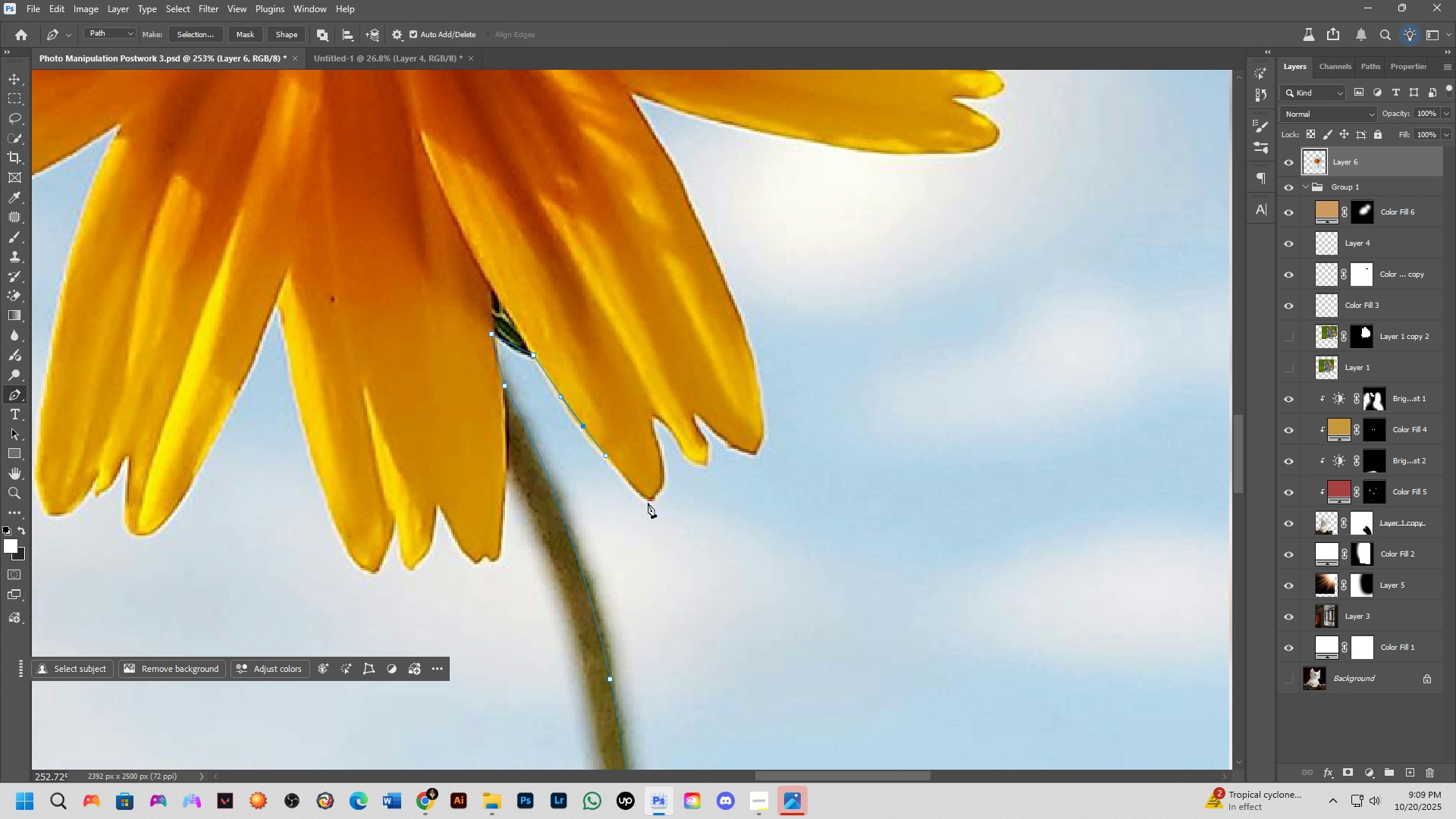 
left_click([672, 431])
 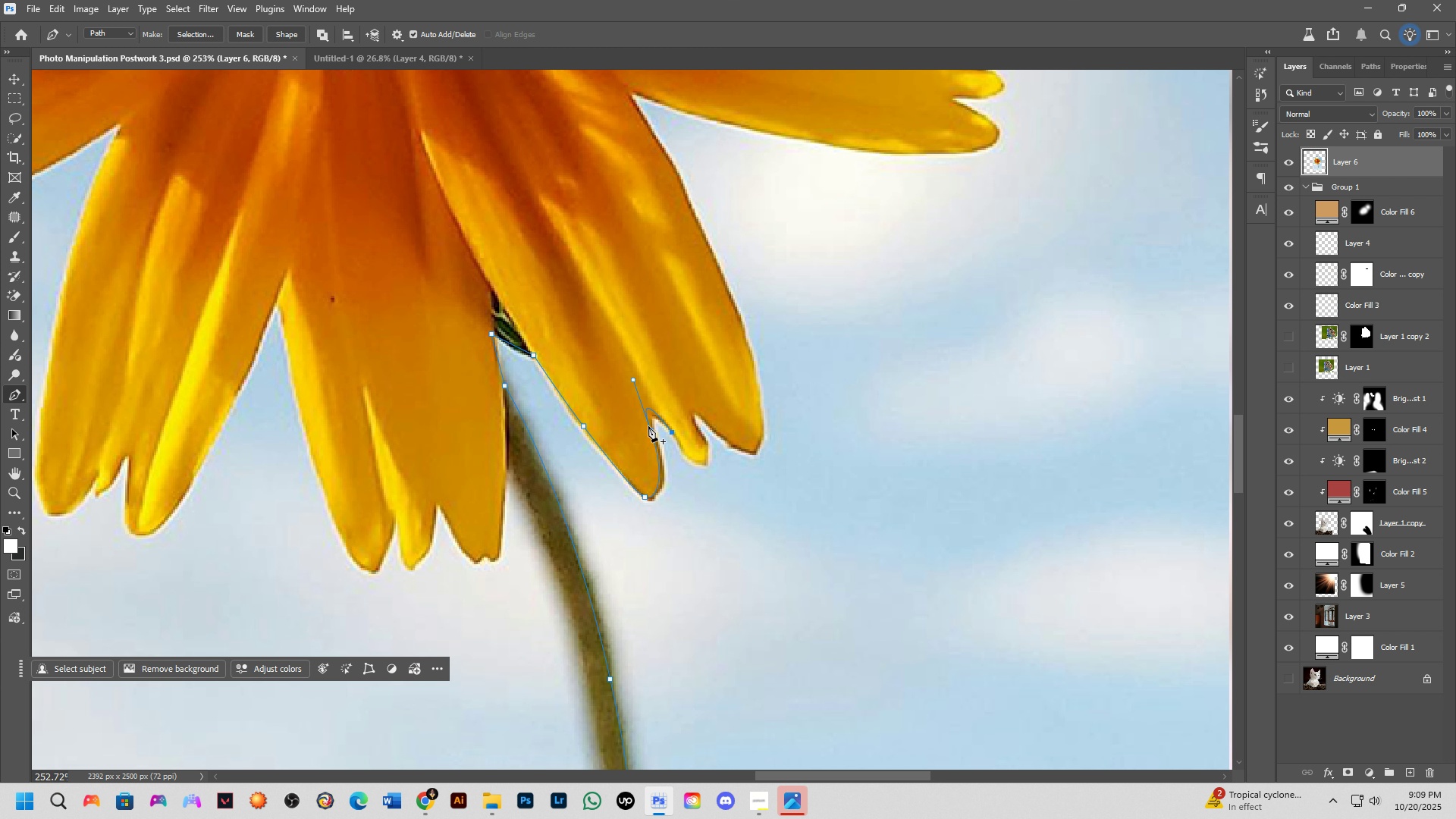 
scroll: coordinate [651, 426], scroll_direction: up, amount: 6.0
 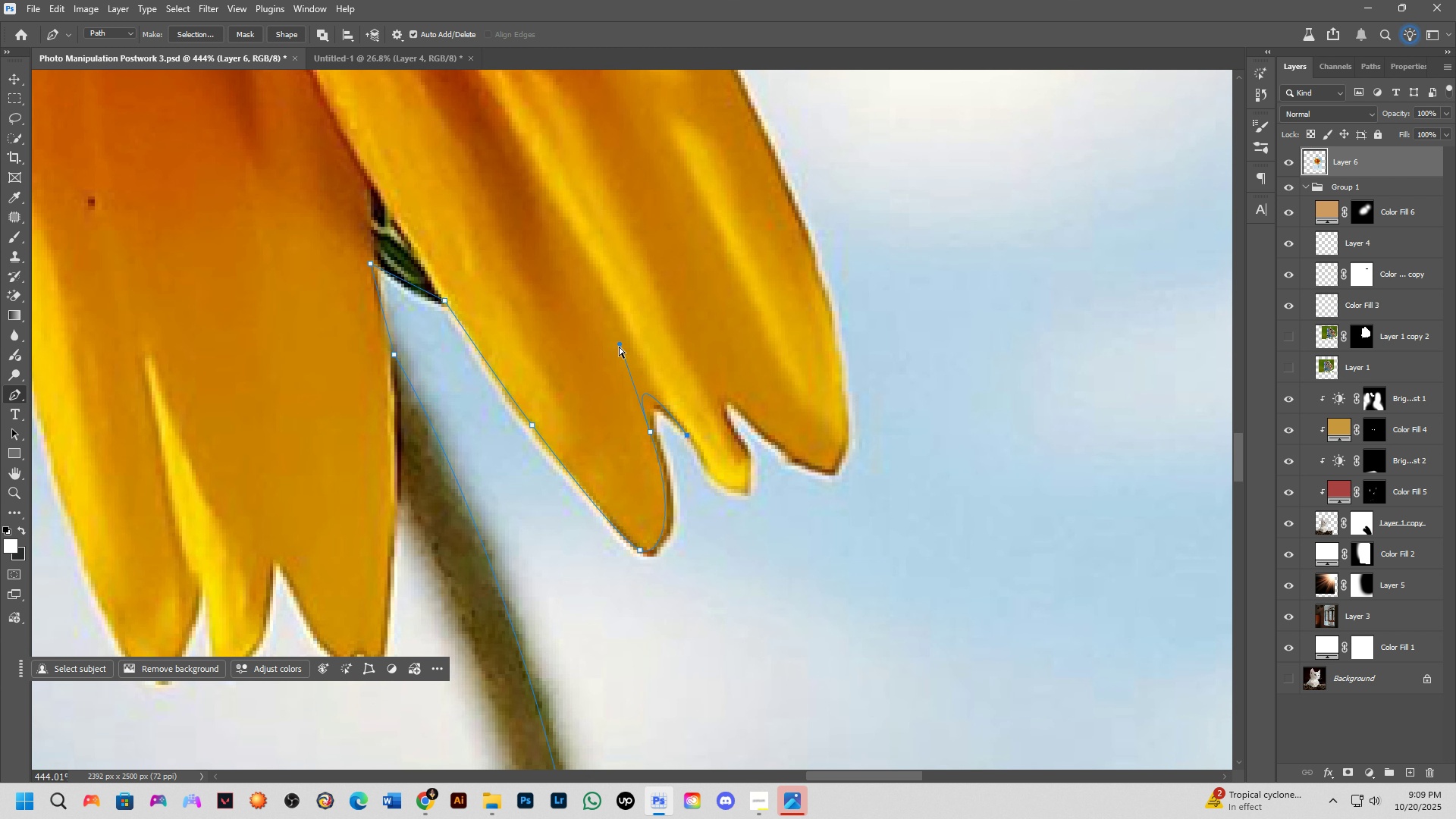 
hold_key(key=ControlLeft, duration=1.53)
 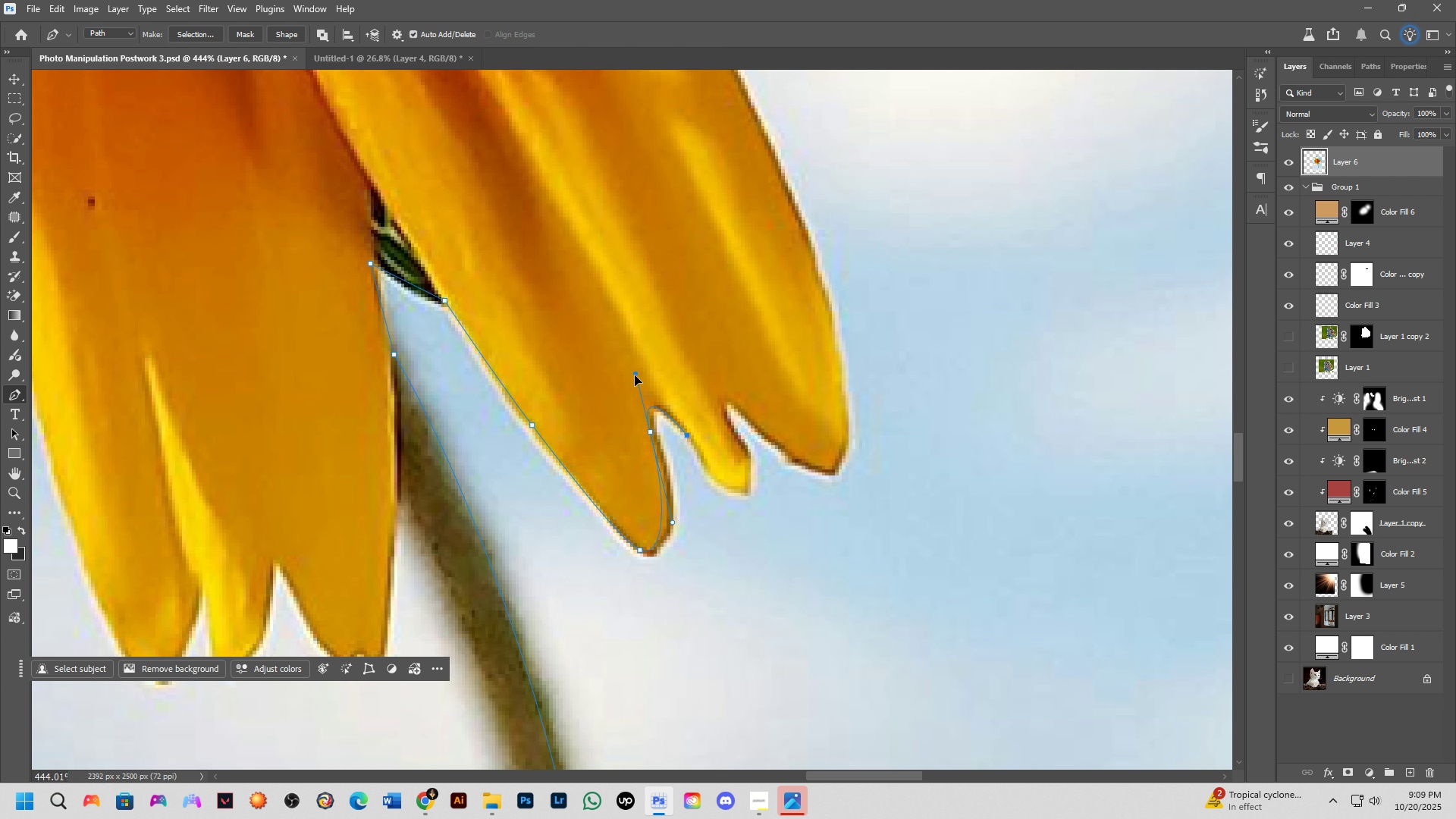 
hold_key(key=ControlLeft, duration=0.42)
 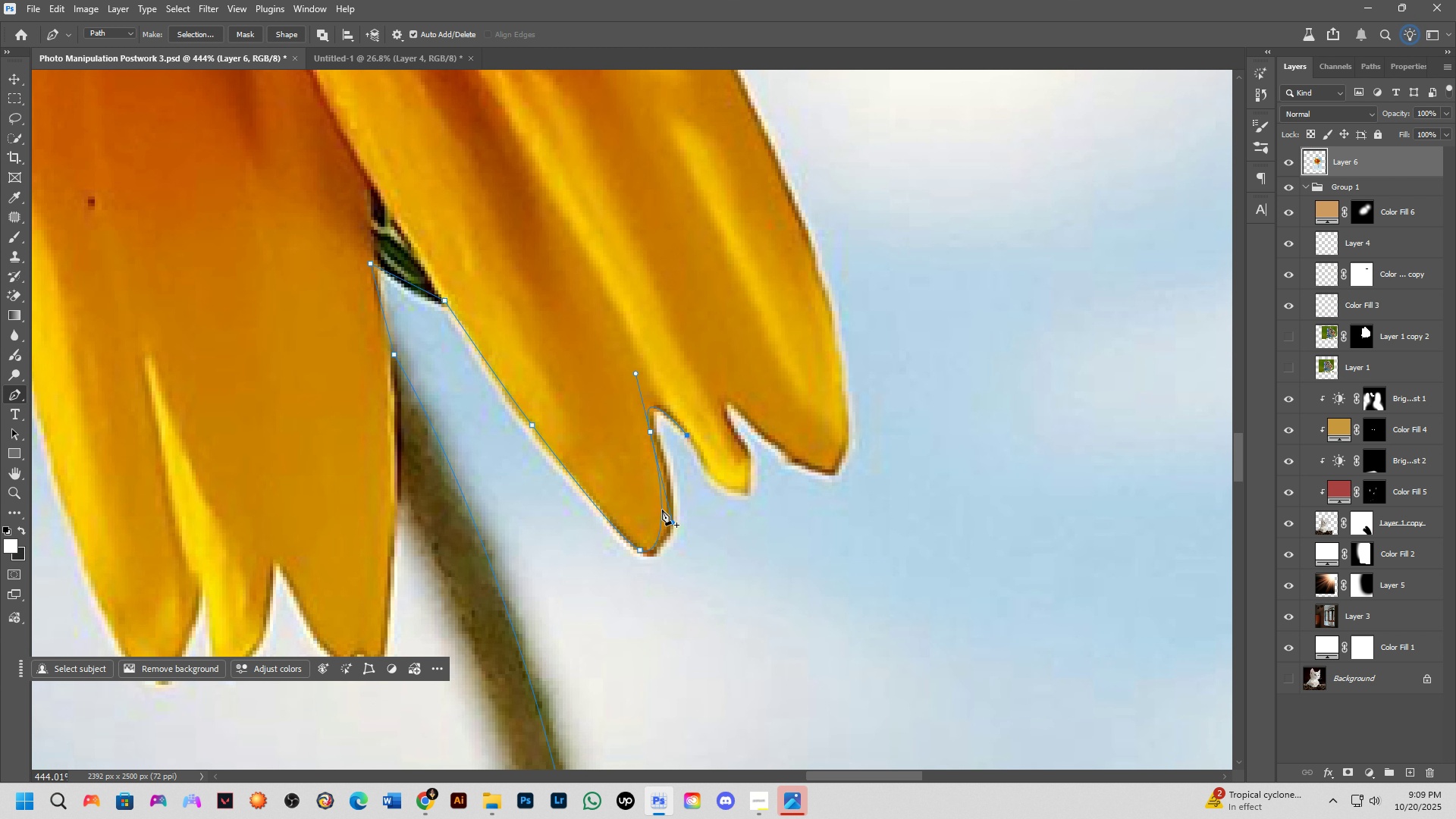 
left_click([662, 510])
 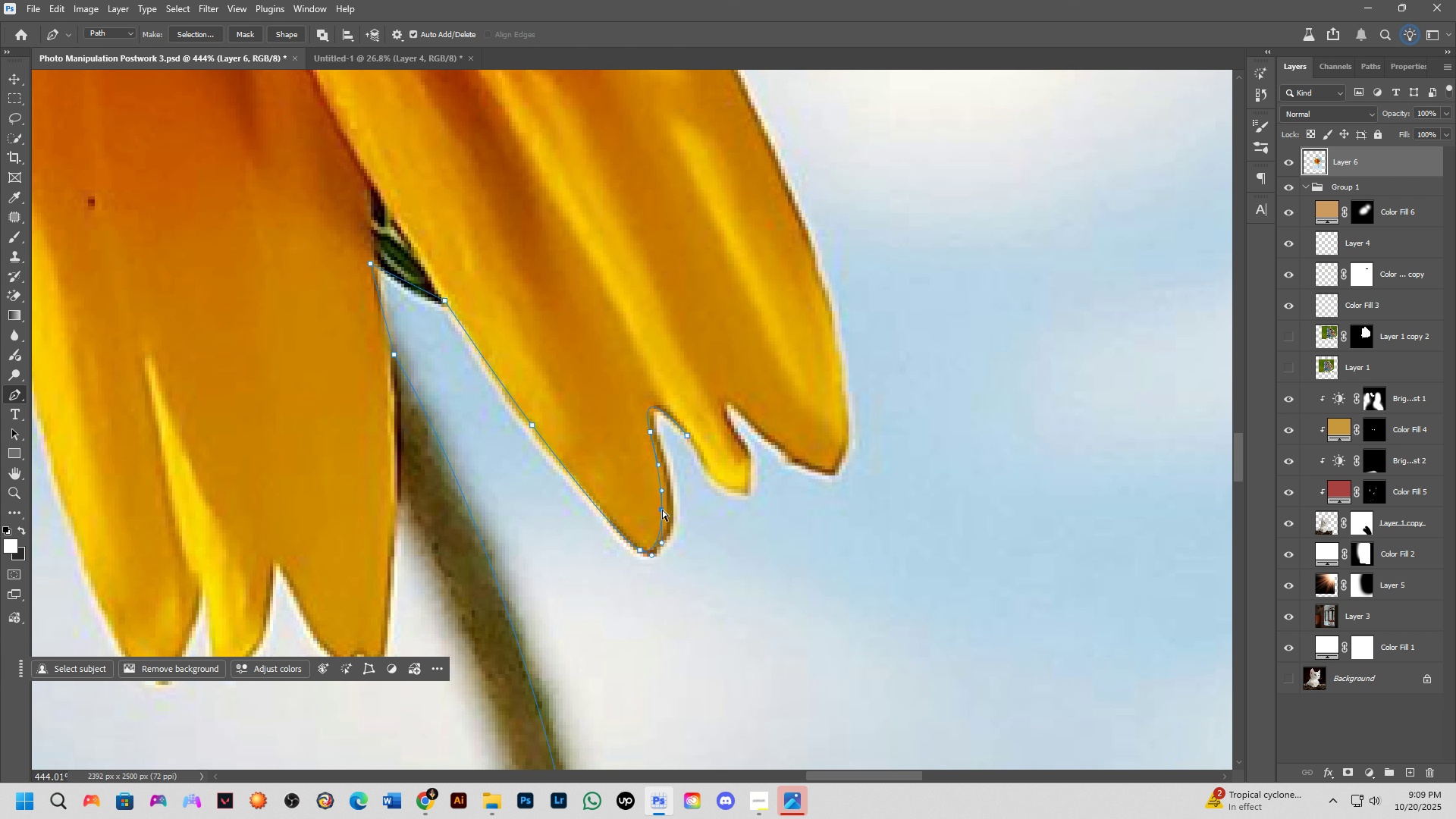 
hold_key(key=ControlLeft, duration=0.79)
 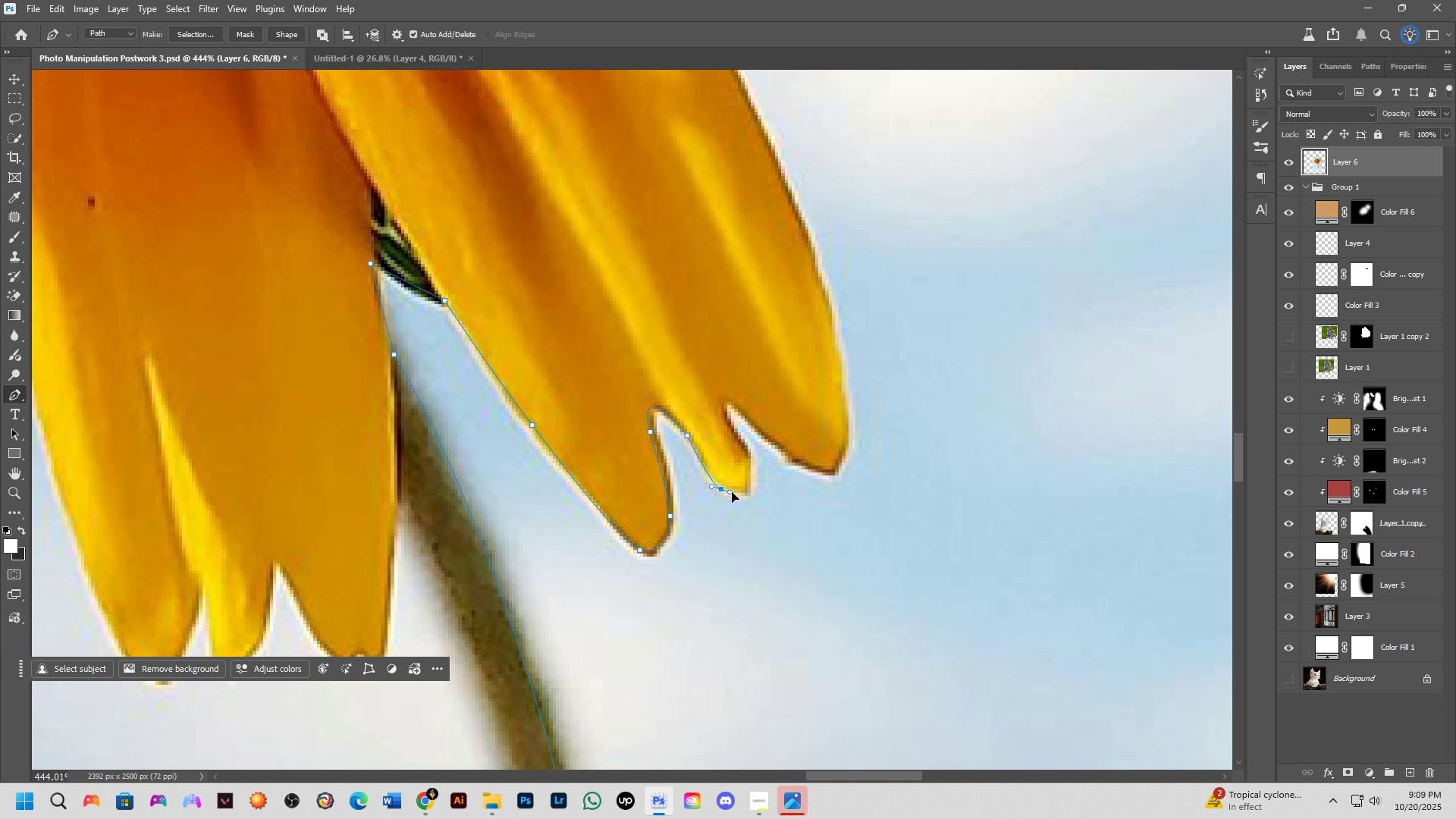 
left_click([747, 492])
 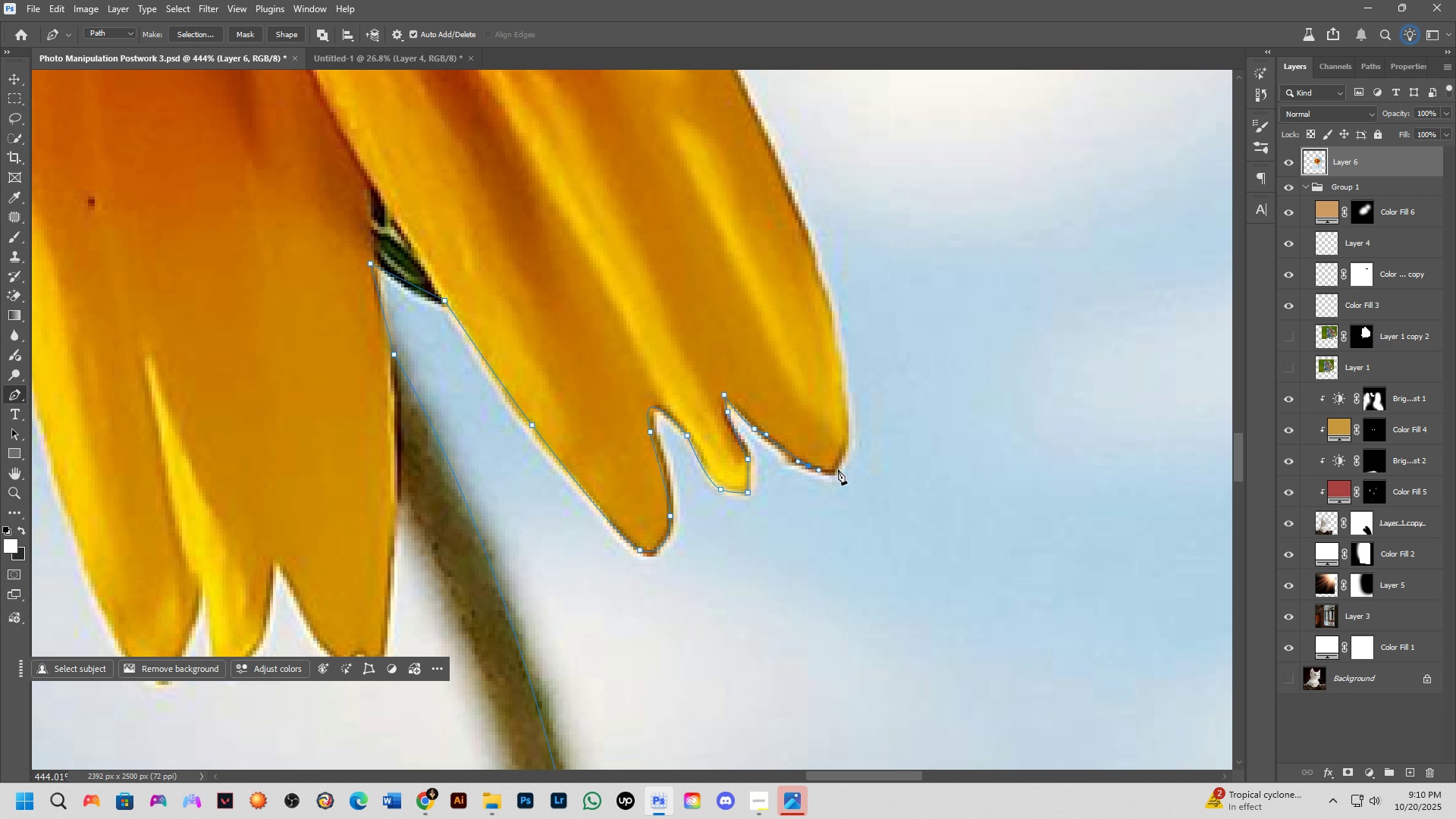 
wait(6.29)
 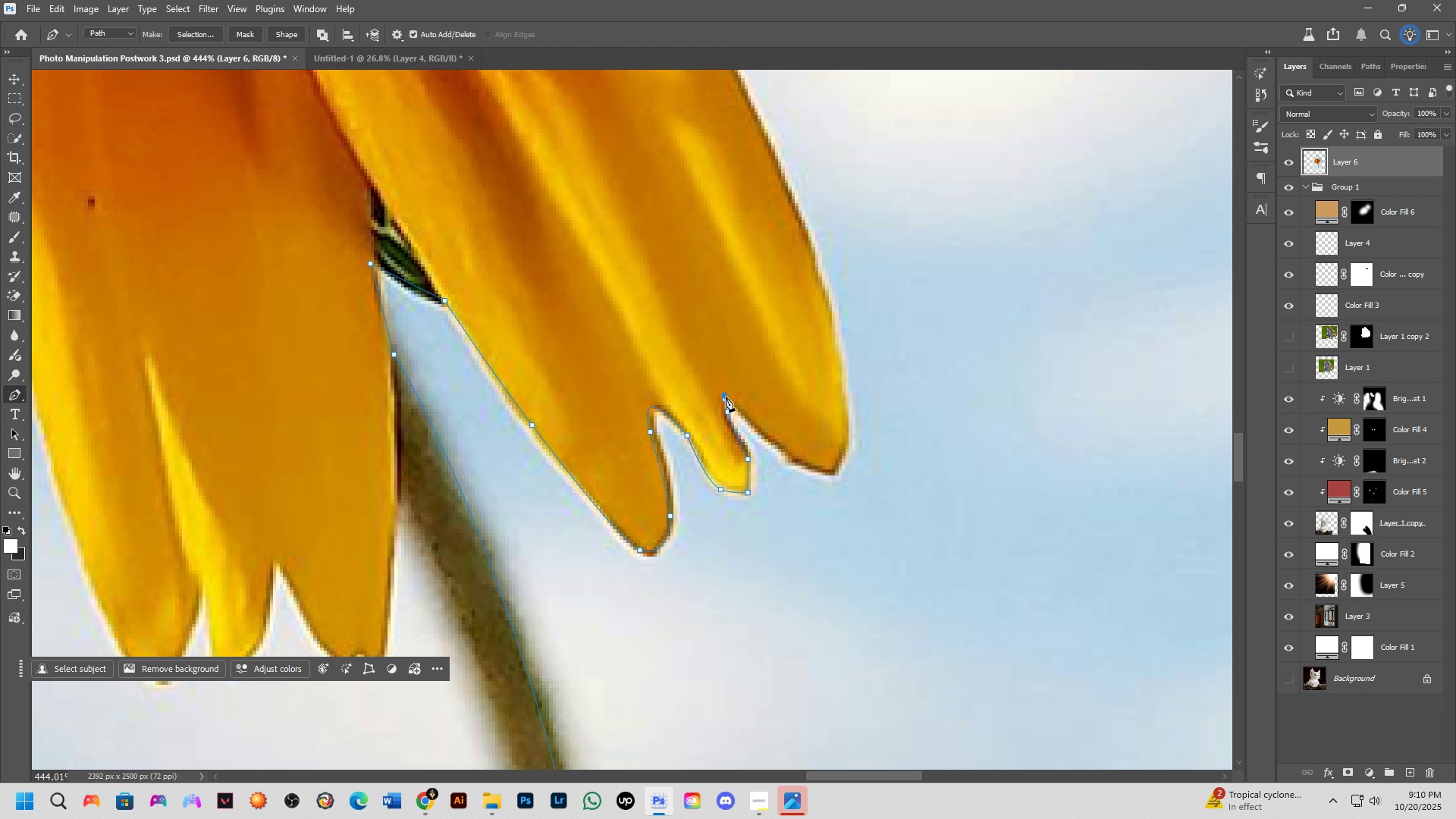 
hold_key(key=Space, duration=0.83)
 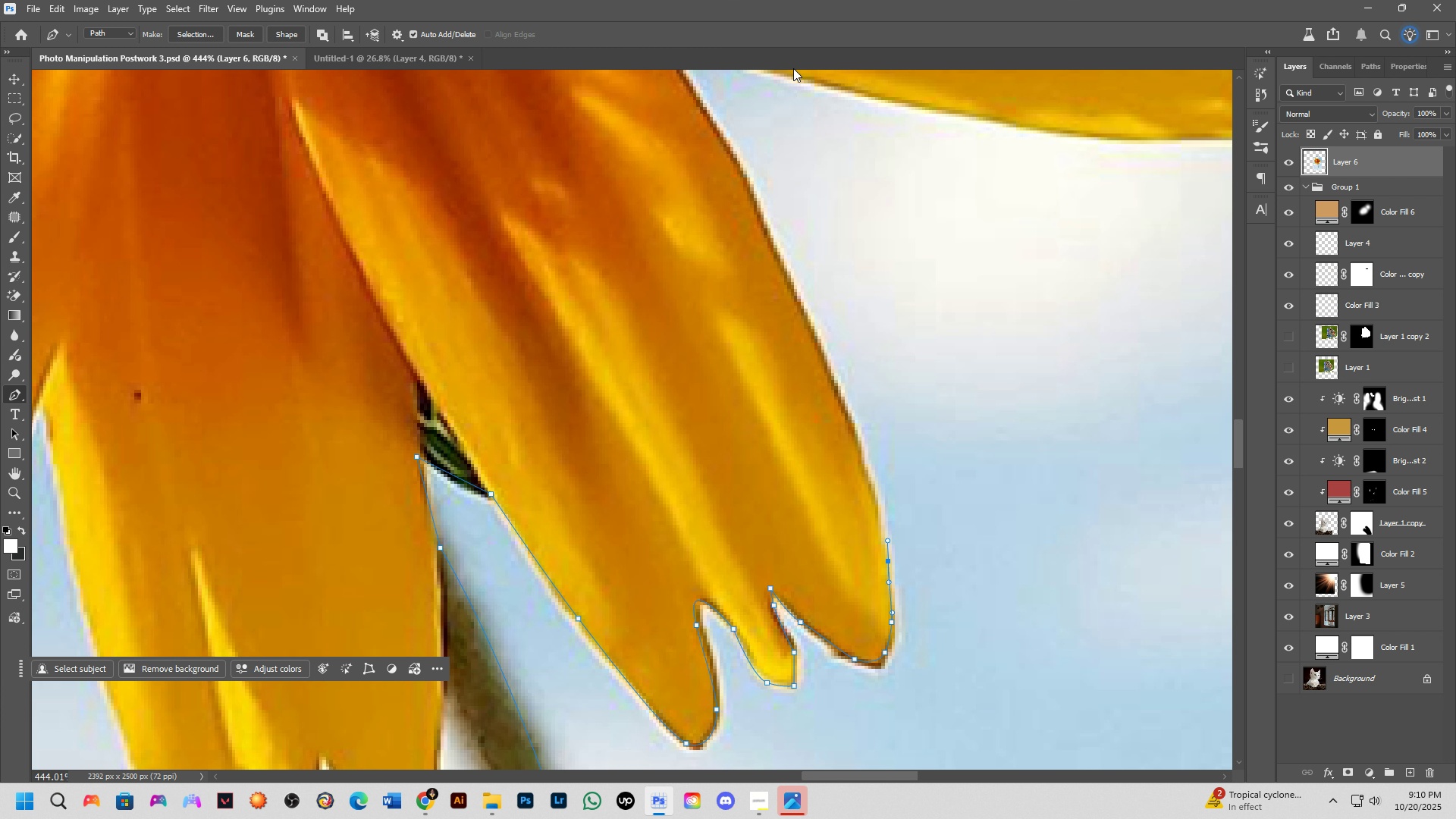 
wait(23.23)
 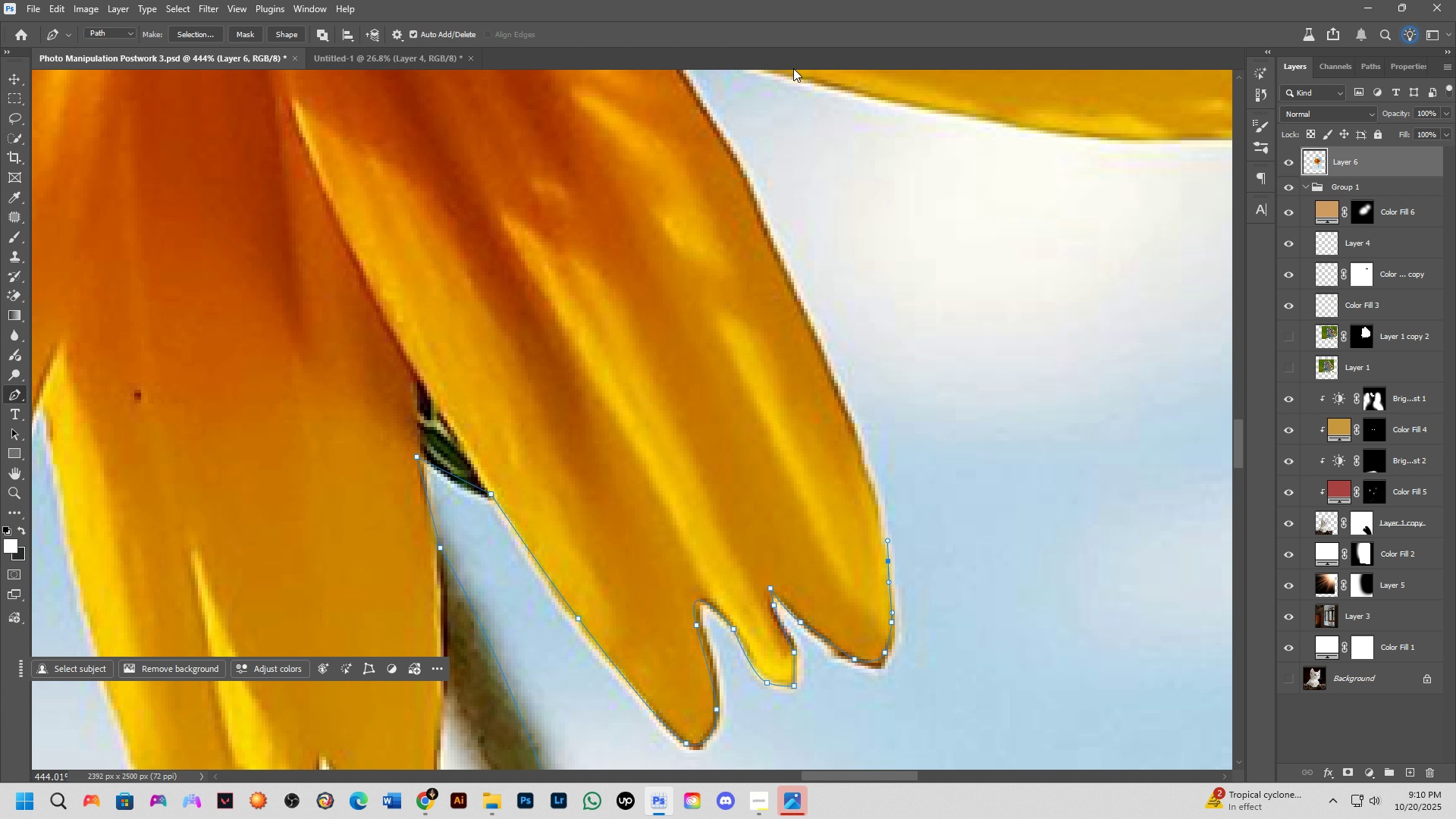 
scroll: coordinate [486, 262], scroll_direction: down, amount: 4.0
 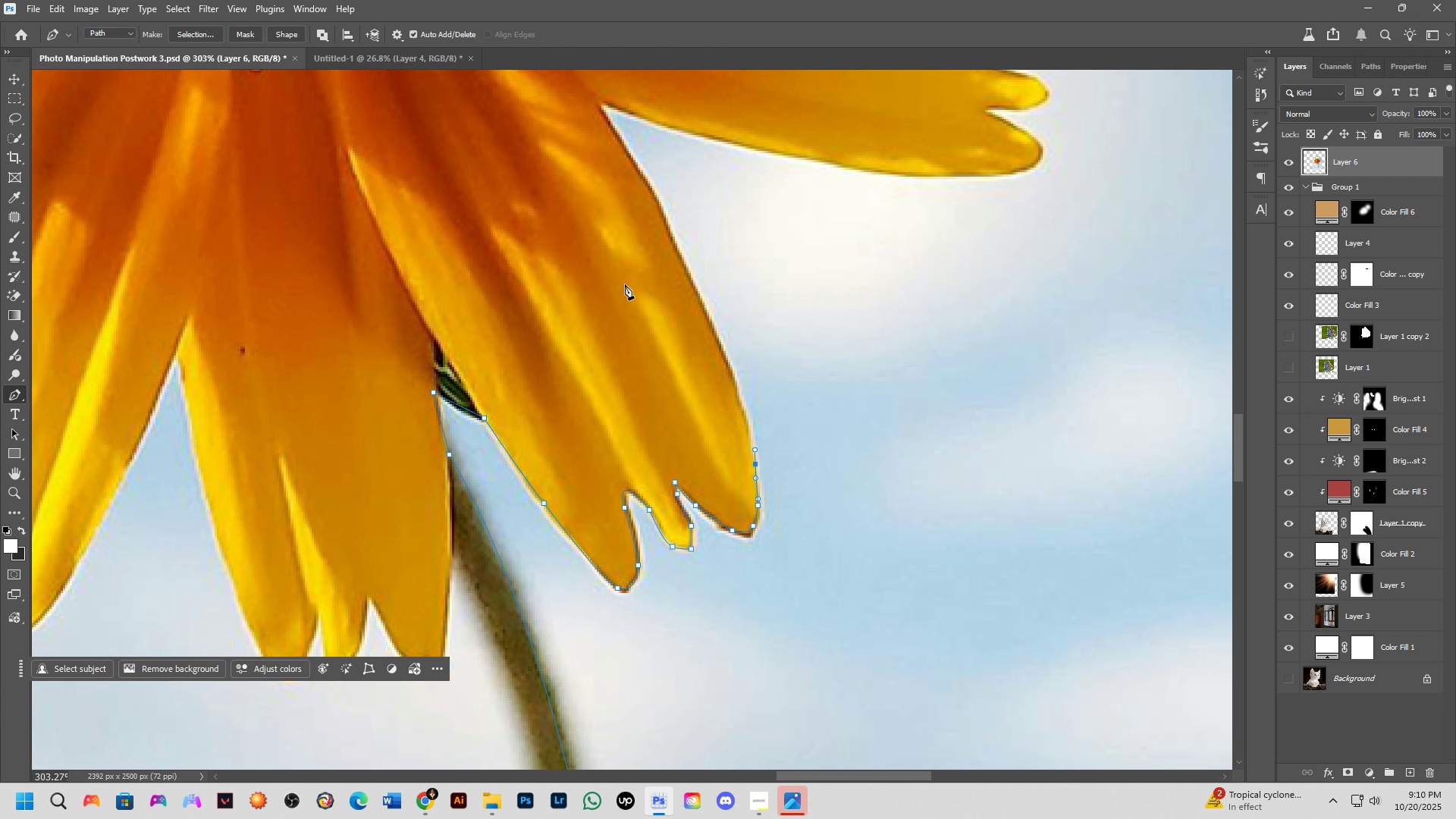 
hold_key(key=Space, duration=0.38)
 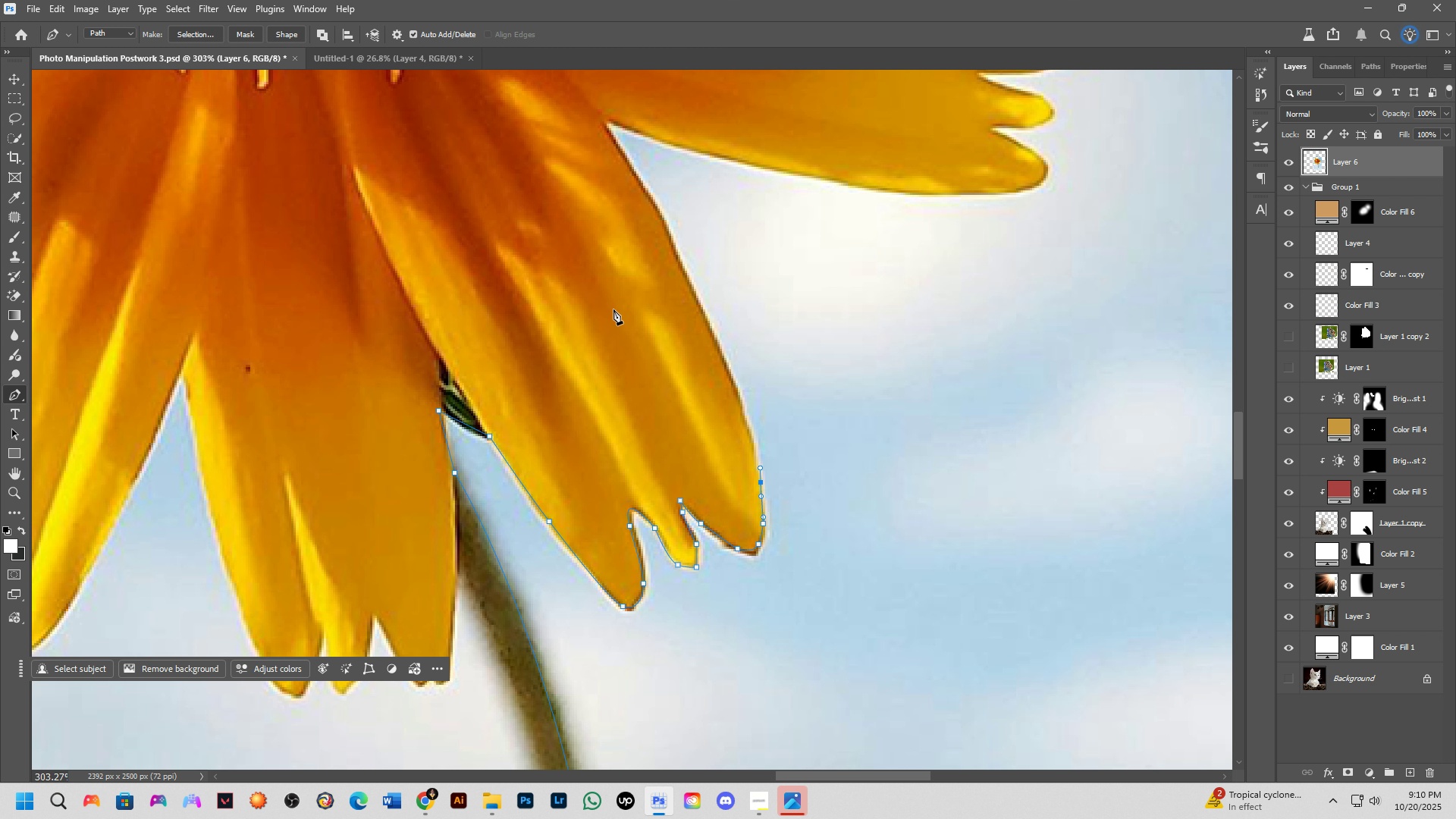 
wait(29.46)
 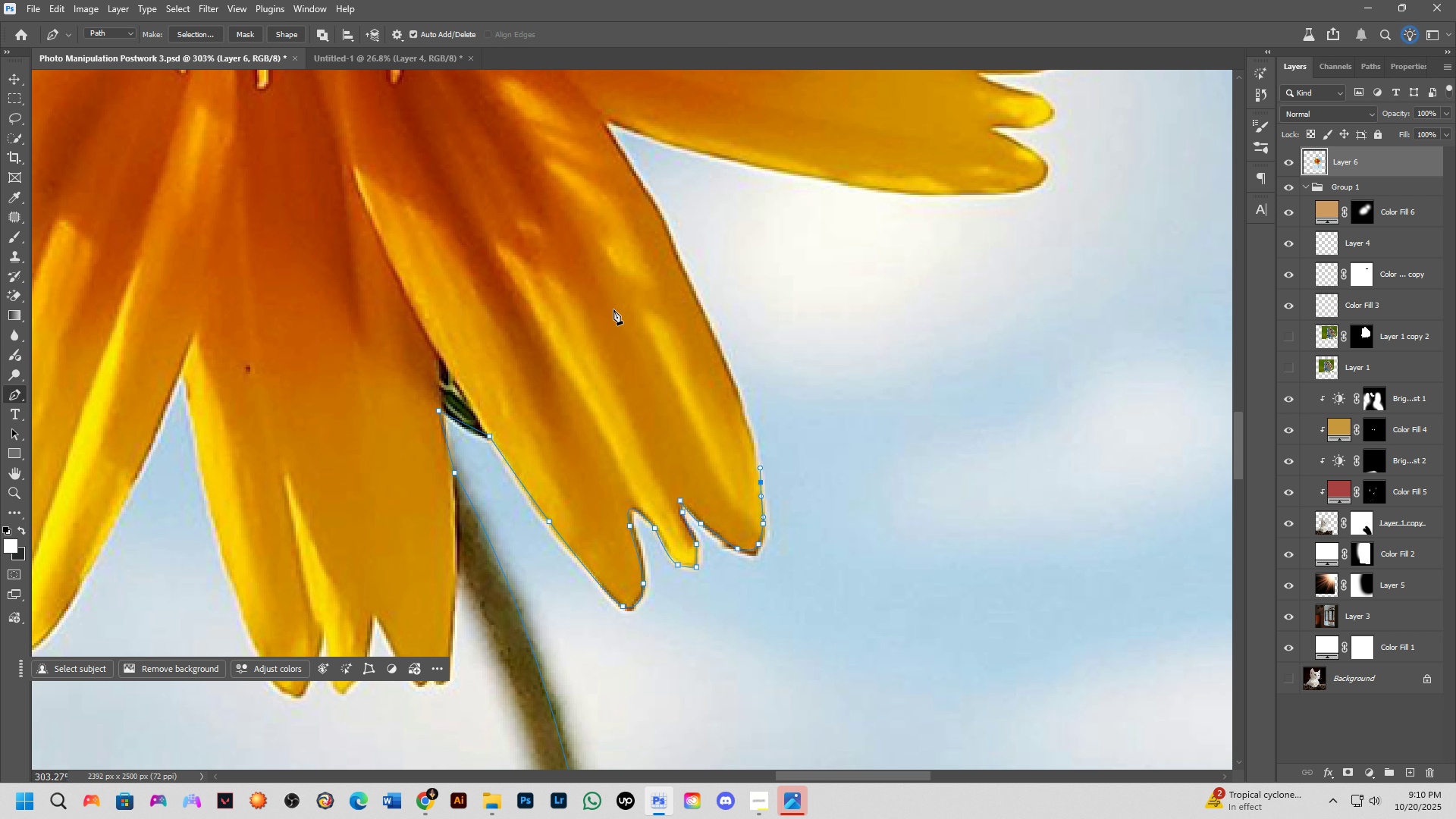 
key(ArrowLeft)
 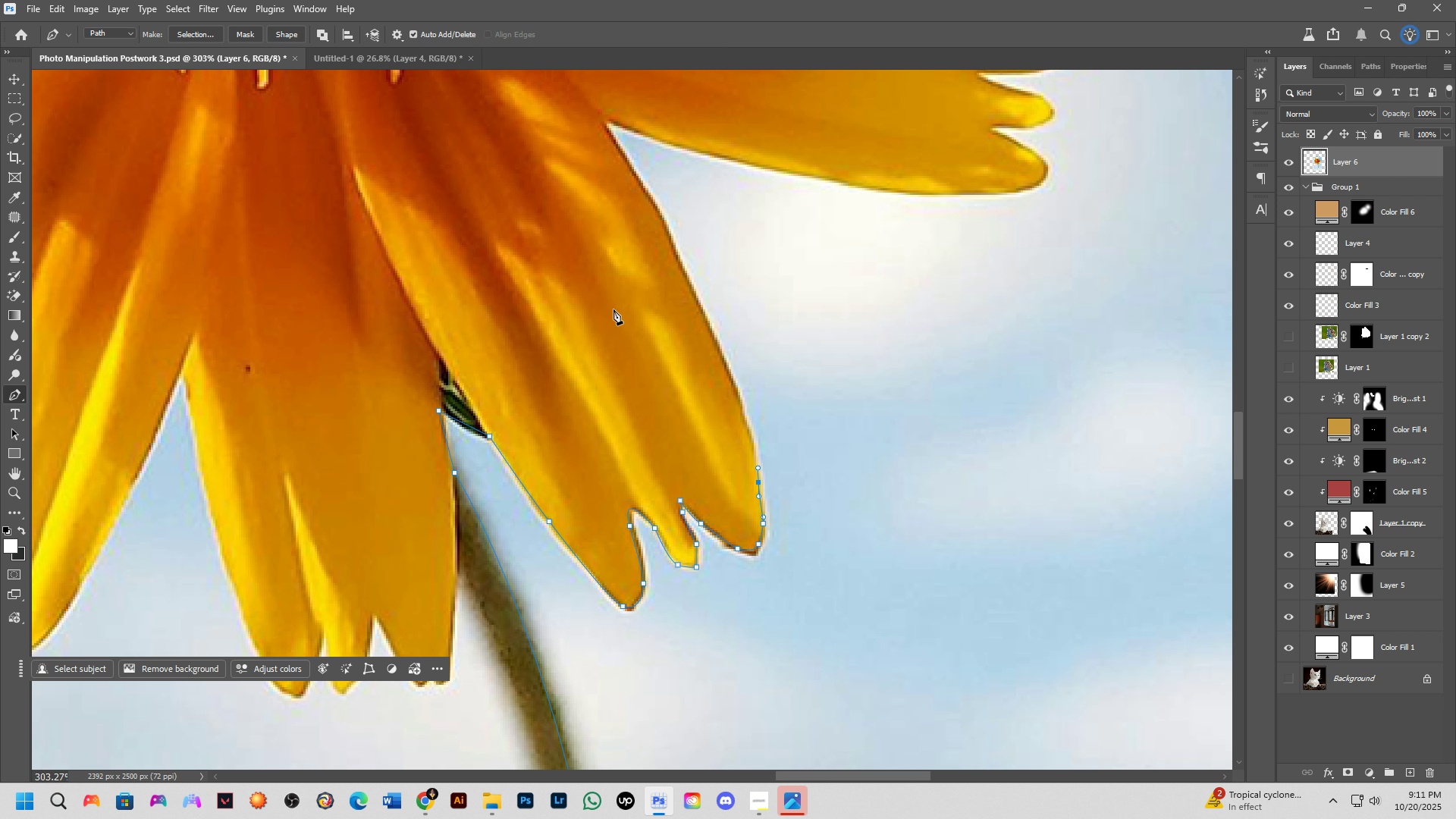 
key(Alt+AltLeft)
 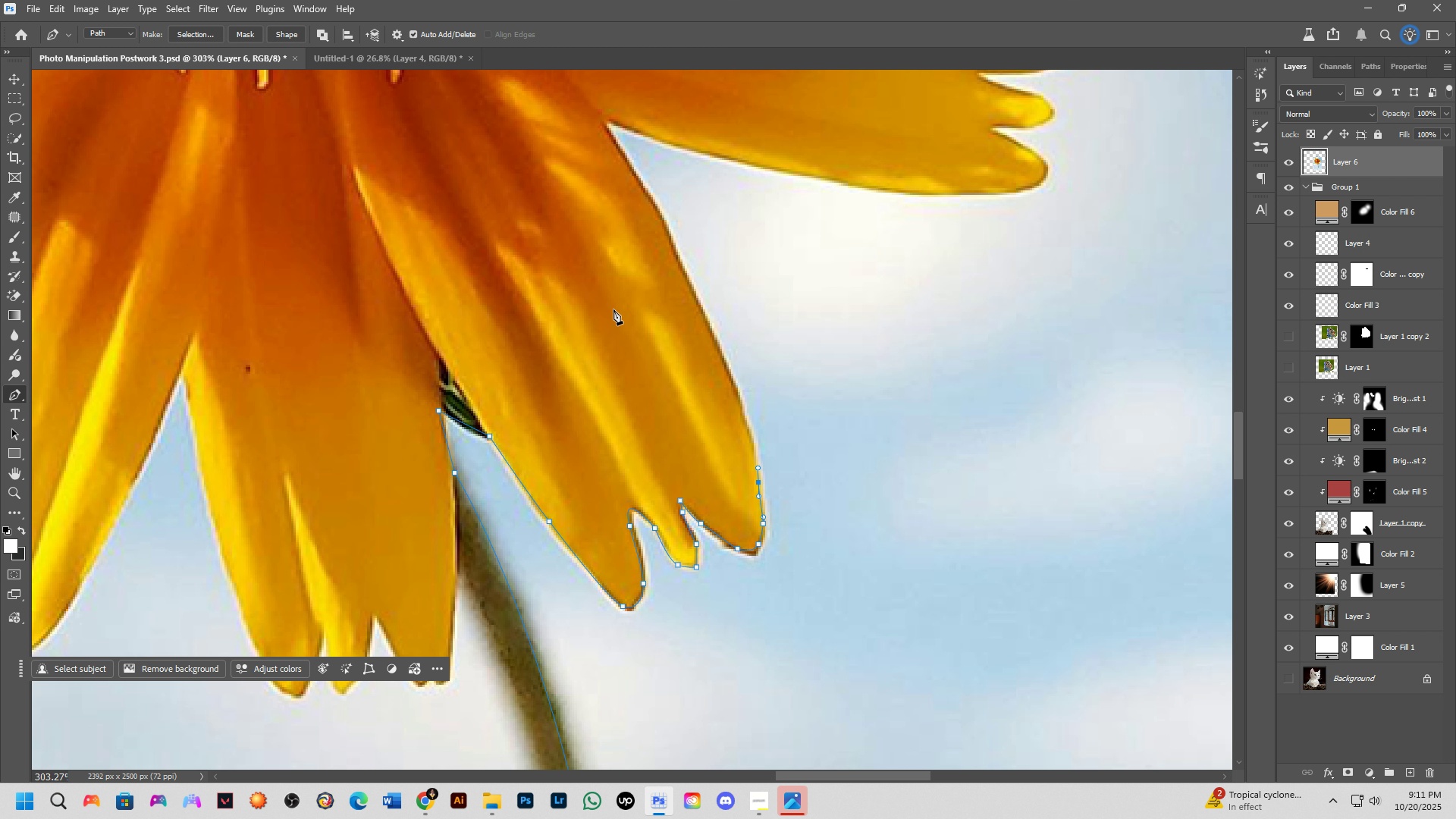 
key(Alt+Tab)
 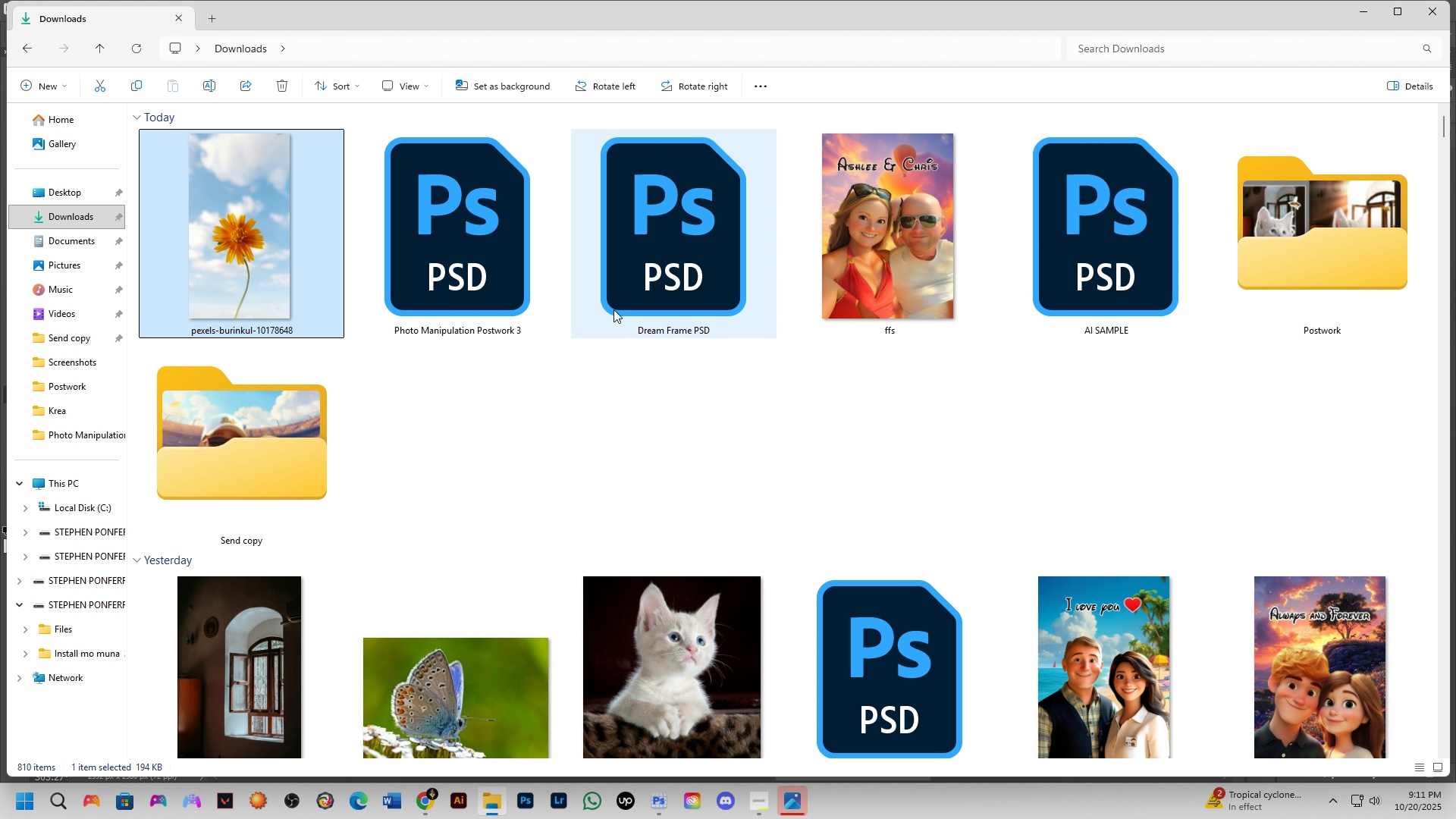 
wait(14.85)
 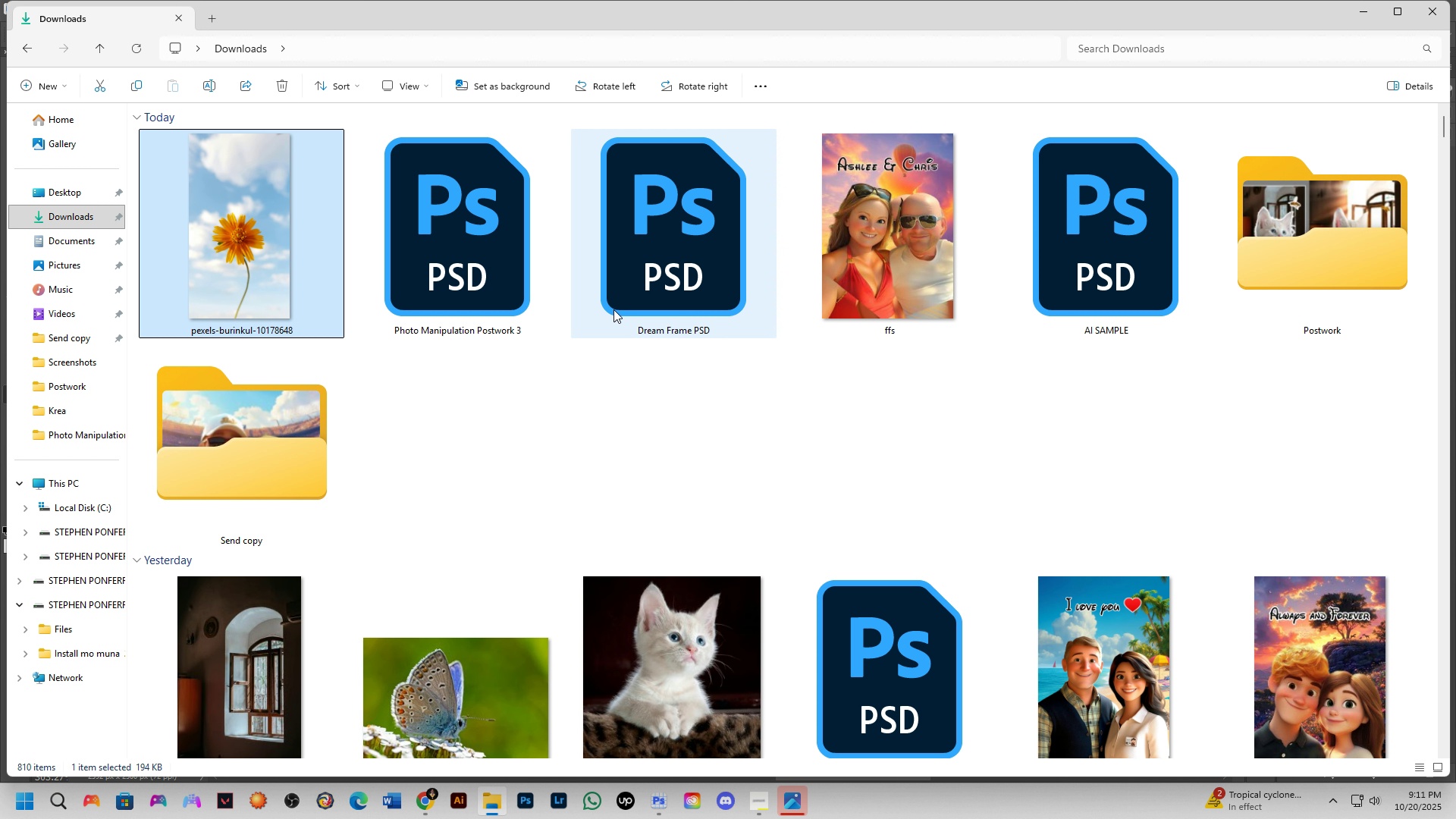 
left_click([1434, 10])
 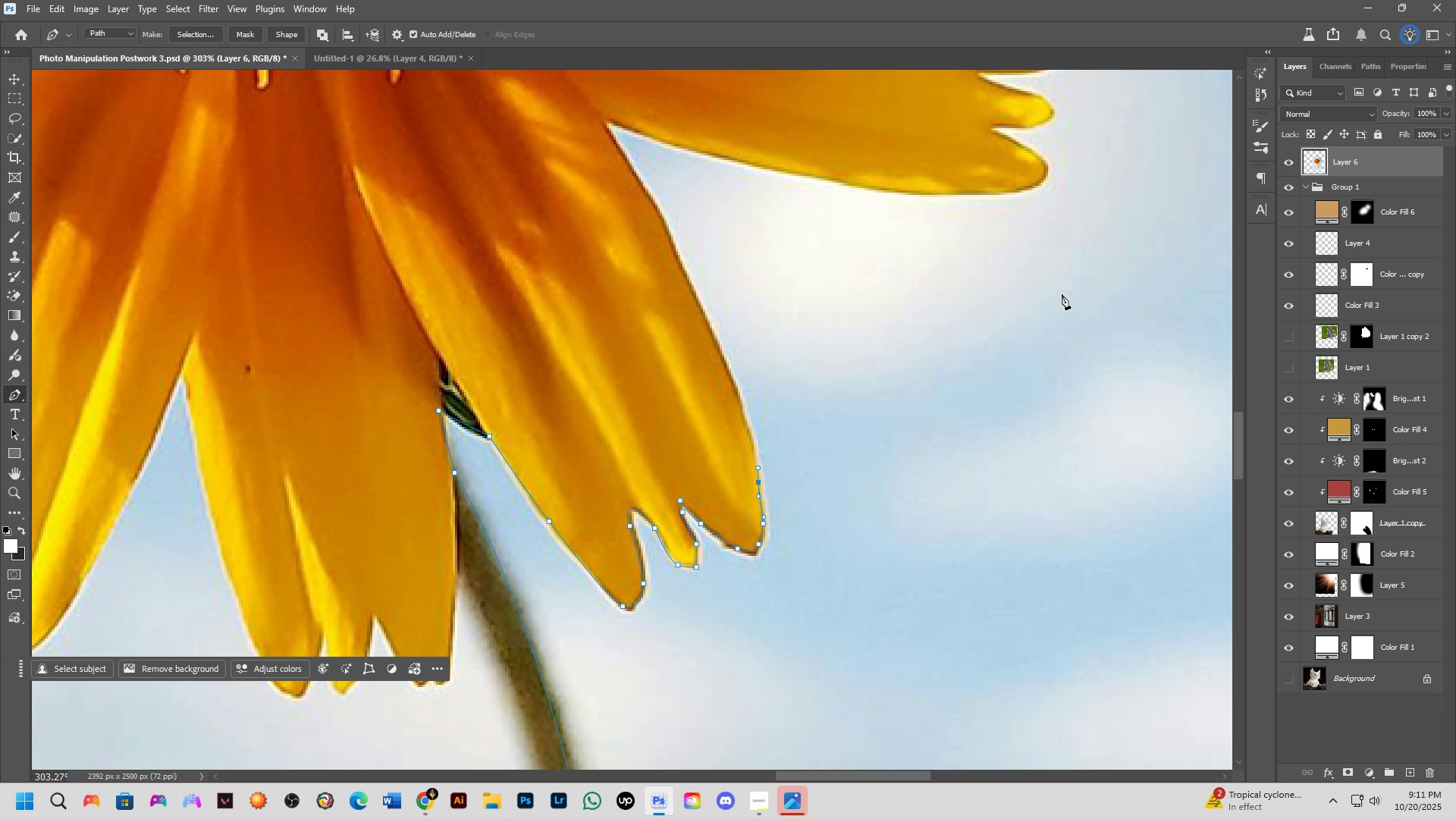 
key(Alt+Tab)
 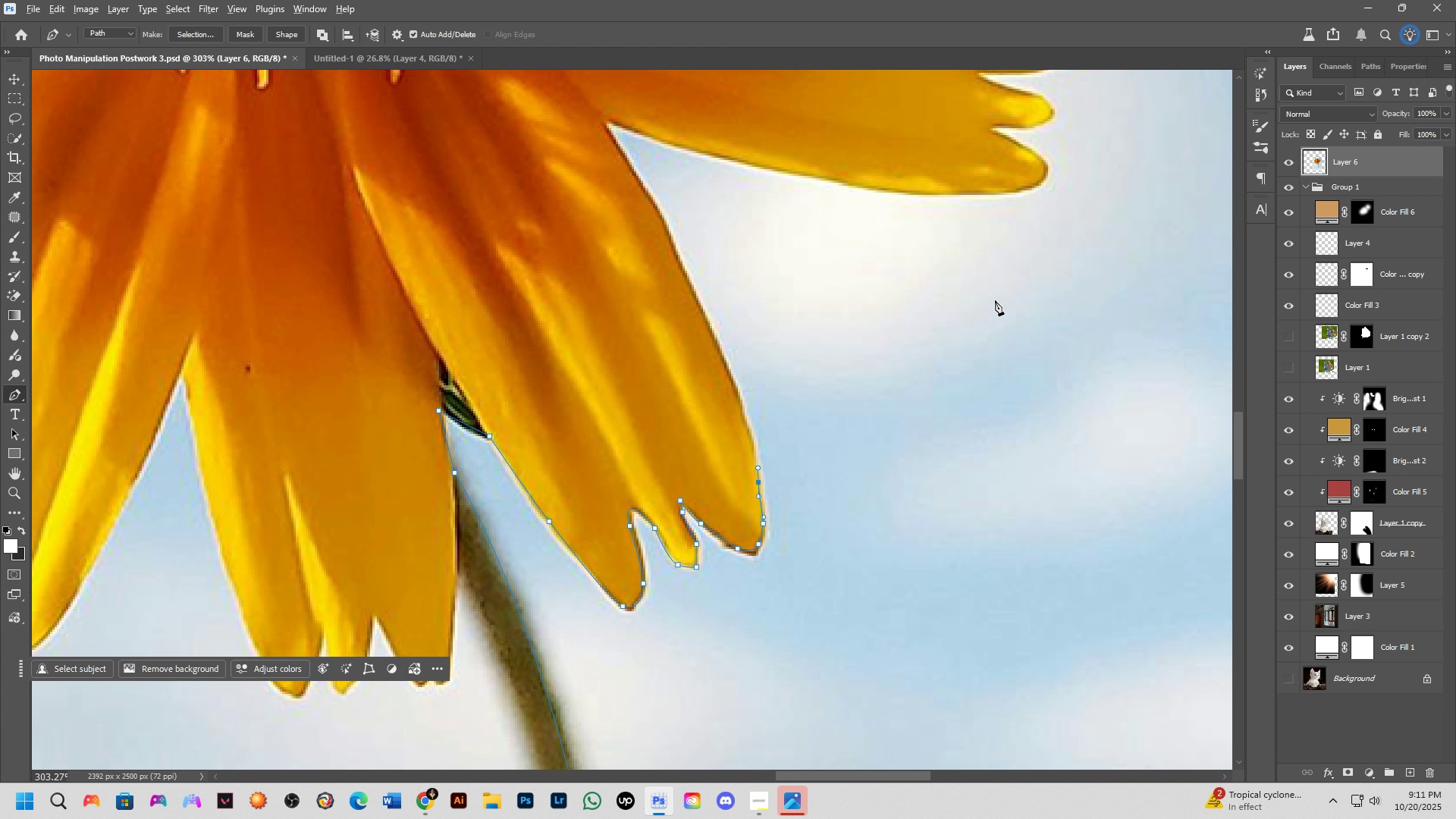 
left_click([337, 424])
 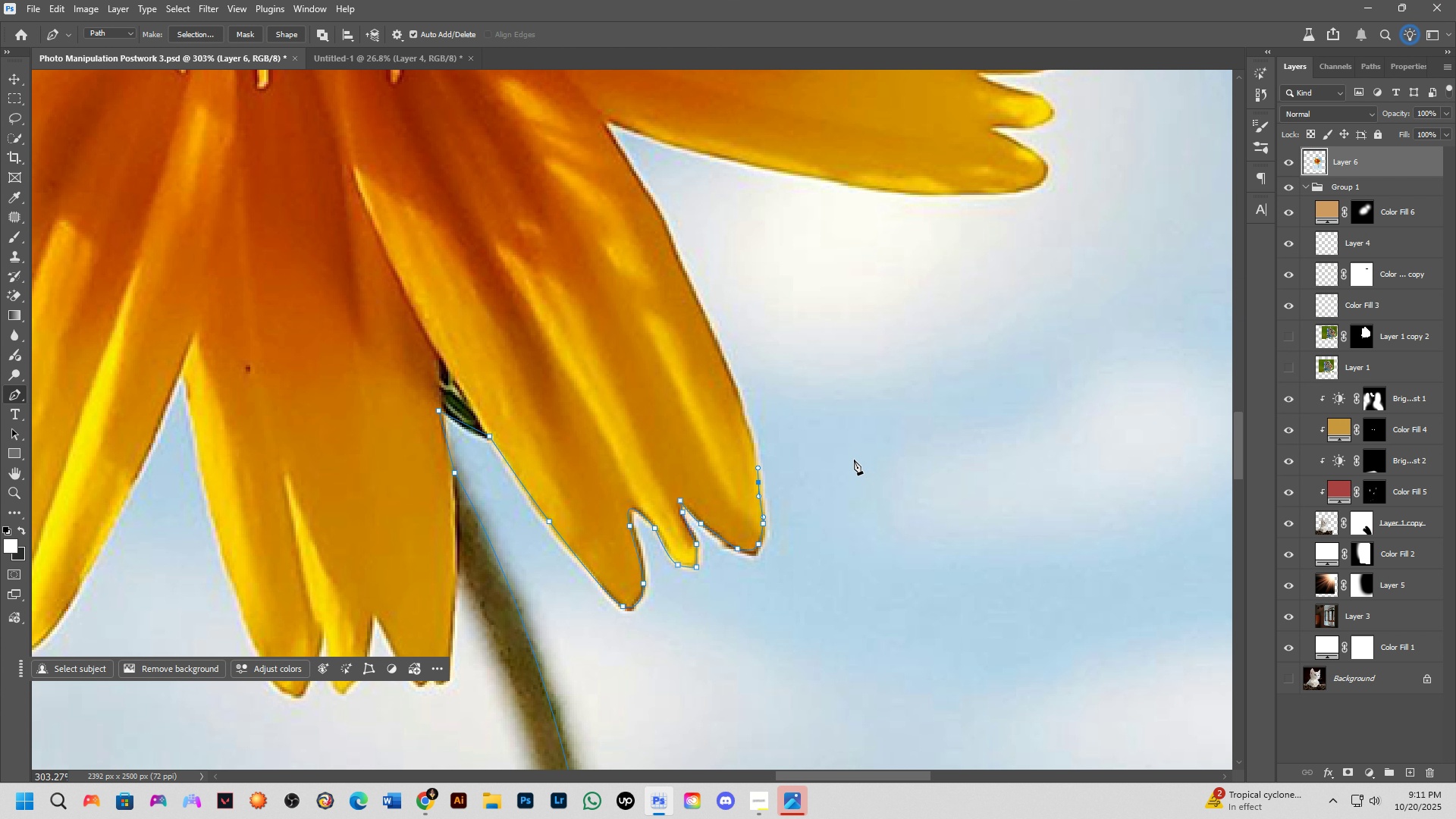 
scroll: coordinate [858, 444], scroll_direction: down, amount: 3.0
 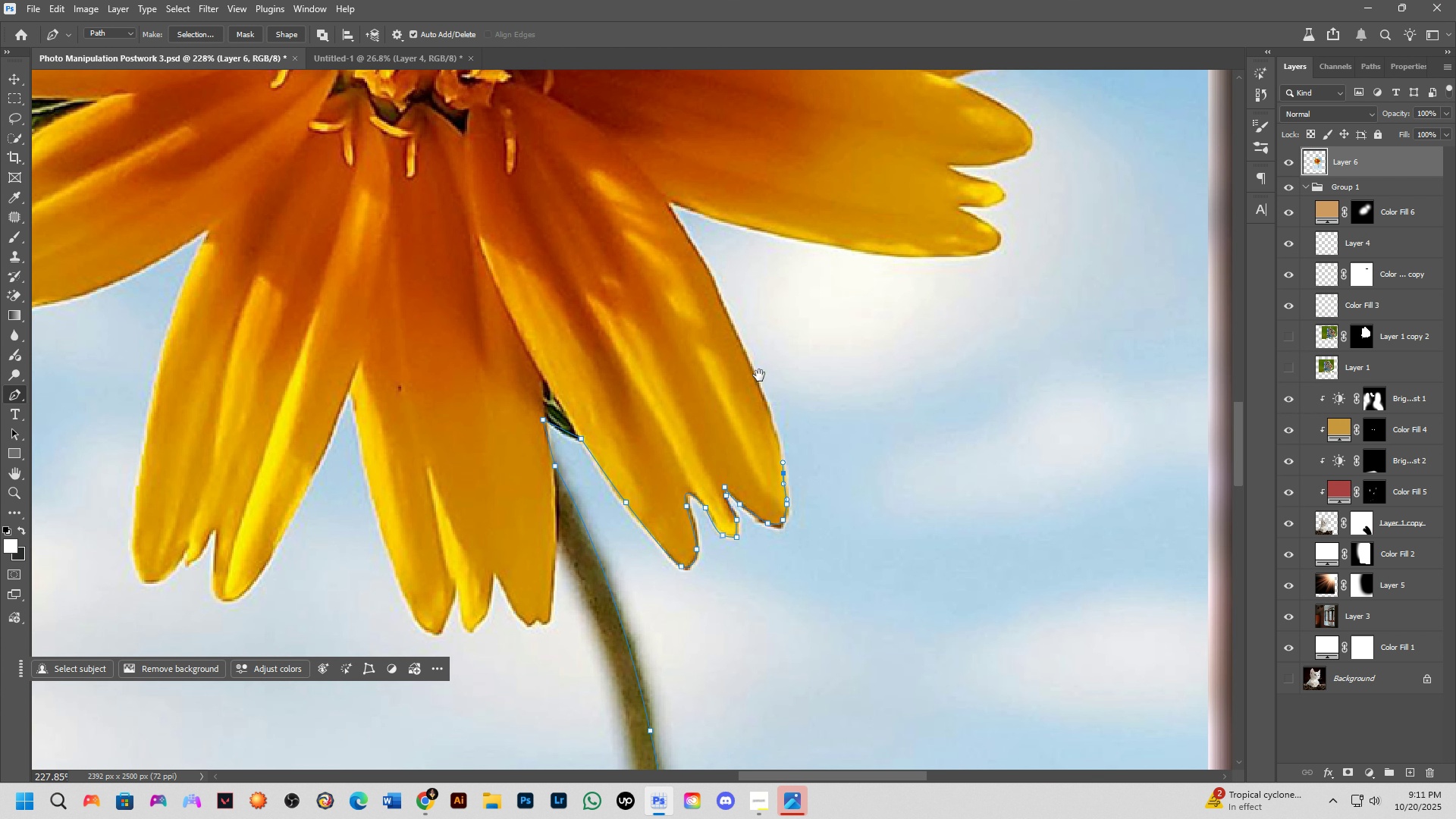 
hold_key(key=Space, duration=0.48)
 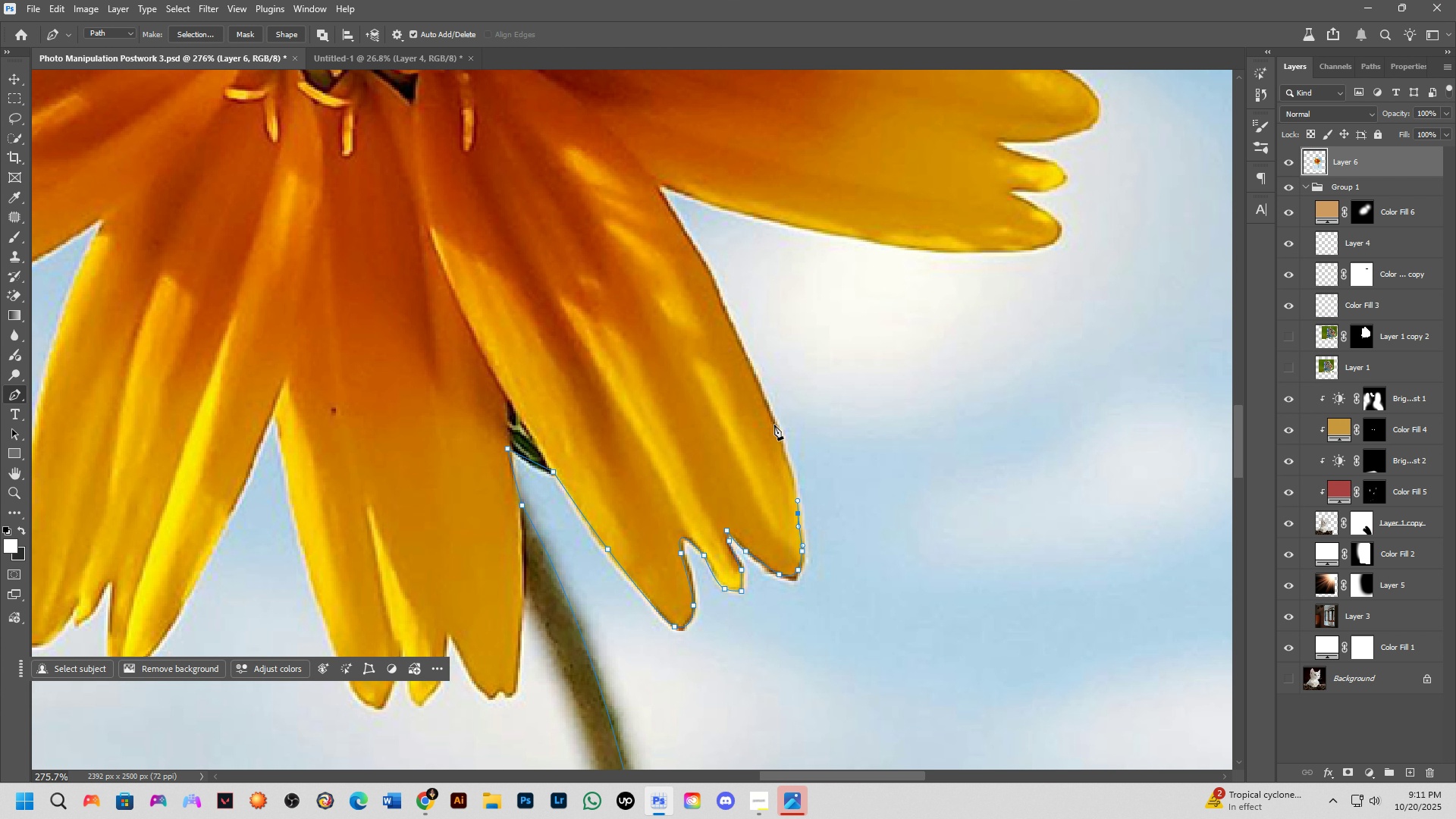 
scroll: coordinate [772, 425], scroll_direction: up, amount: 7.0
 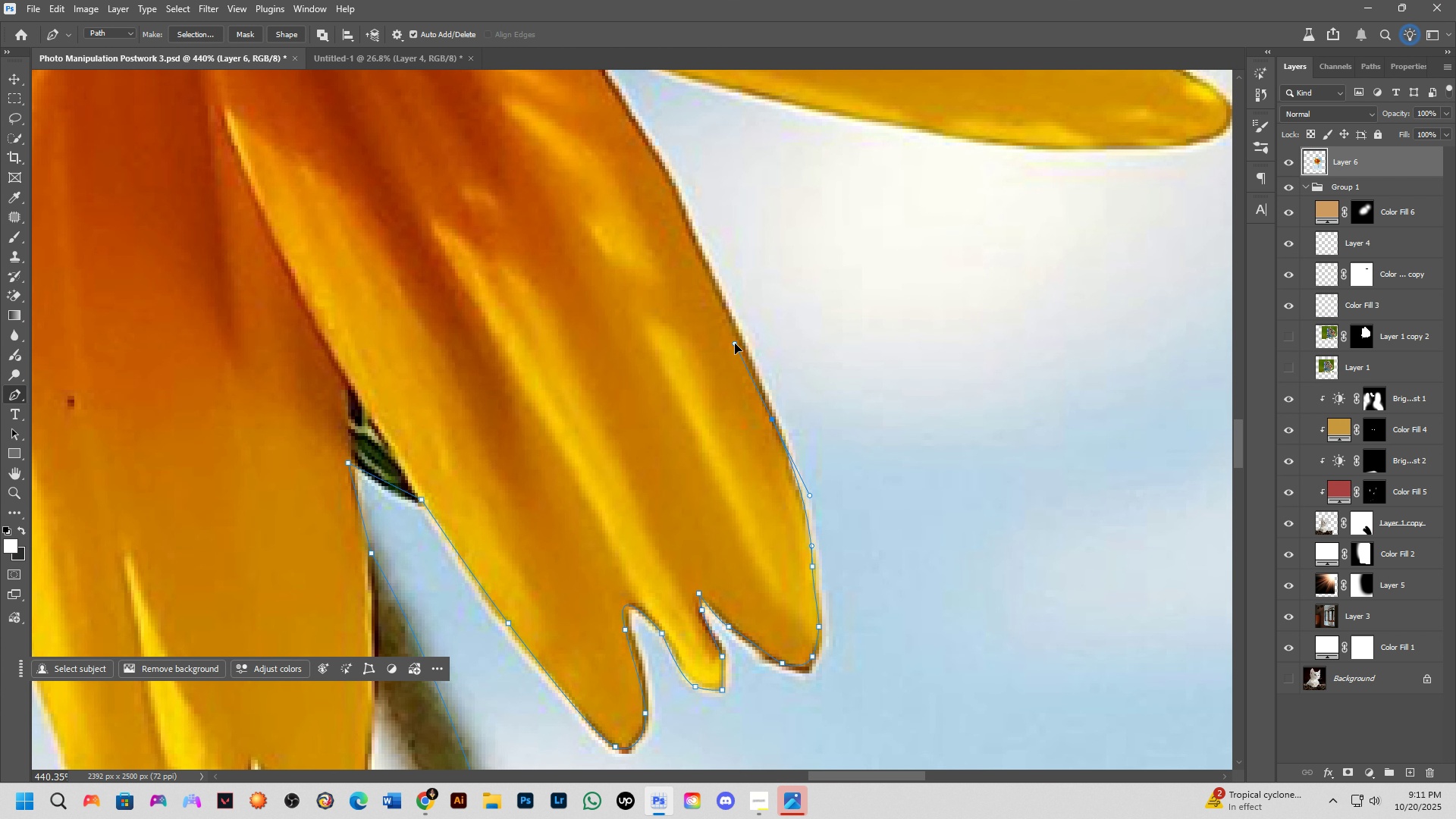 
hold_key(key=Space, duration=0.56)
 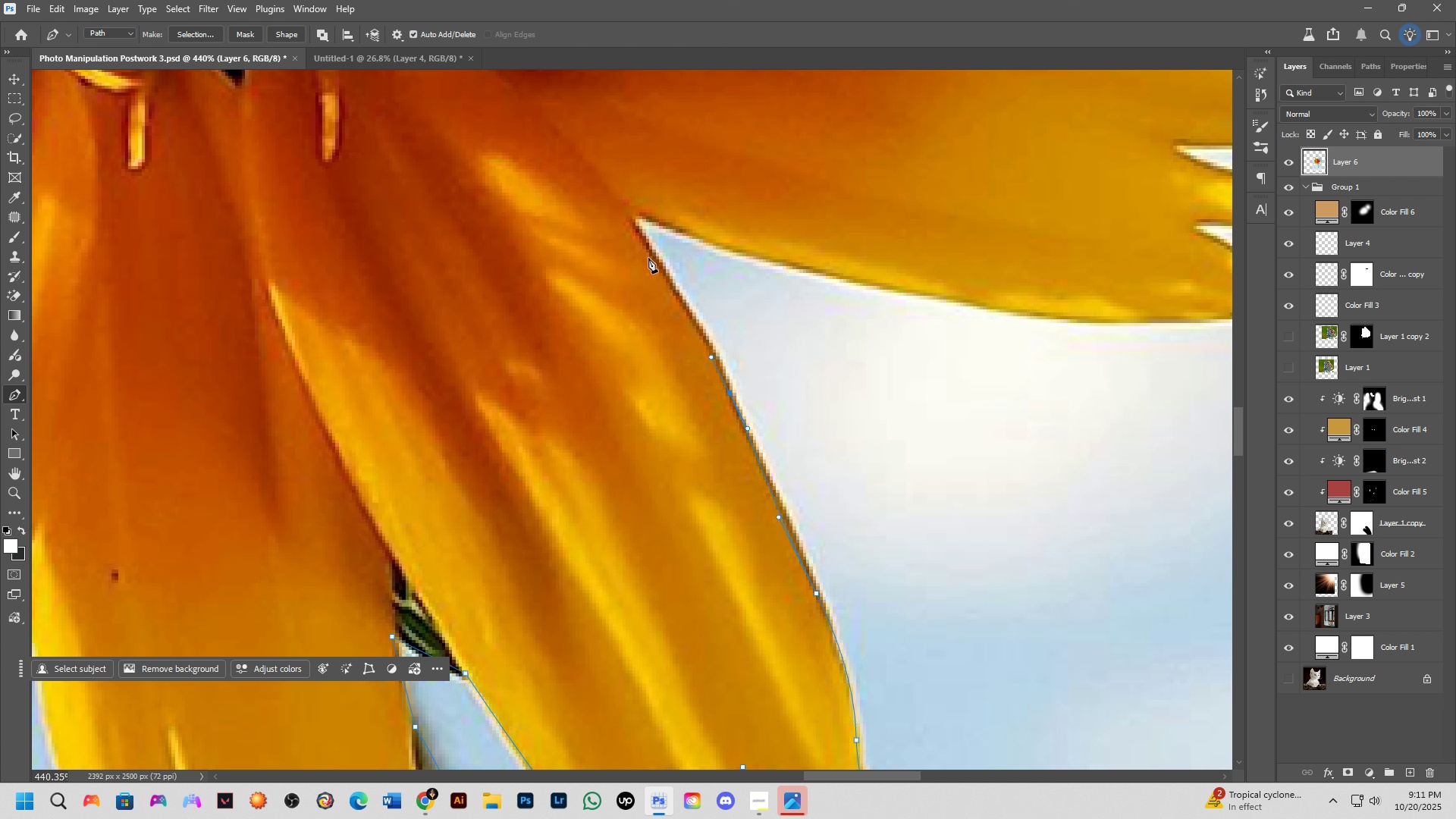 
left_click([630, 221])
 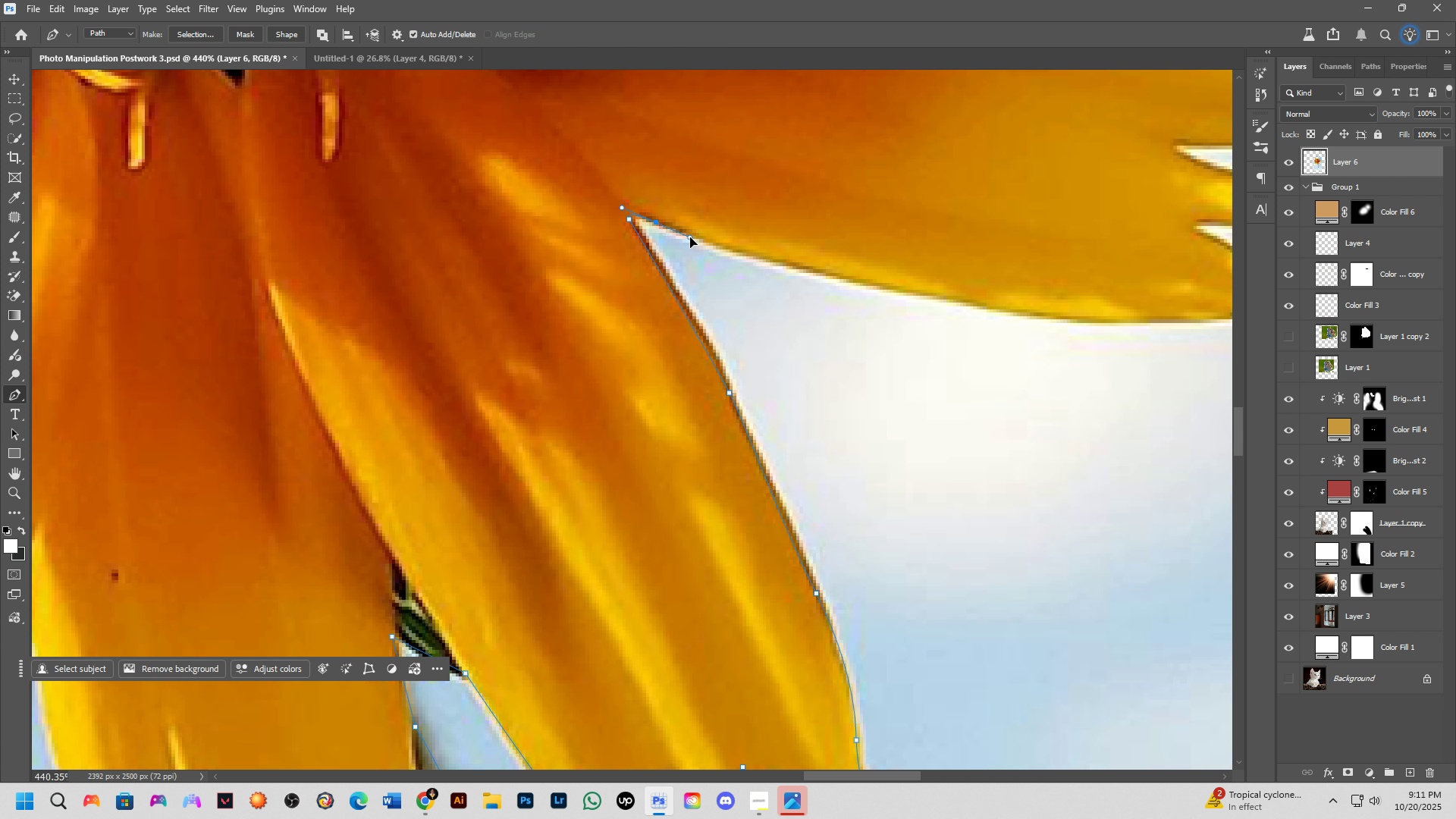 
hold_key(key=Space, duration=0.58)
 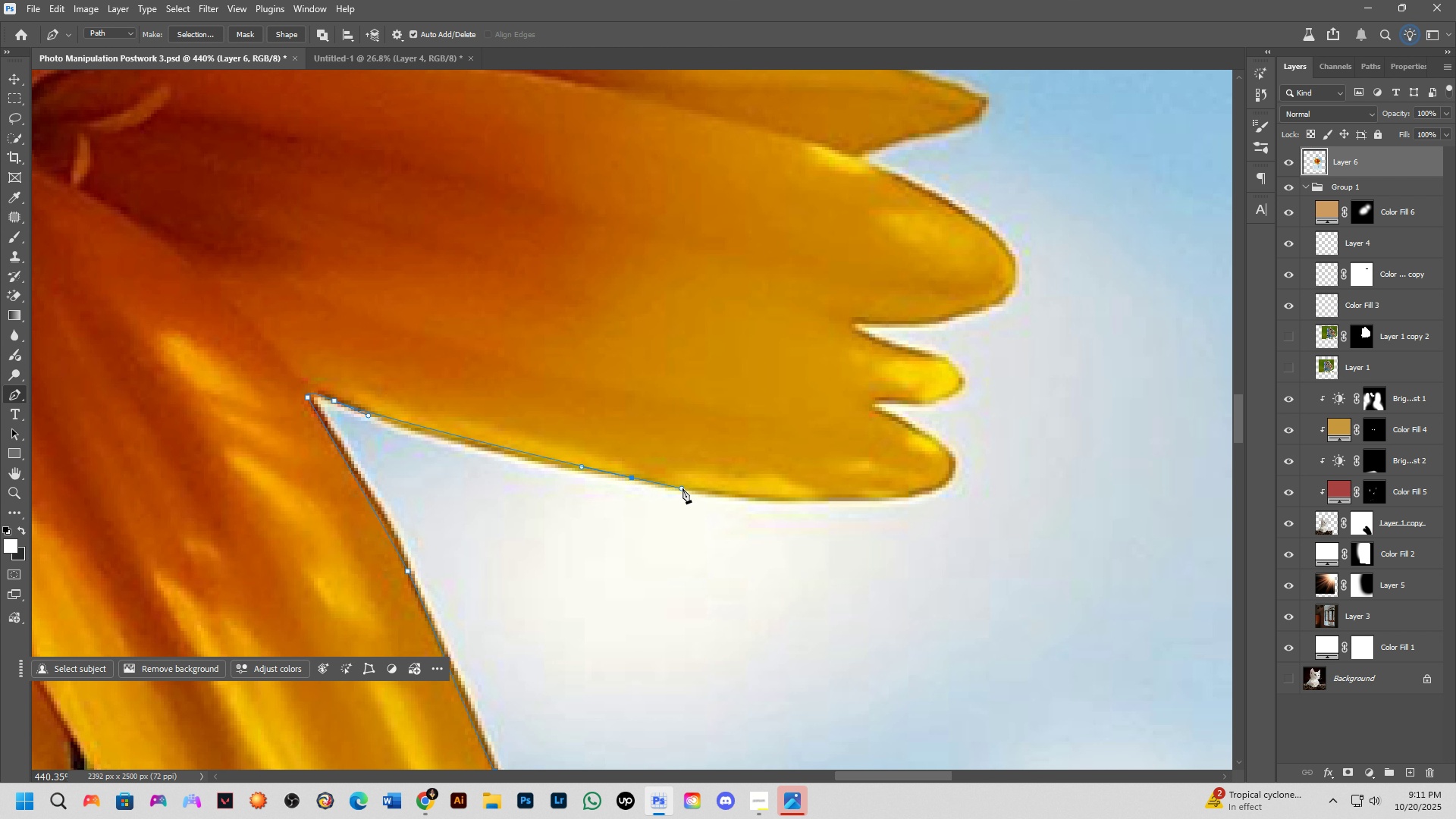 
hold_key(key=Space, duration=0.7)
 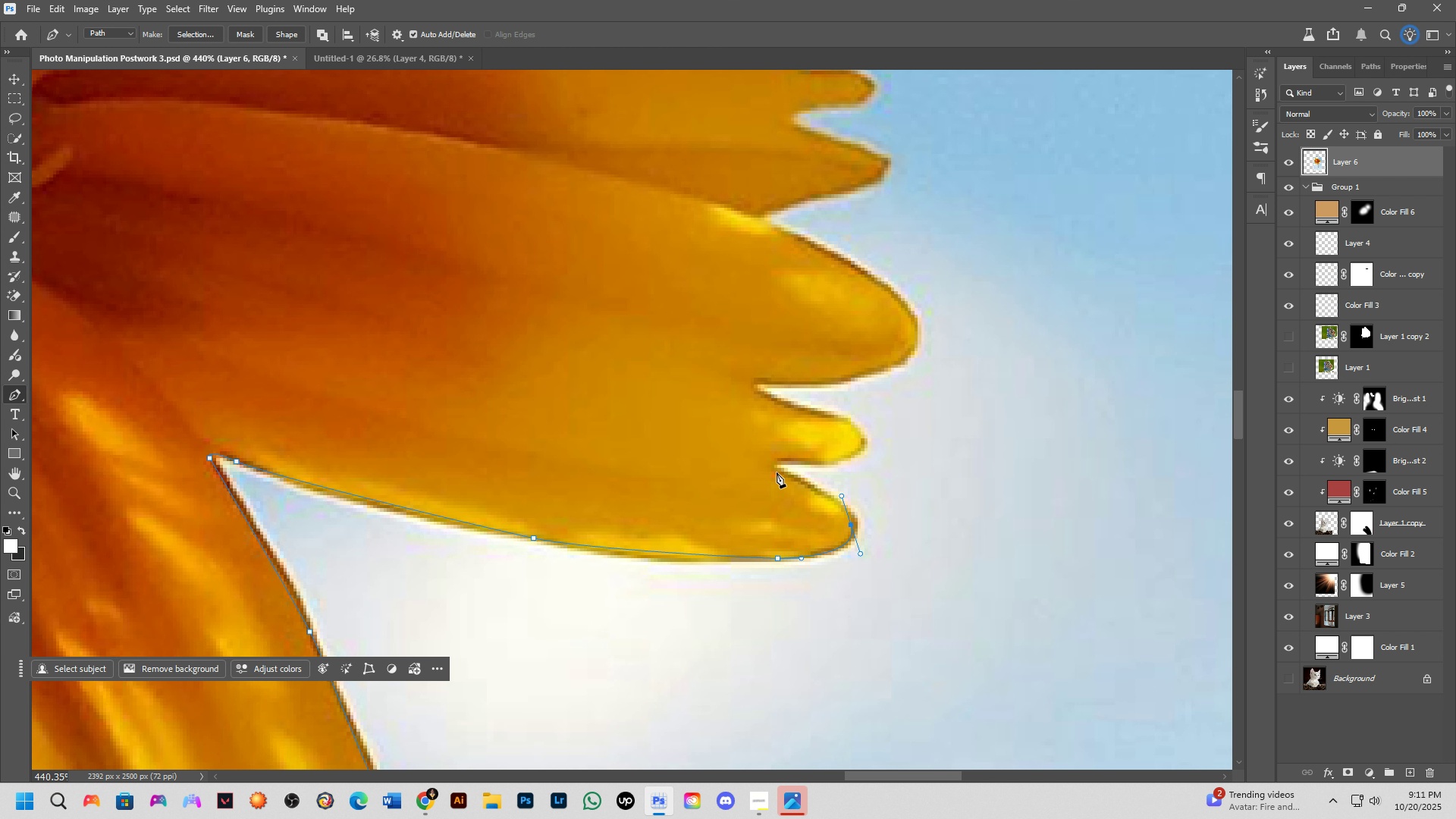 
left_click([811, 457])
 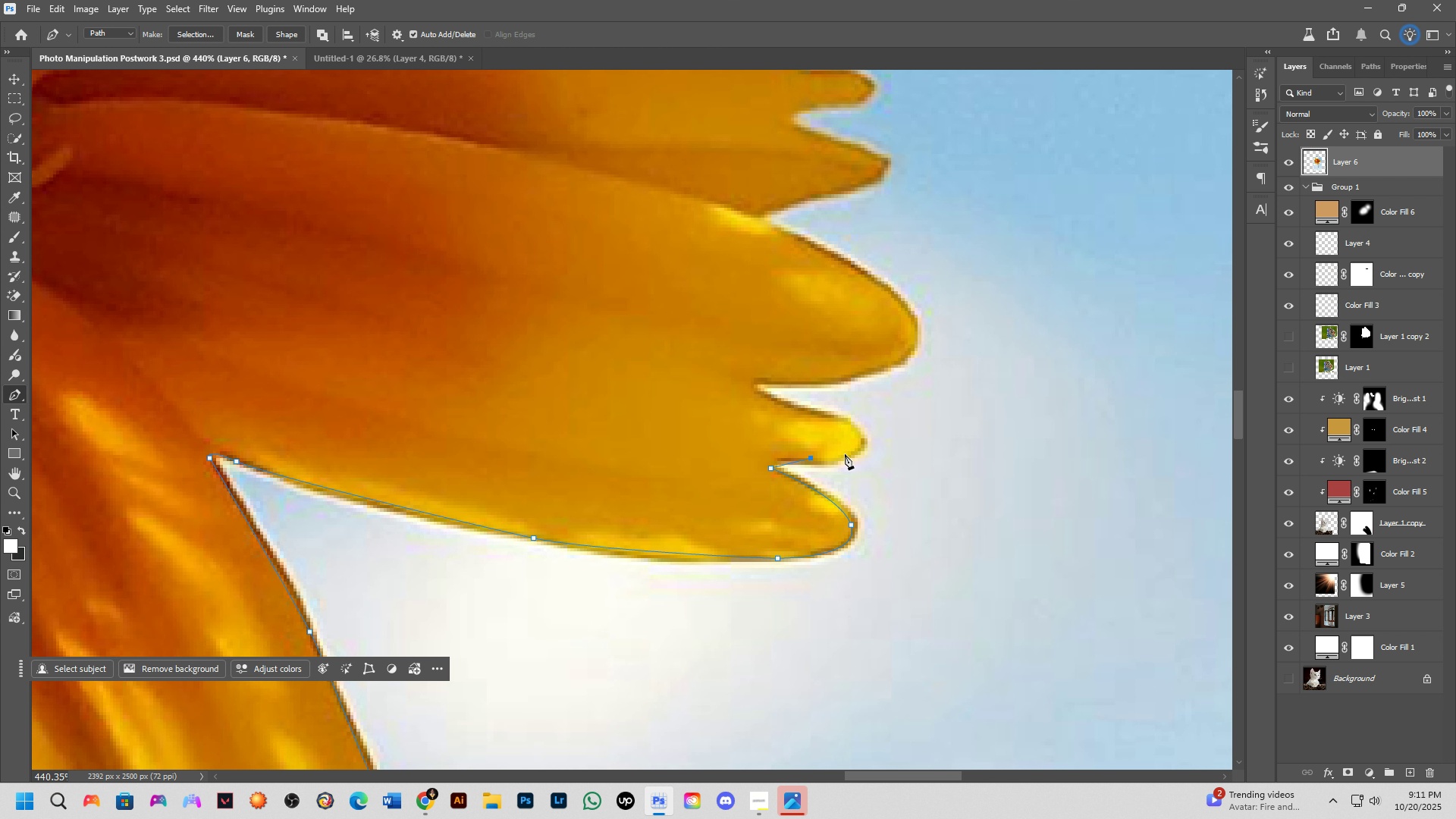 
key(Control+ControlLeft)
 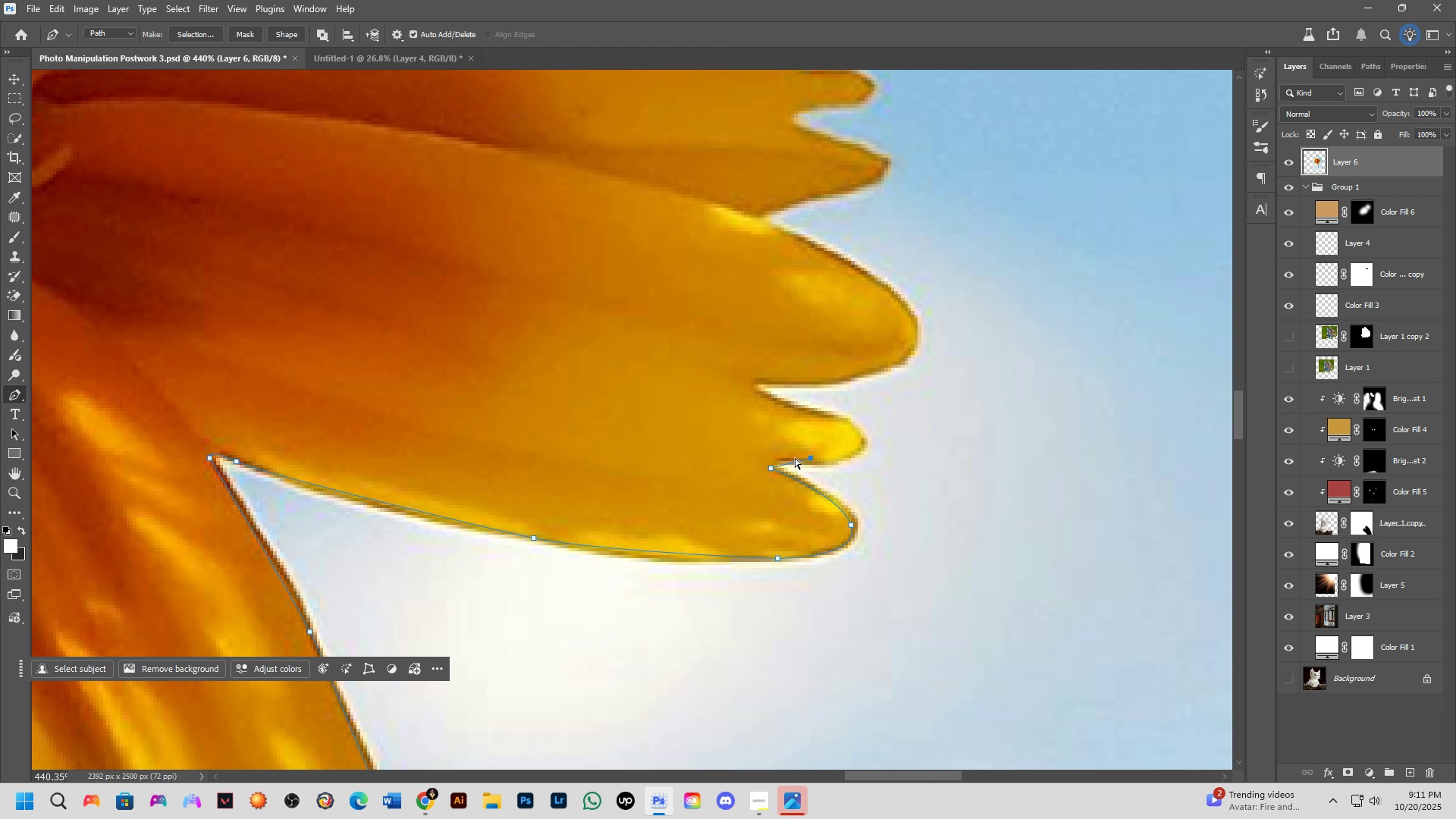 
key(Control+Z)
 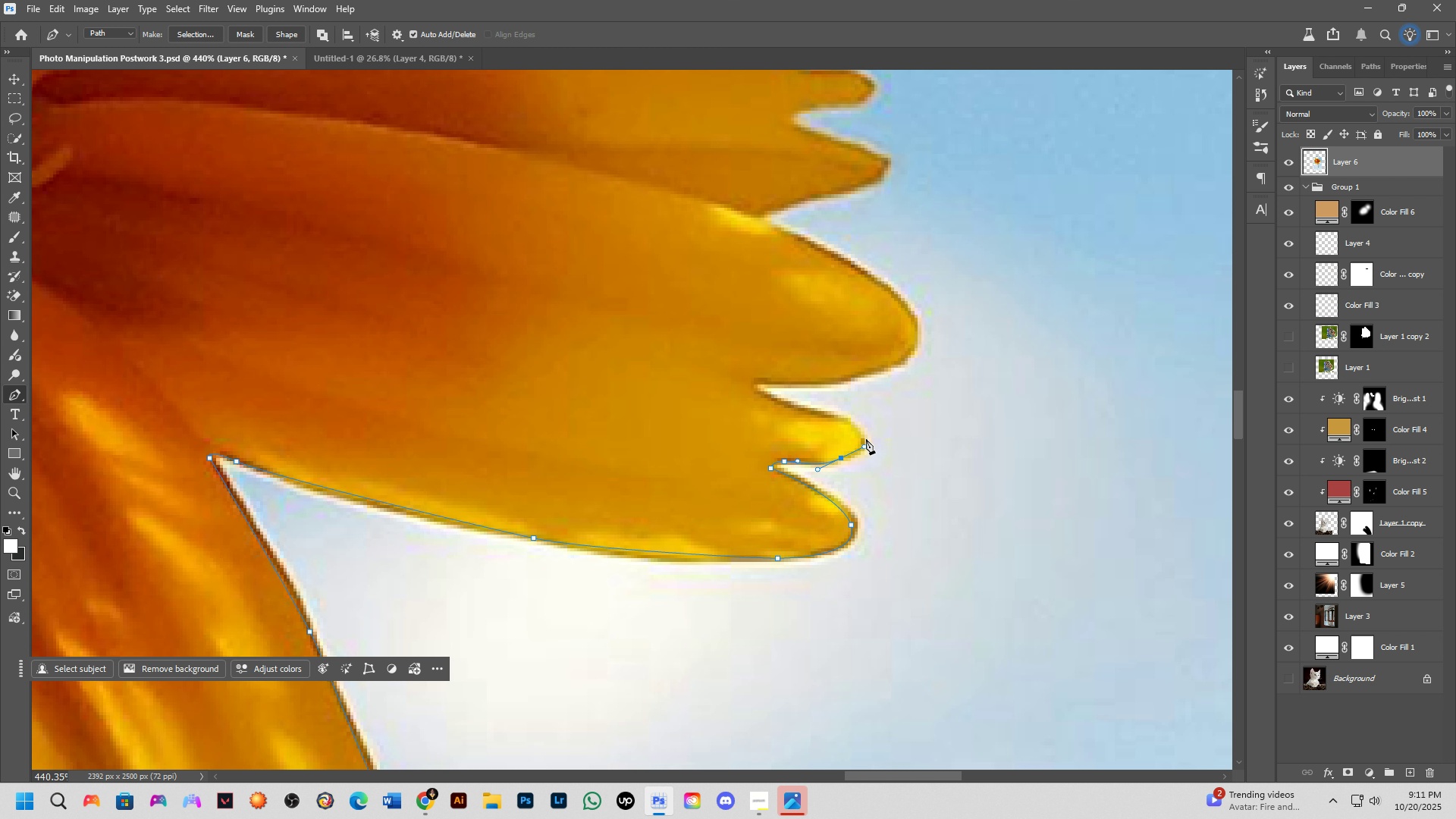 
key(Control+ControlLeft)
 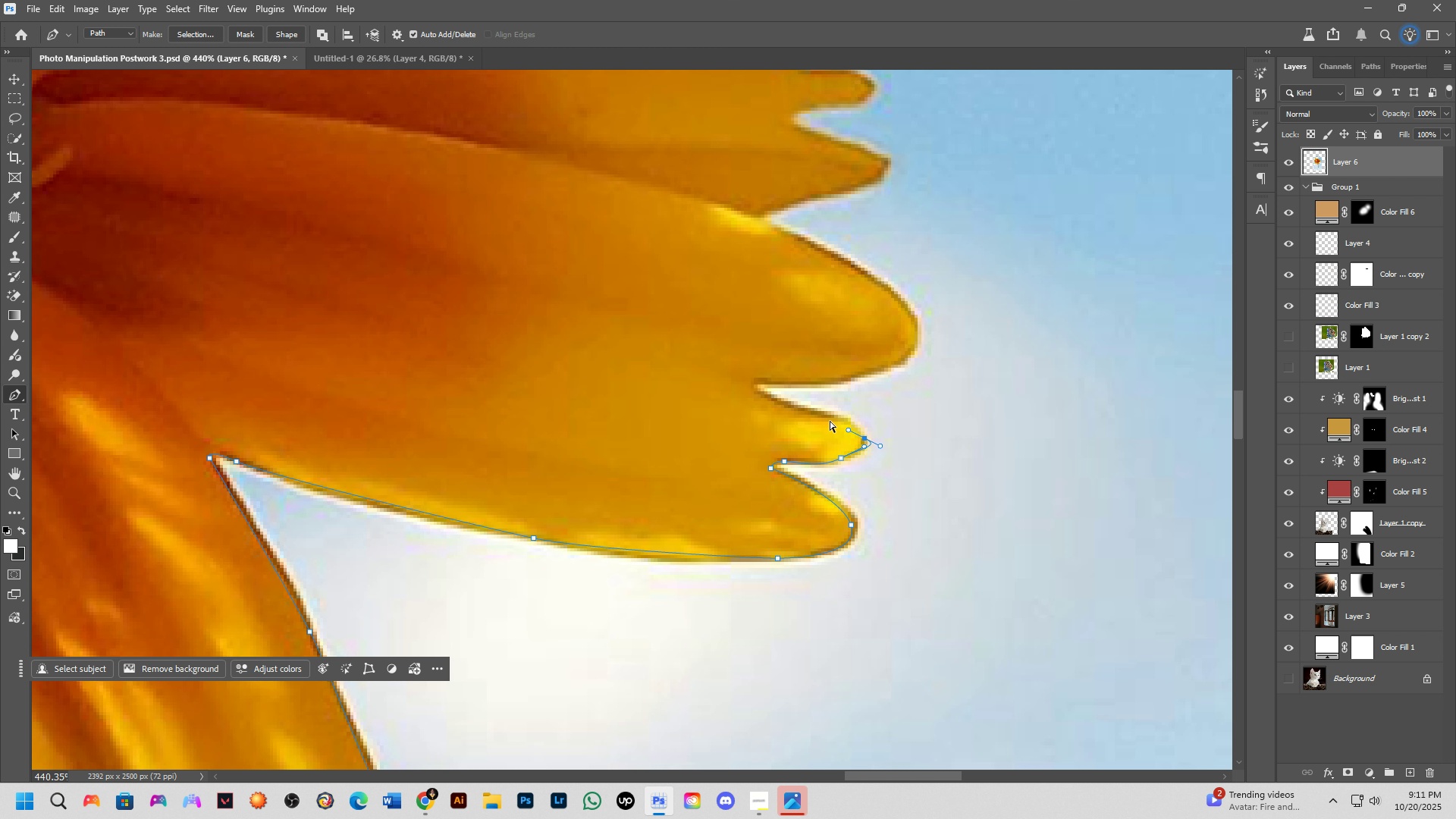 
key(Control+Z)
 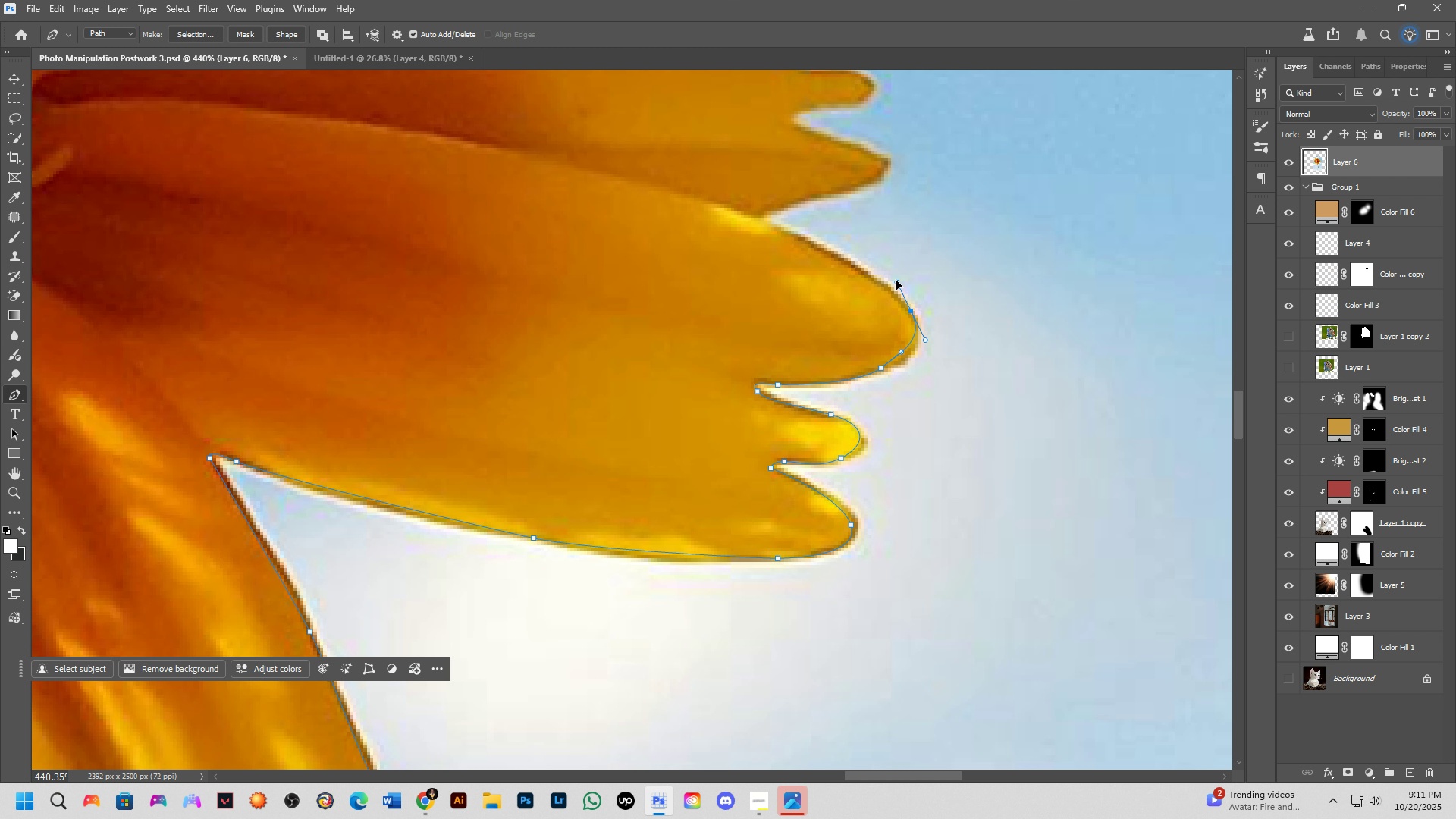 
wait(6.7)
 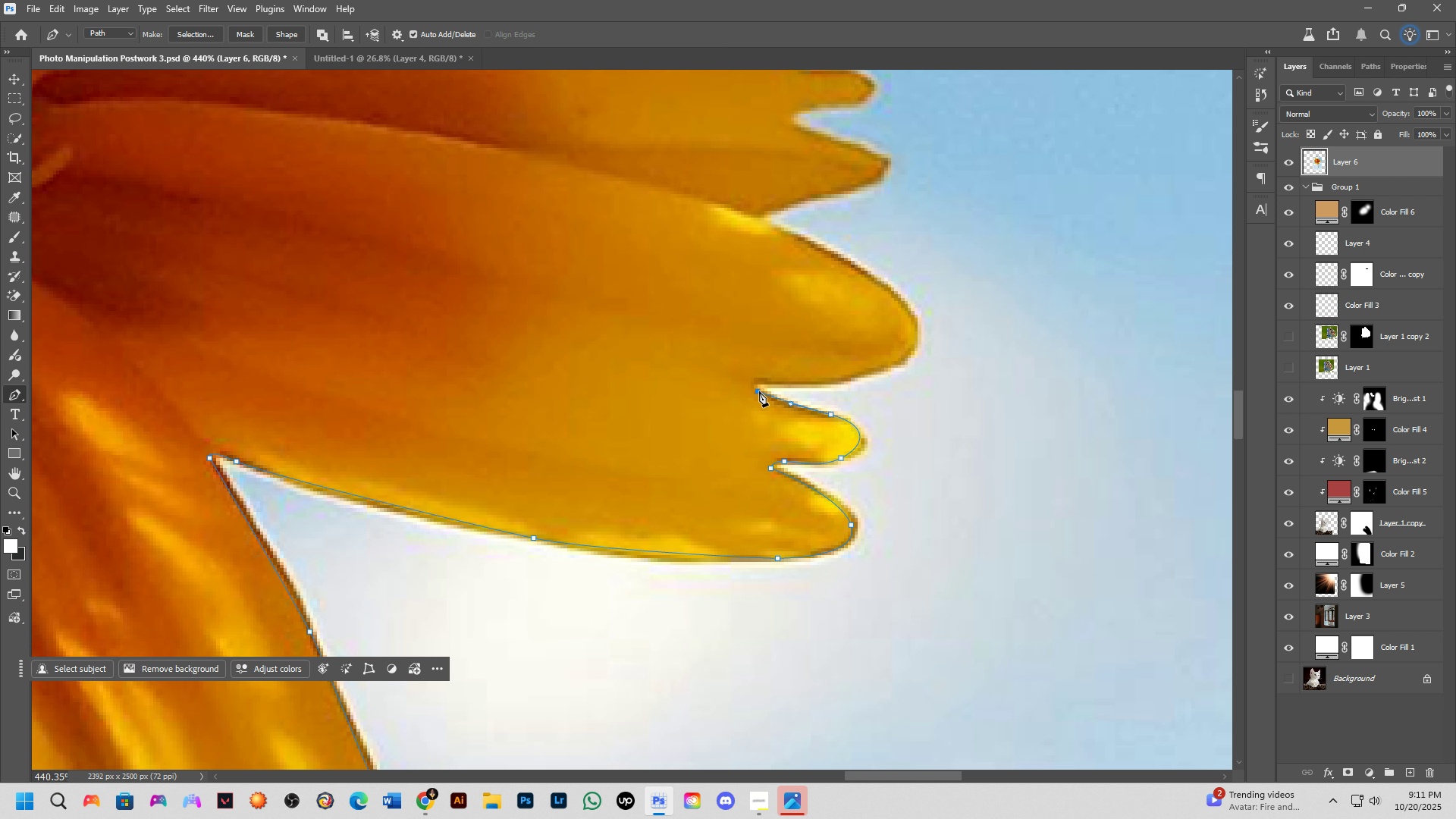 
left_click([758, 216])
 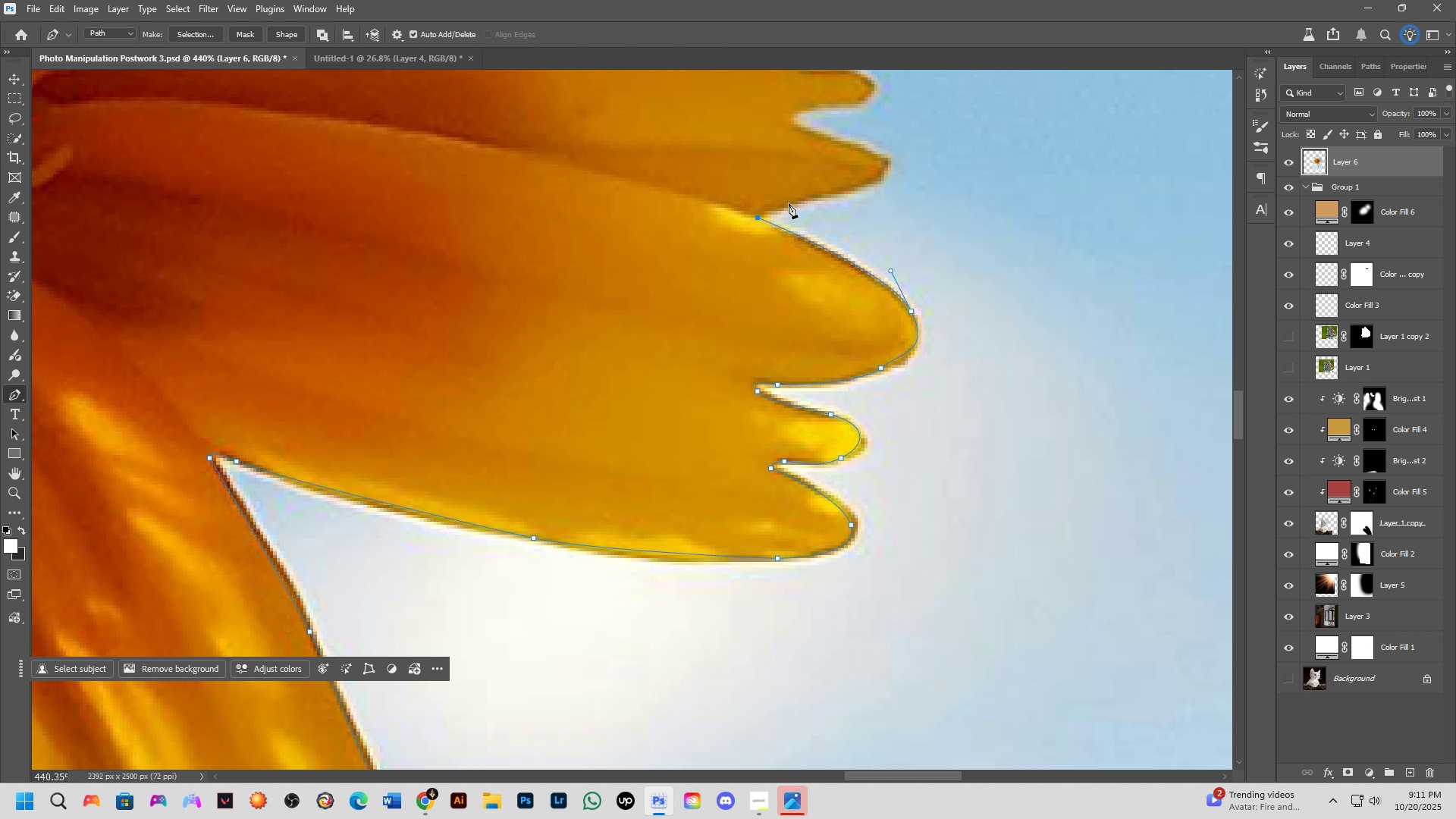 
left_click([789, 203])
 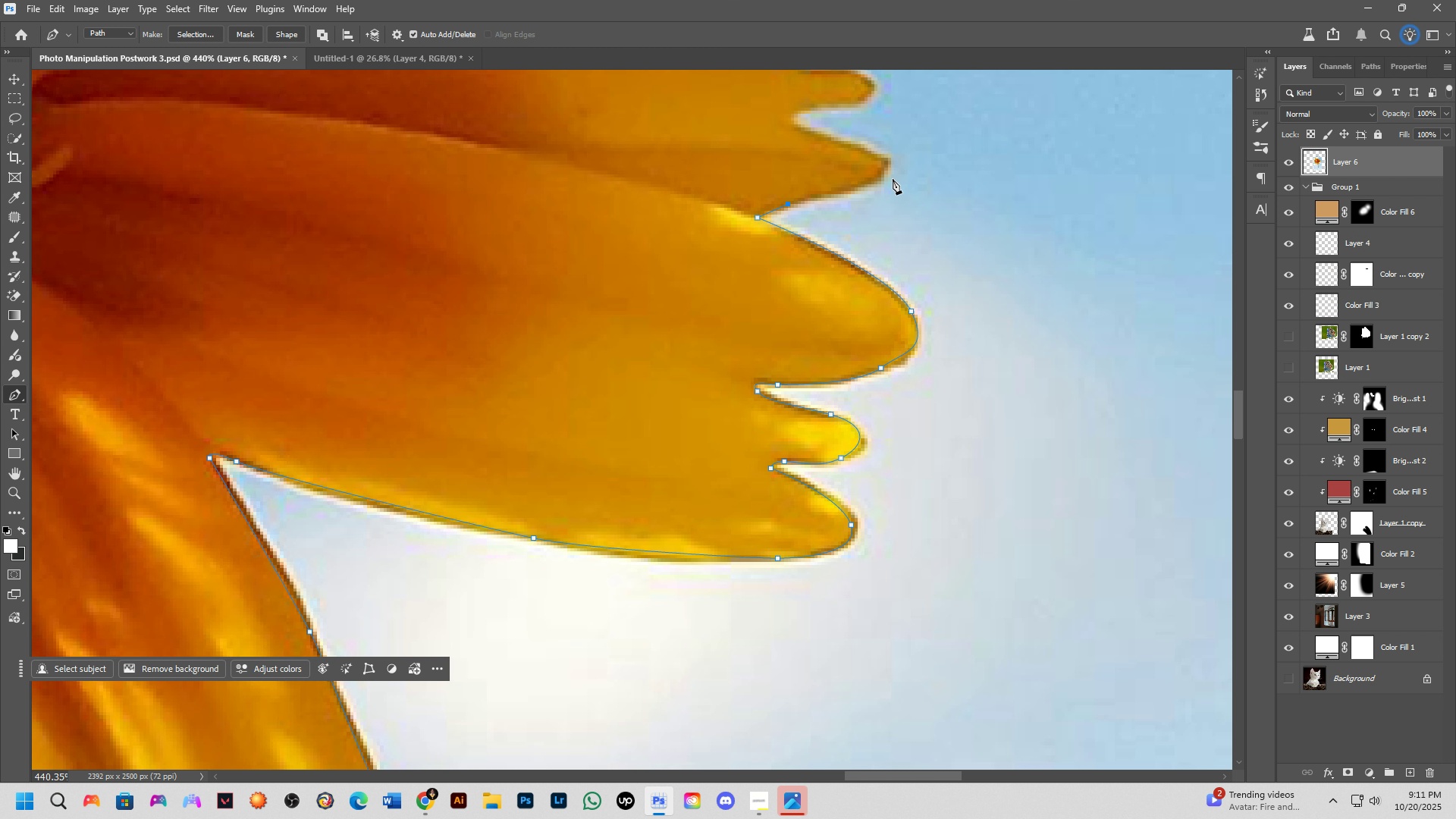 
hold_key(key=Space, duration=0.52)
 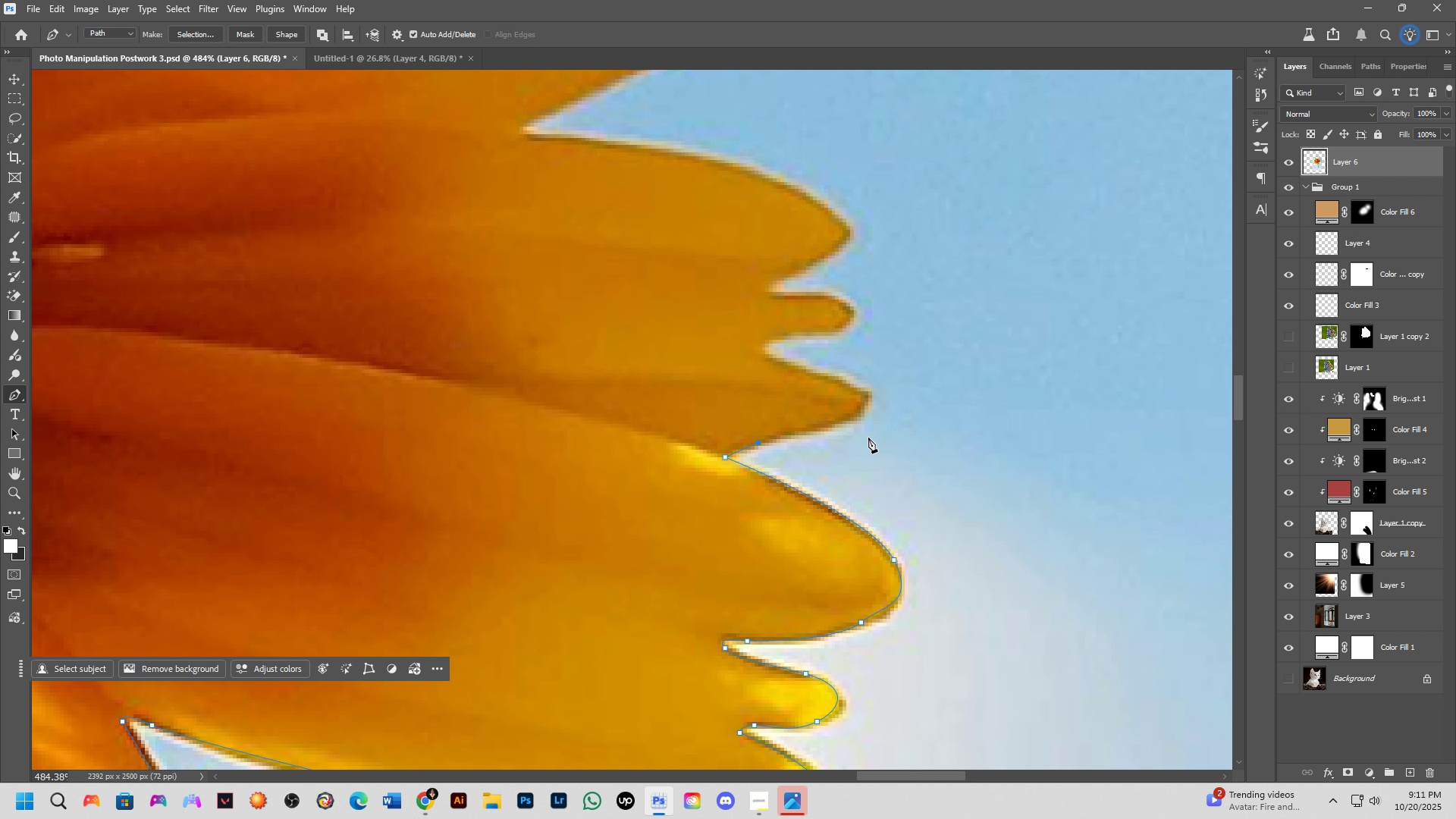 
scroll: coordinate [867, 431], scroll_direction: up, amount: 4.0
 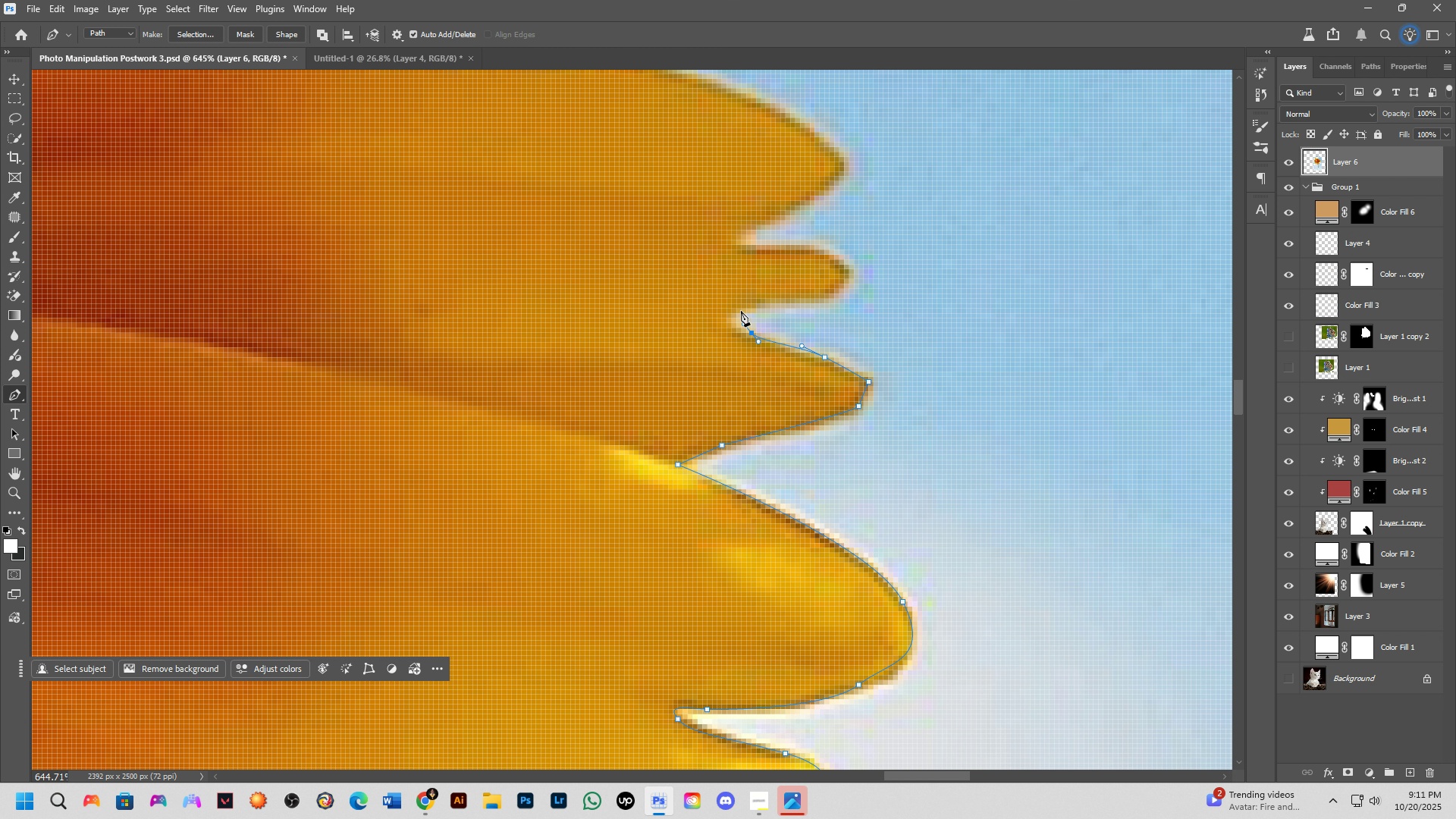 
double_click([811, 304])
 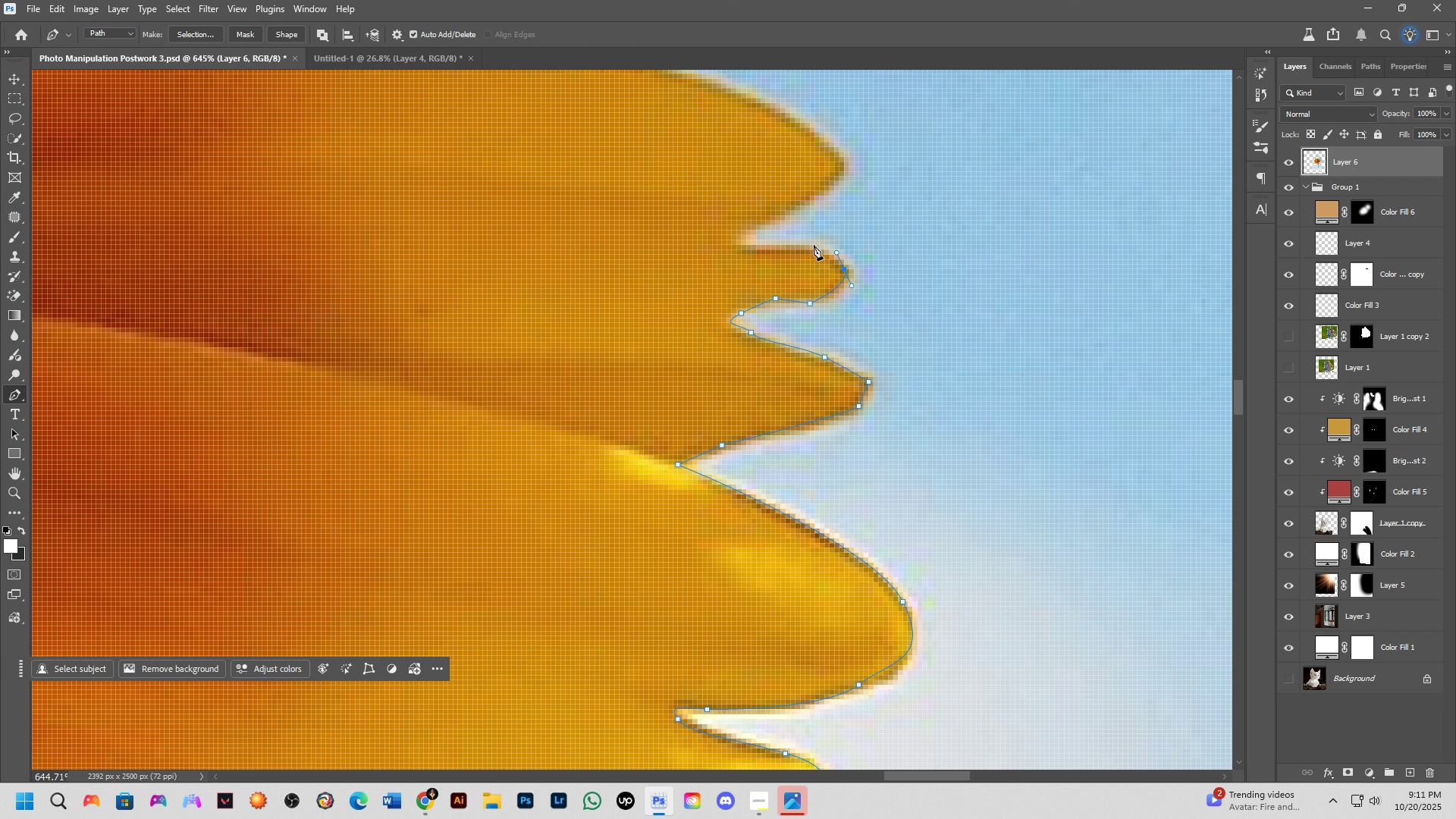 
double_click([742, 241])
 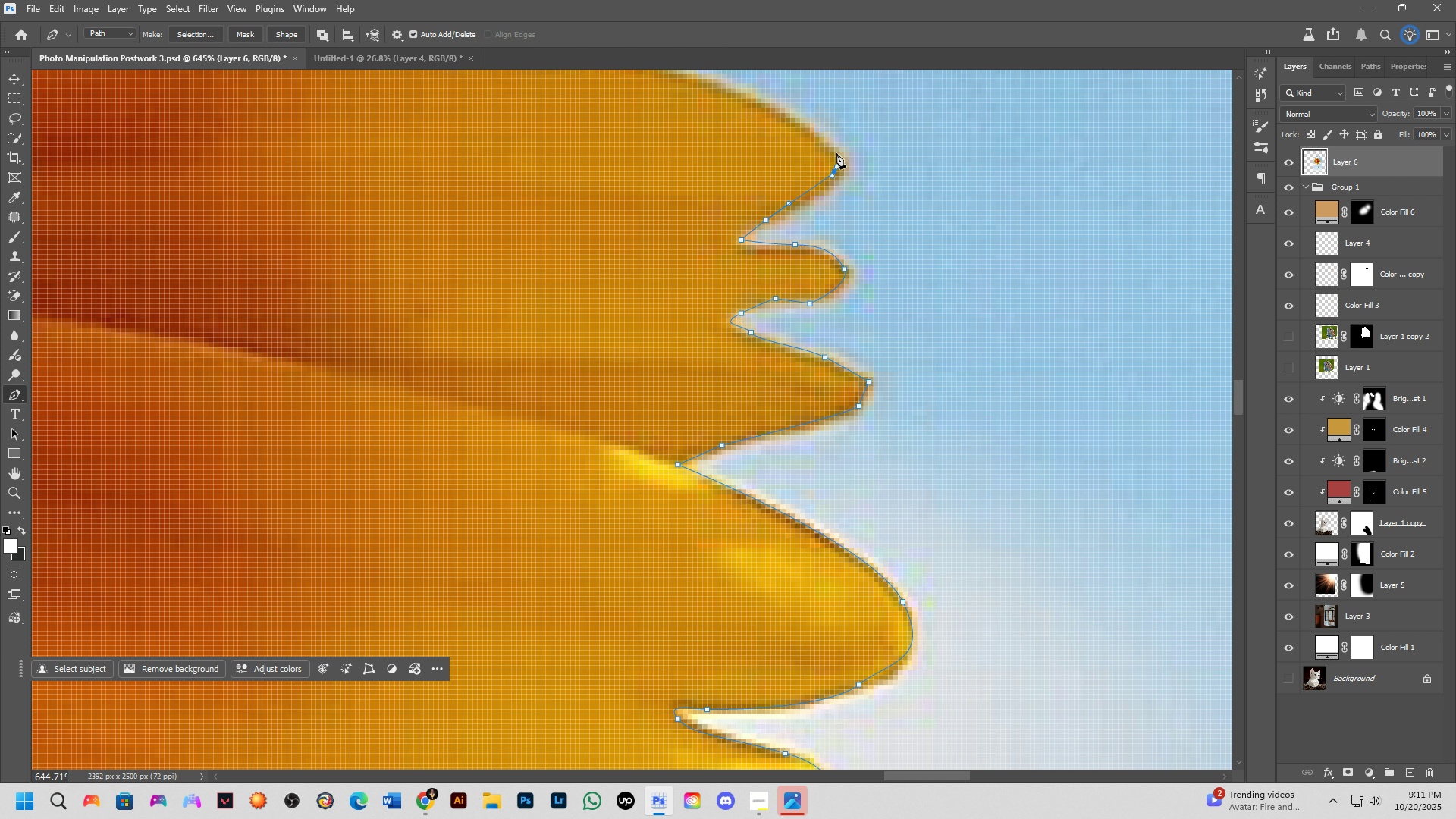 
hold_key(key=Space, duration=0.63)
 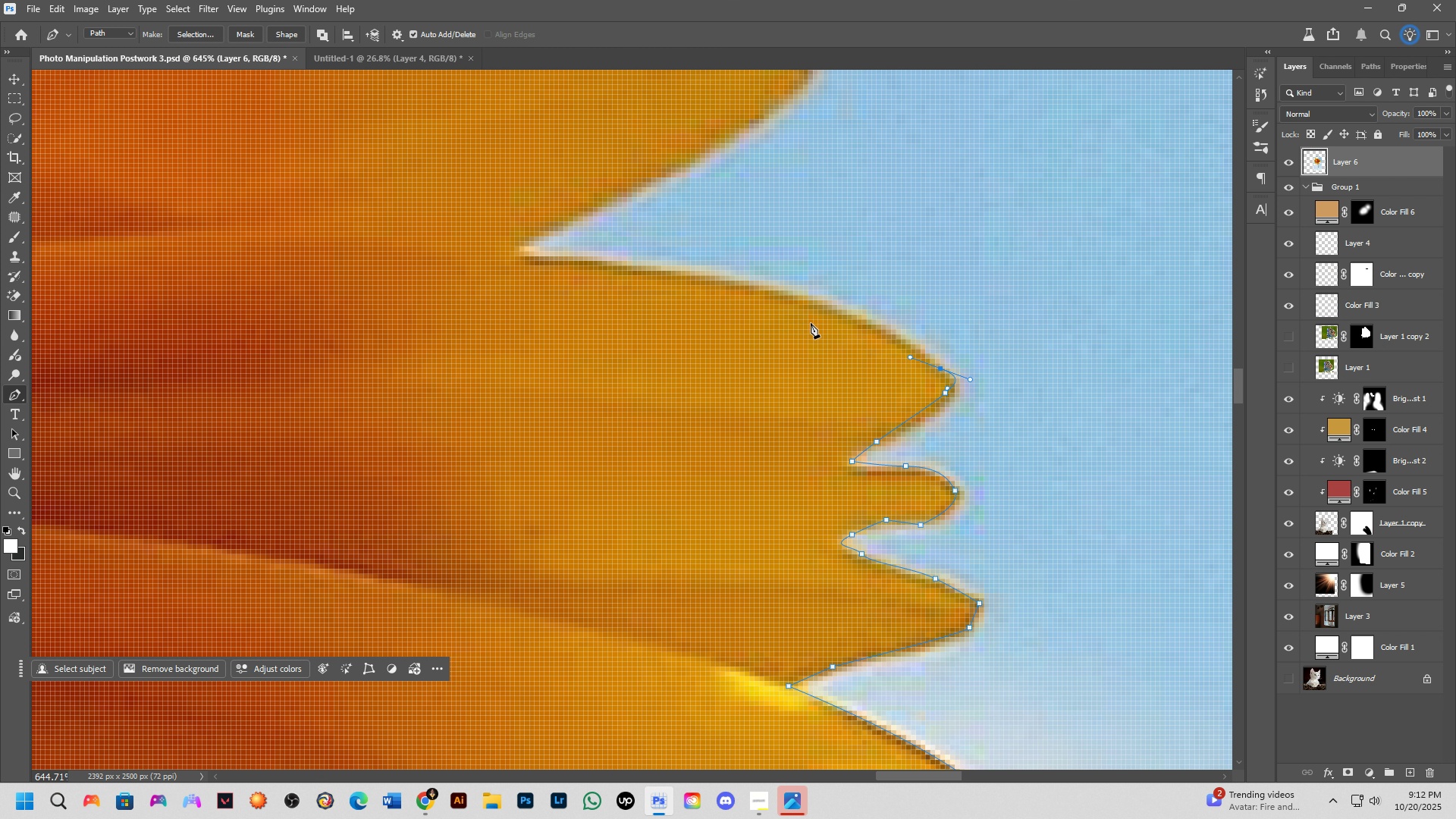 
wait(16.63)
 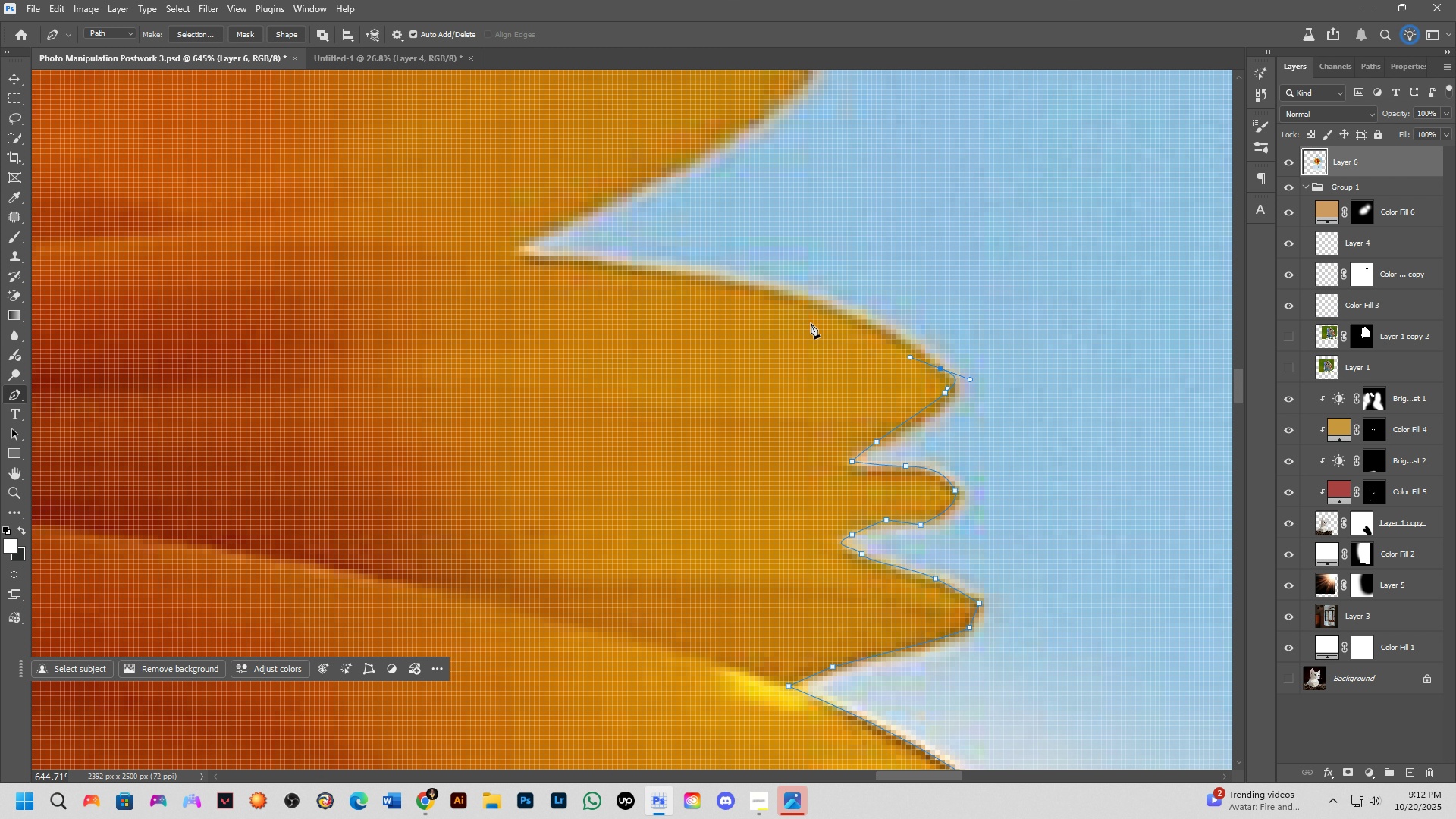 
hold_key(key=Space, duration=0.67)
 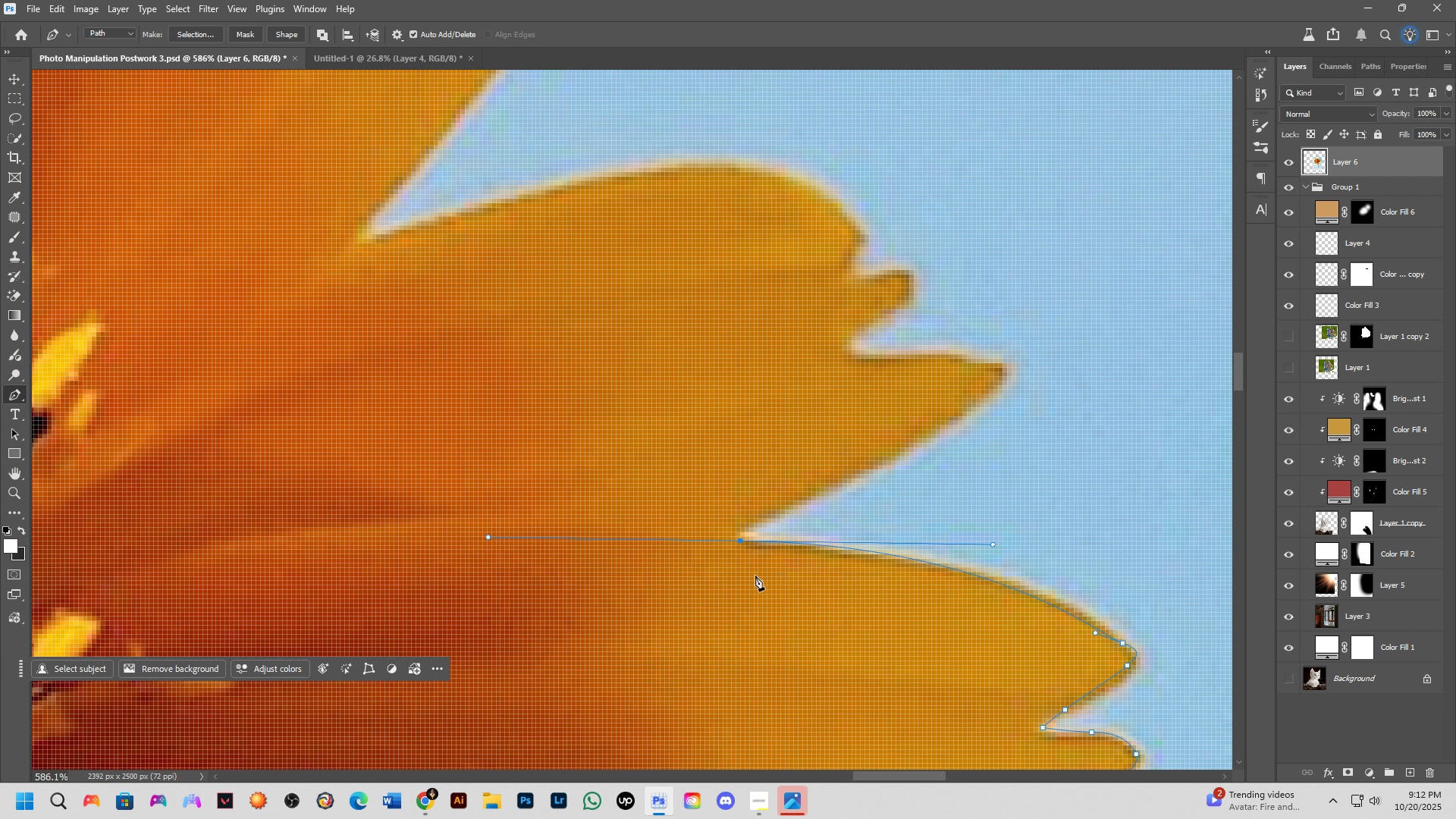 
scroll: coordinate [755, 576], scroll_direction: down, amount: 2.0
 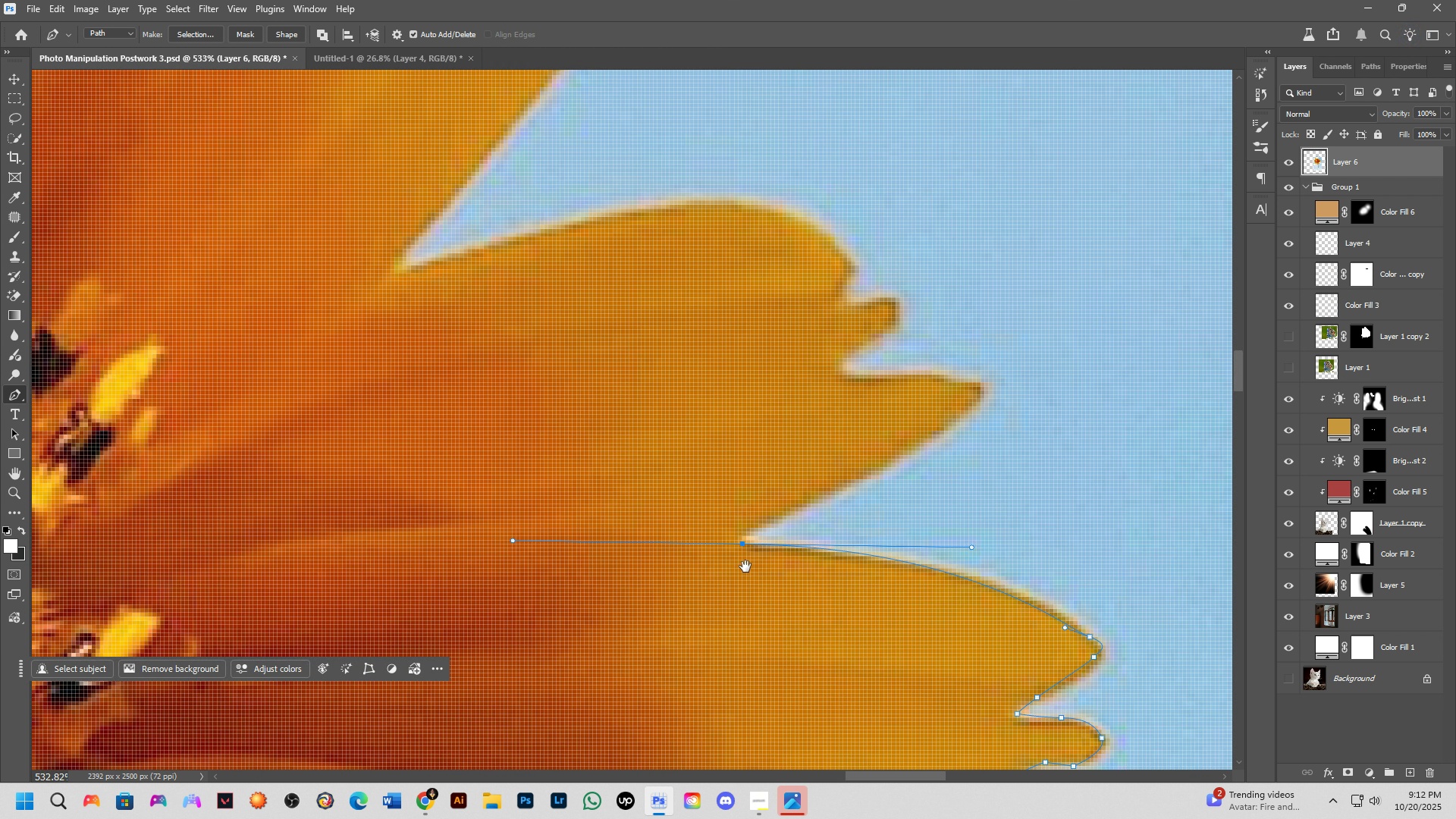 
hold_key(key=Space, duration=0.7)
 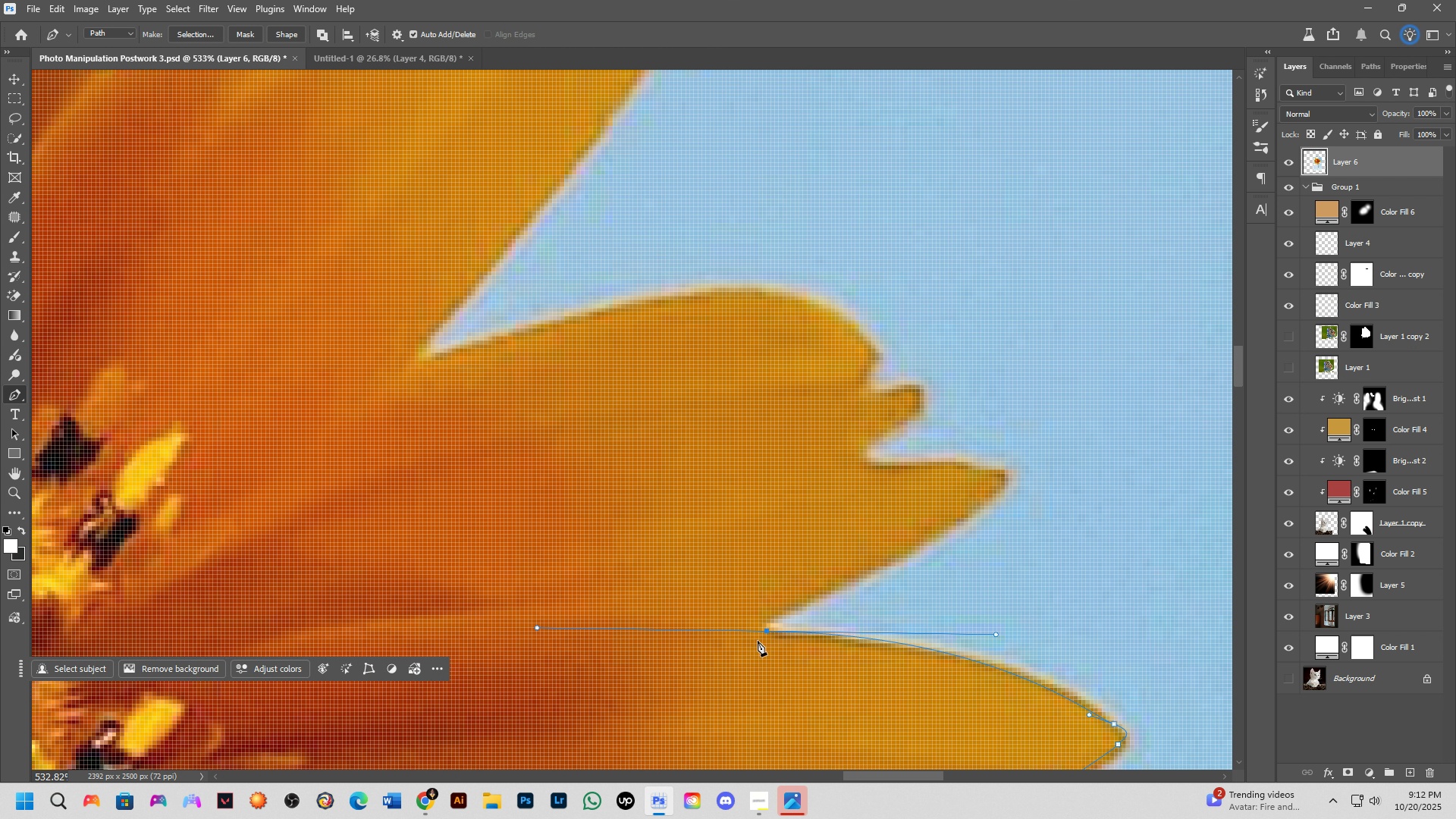 
hold_key(key=AltLeft, duration=0.86)
left_click([767, 632])
 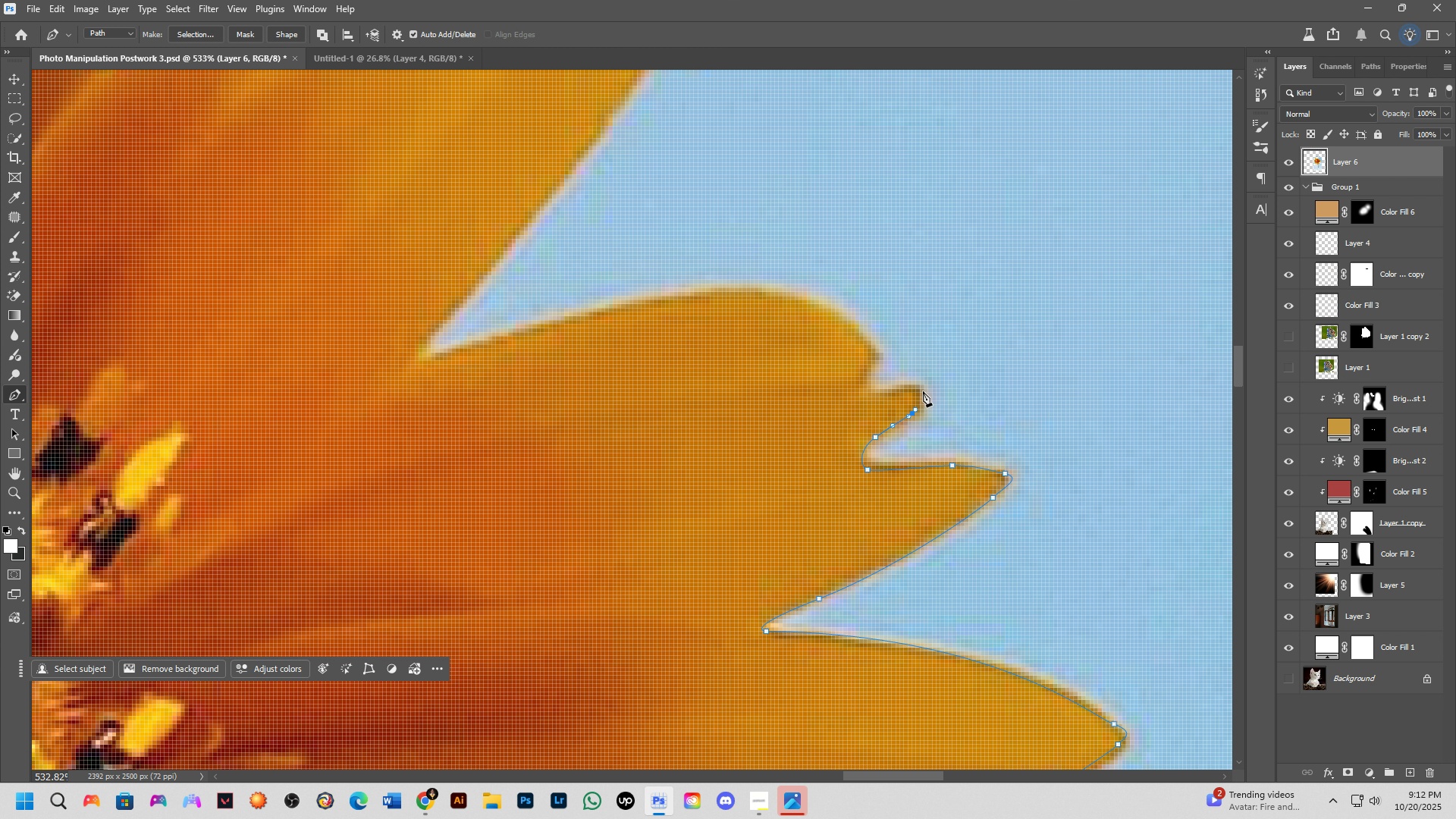 
wait(7.05)
 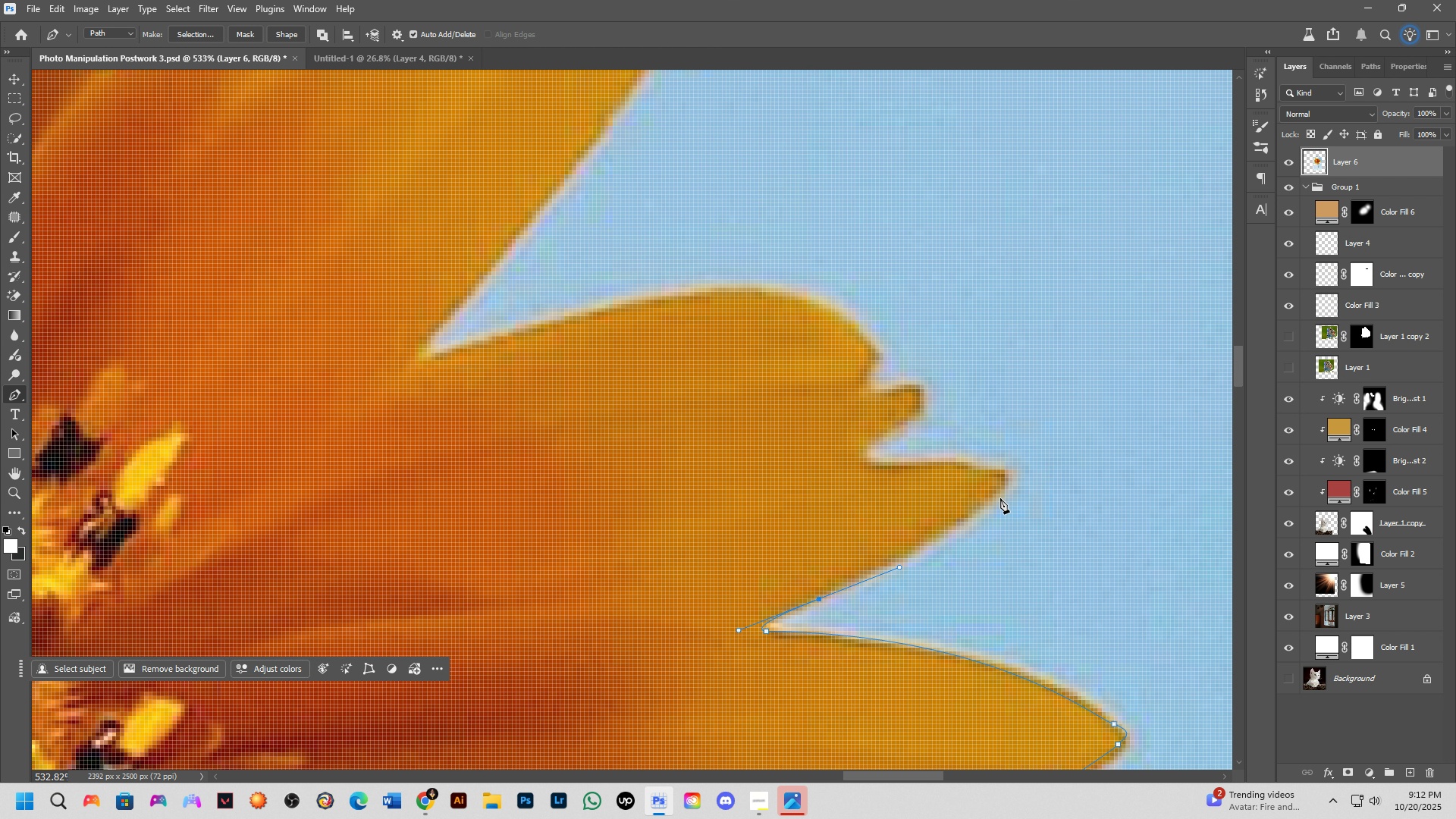 
hold_key(key=Space, duration=0.5)
 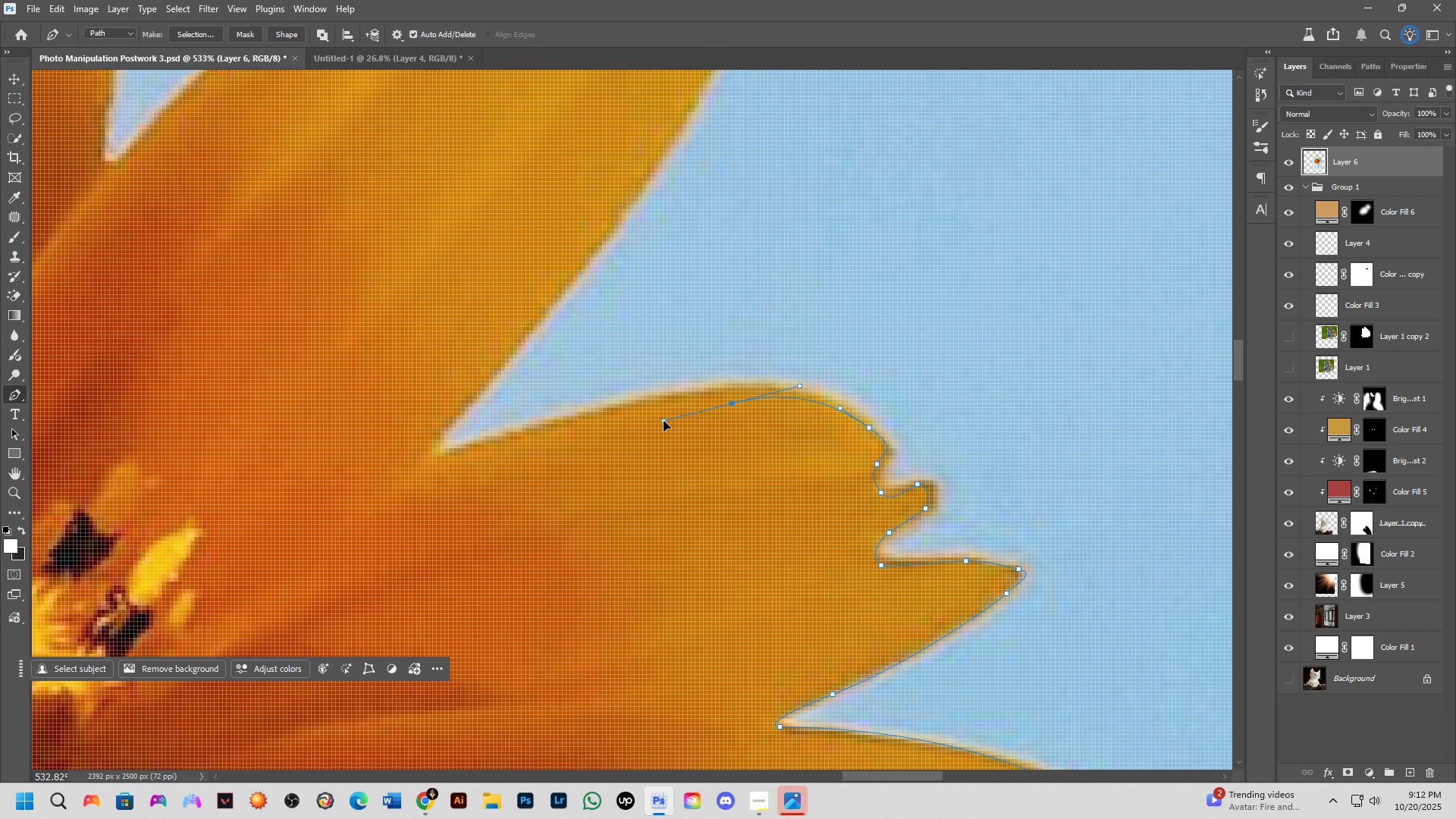 
key(Control+ControlLeft)
 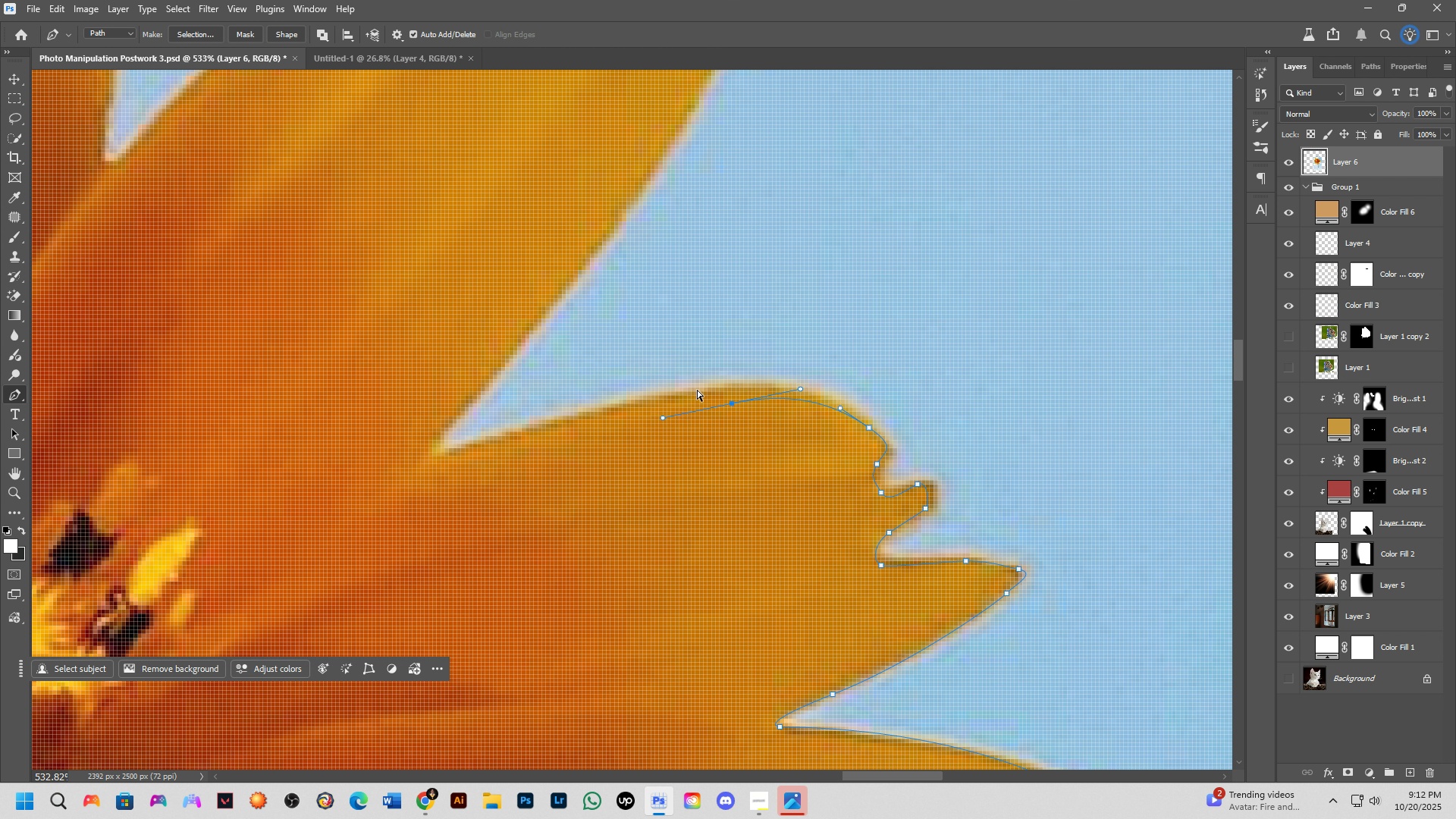 
key(Control+Z)
 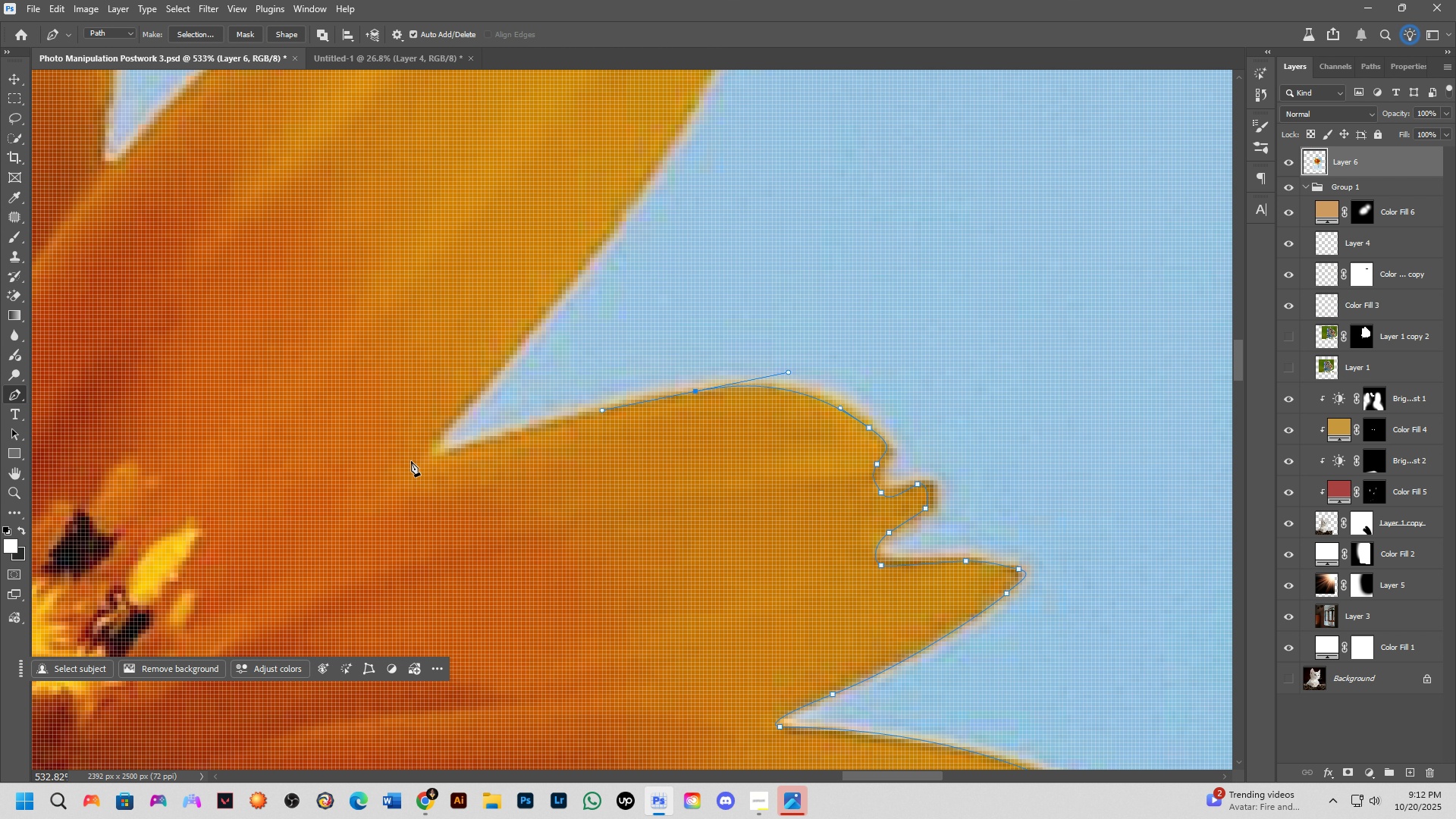 
left_click([412, 461])
 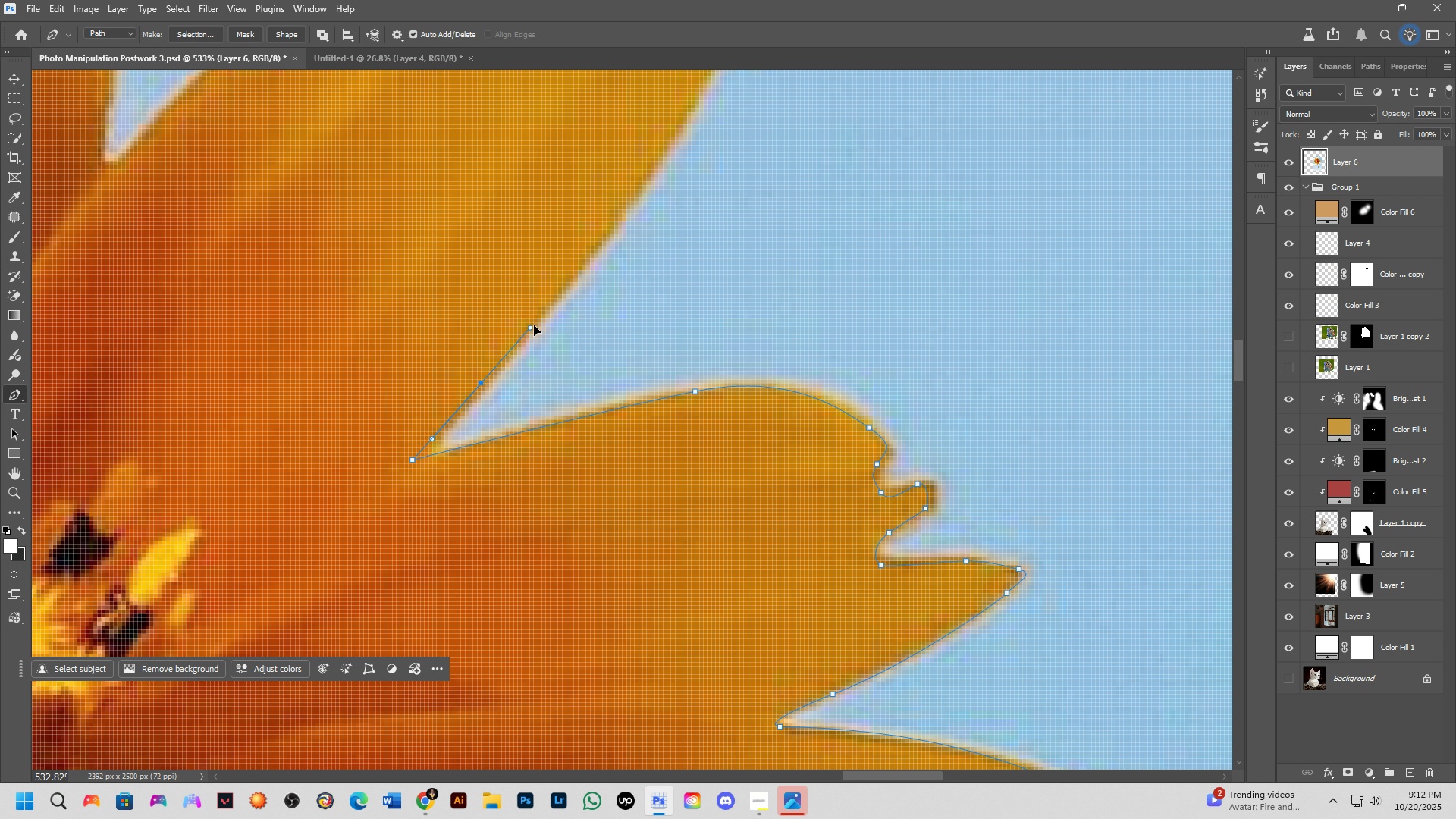 
hold_key(key=Space, duration=0.78)
 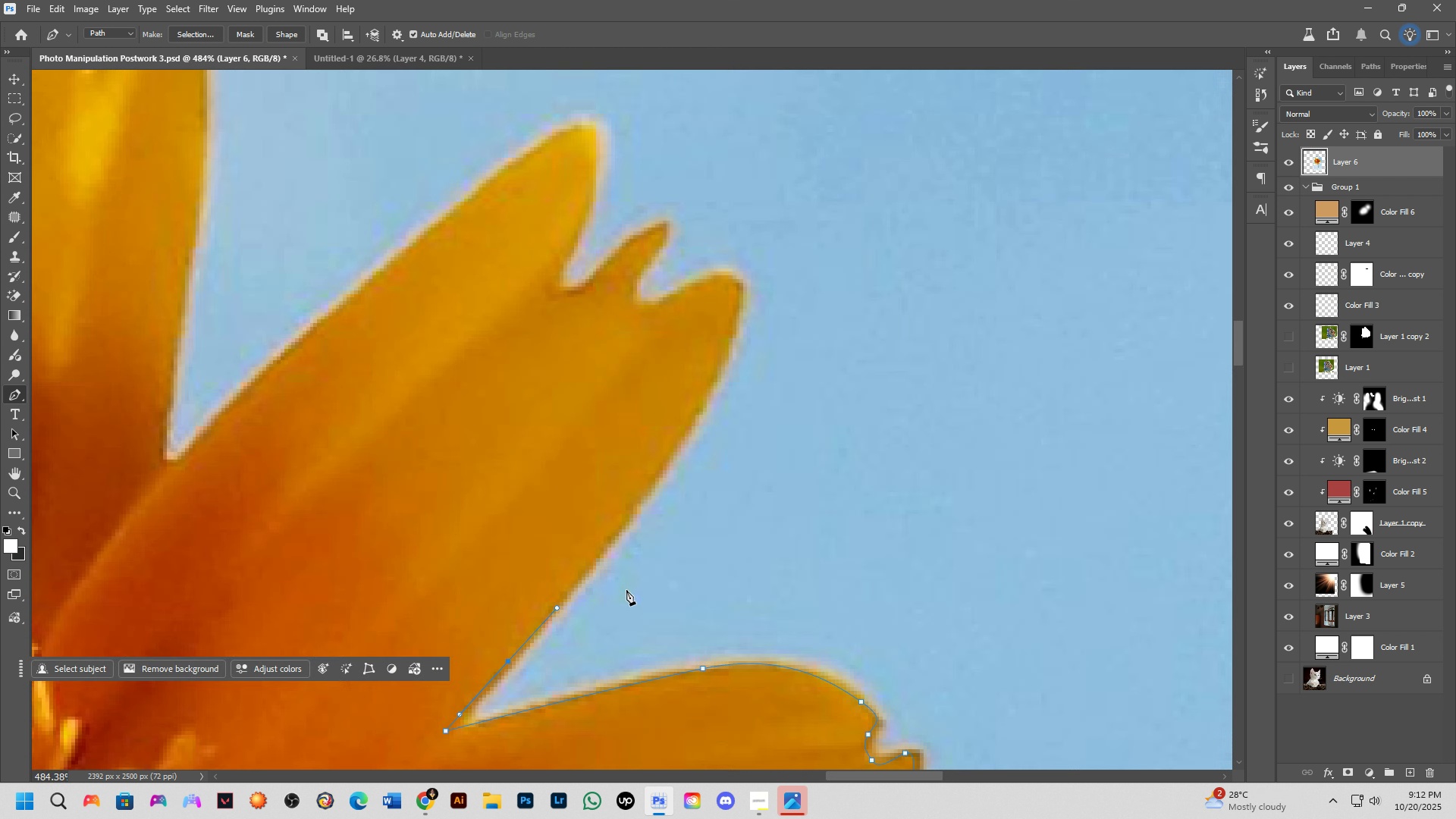 
scroll: coordinate [626, 590], scroll_direction: down, amount: 2.0
 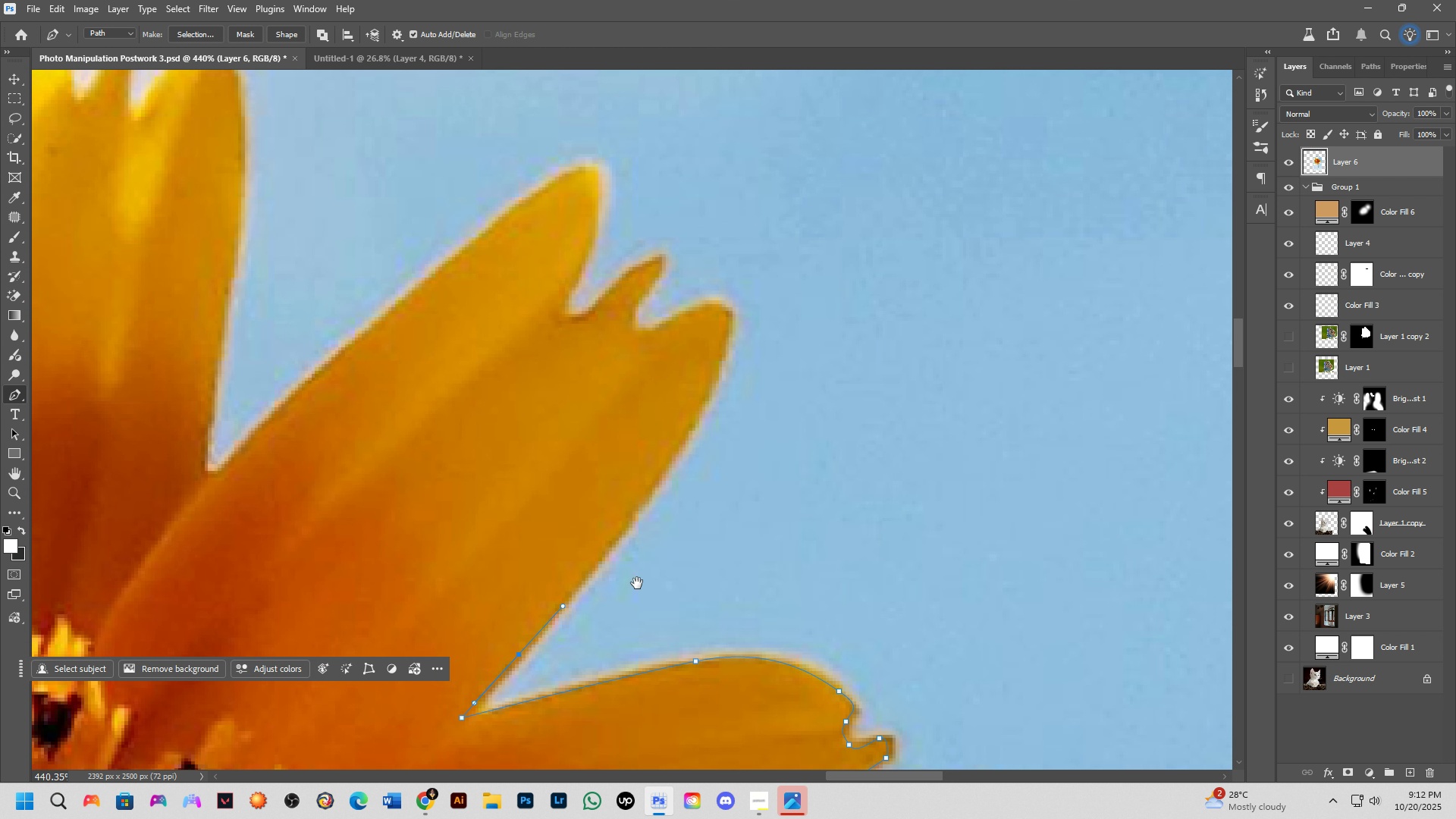 
hold_key(key=Space, duration=0.67)
 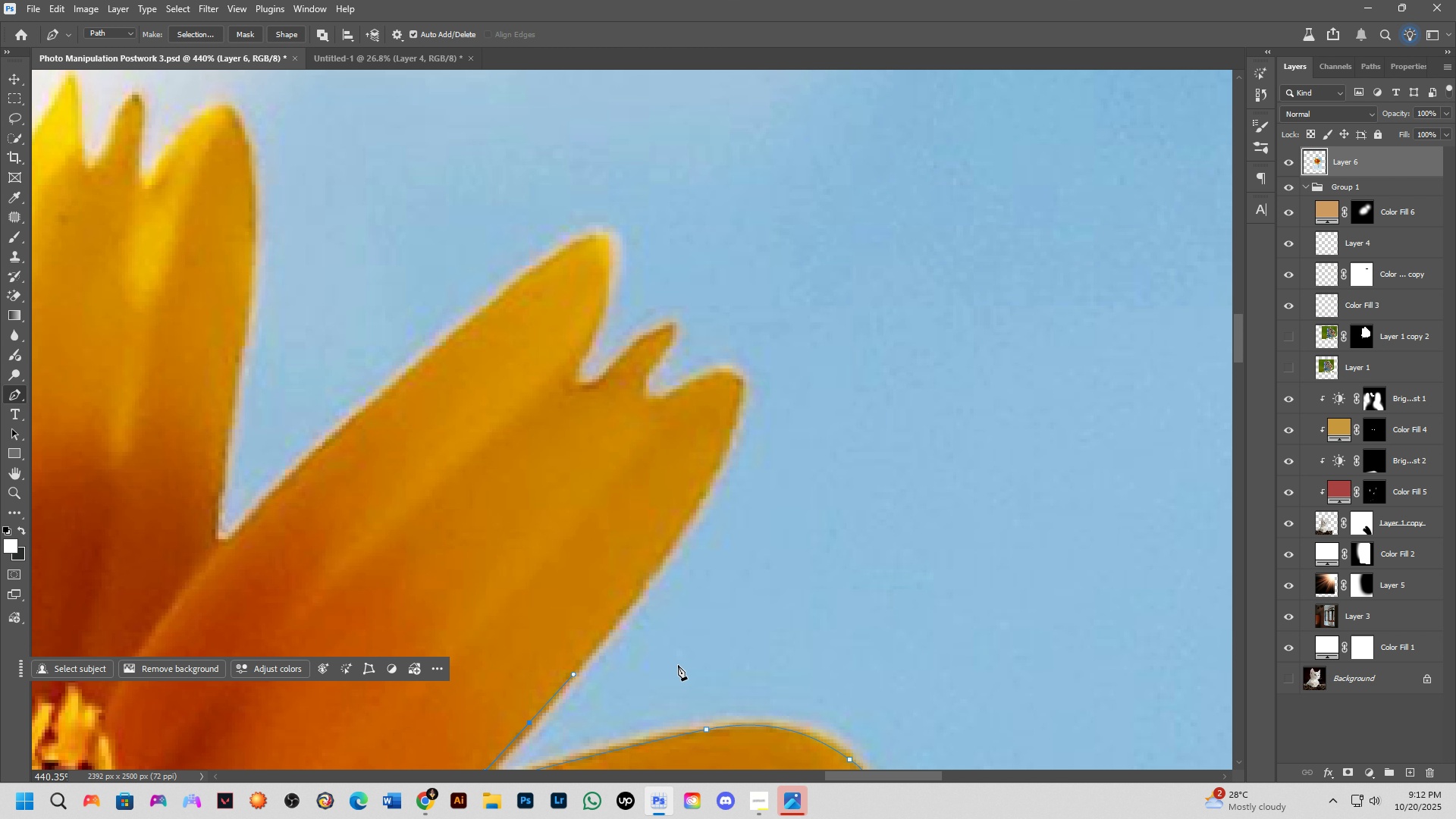 
wait(23.7)
 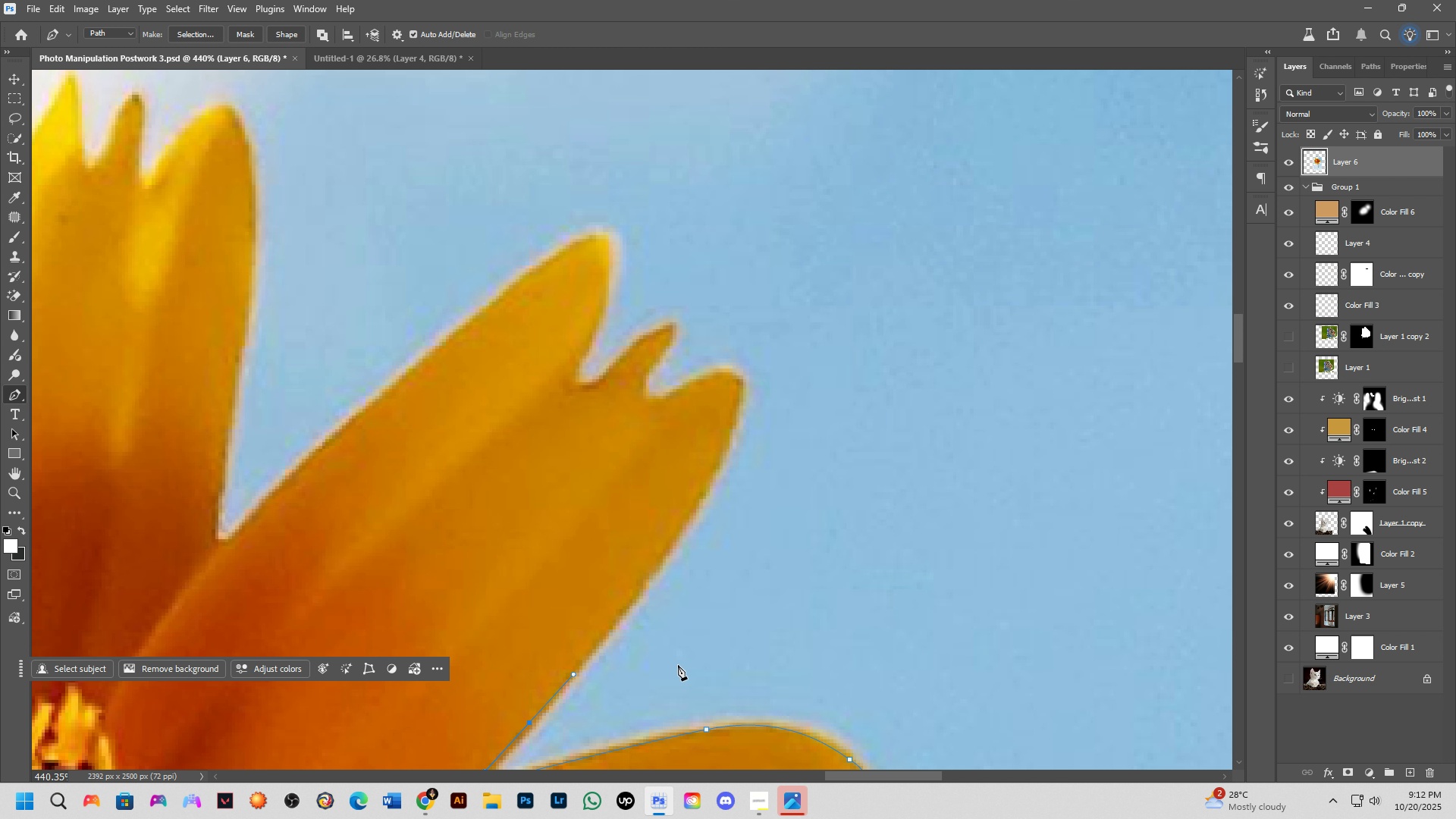 
hold_key(key=Space, duration=0.56)
 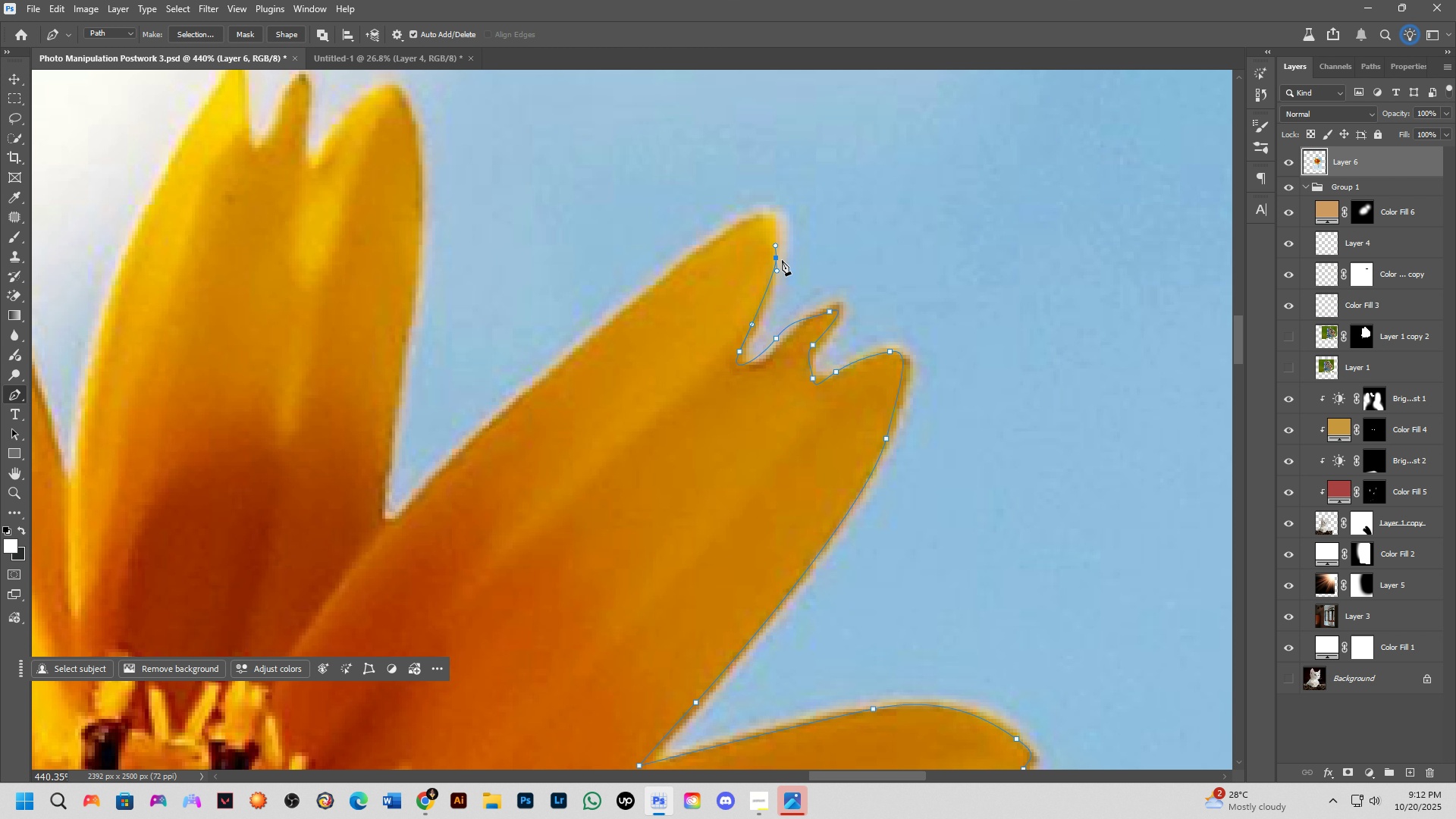 
wait(10.68)
 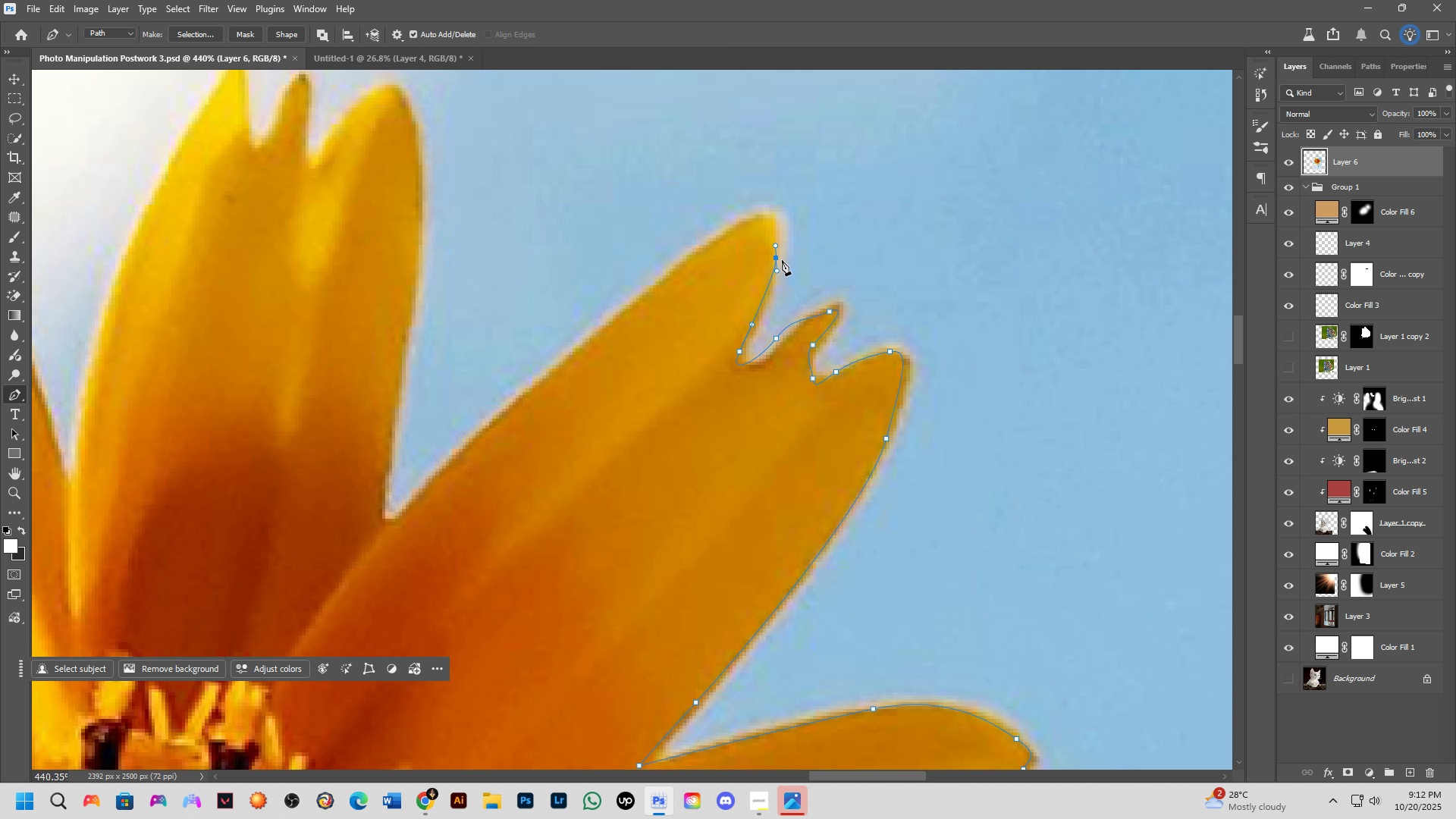 
hold_key(key=Space, duration=0.56)
 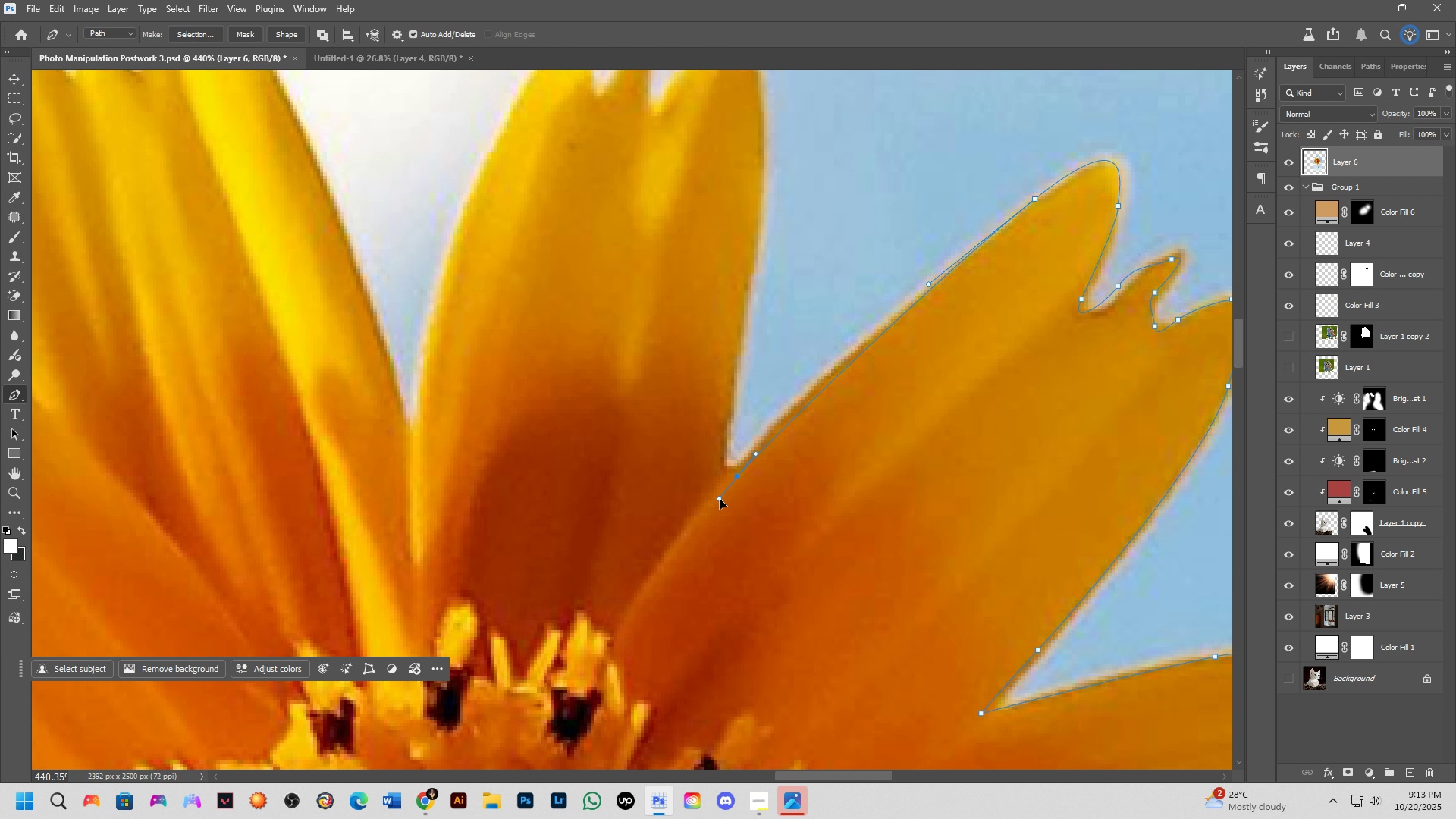 
hold_key(key=Space, duration=0.61)
 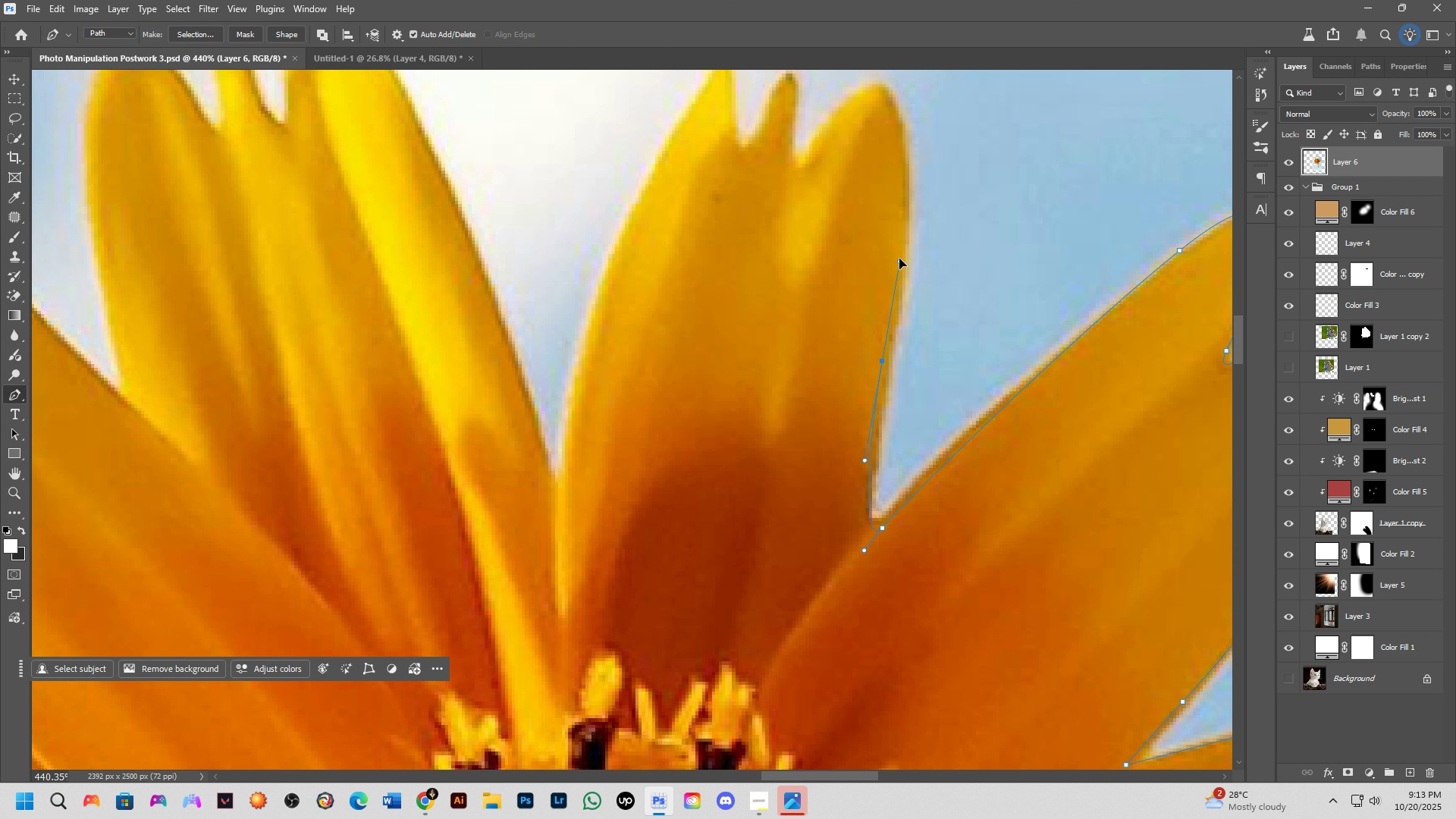 
key(Control+ControlLeft)
 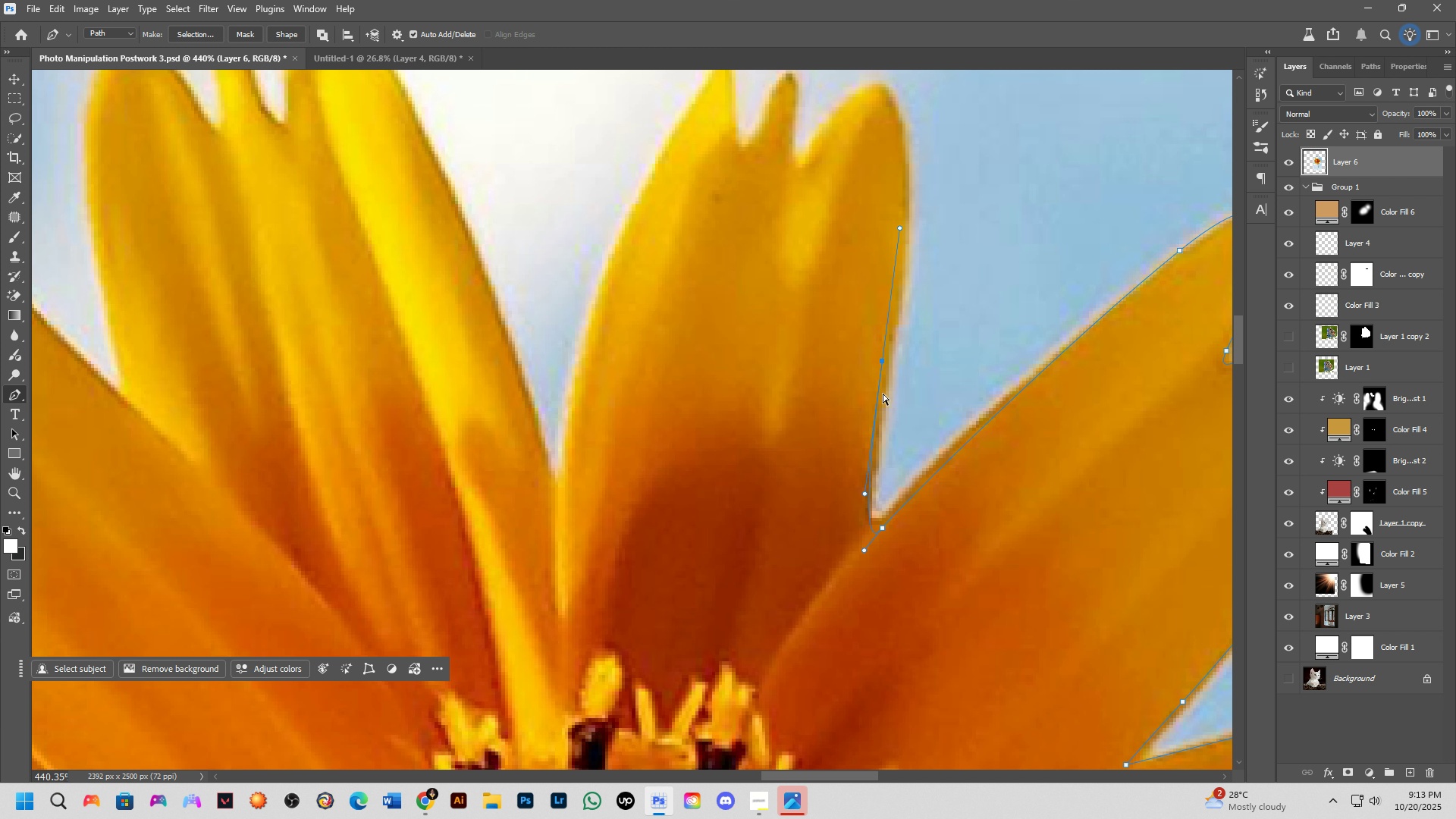 
key(Control+Z)
 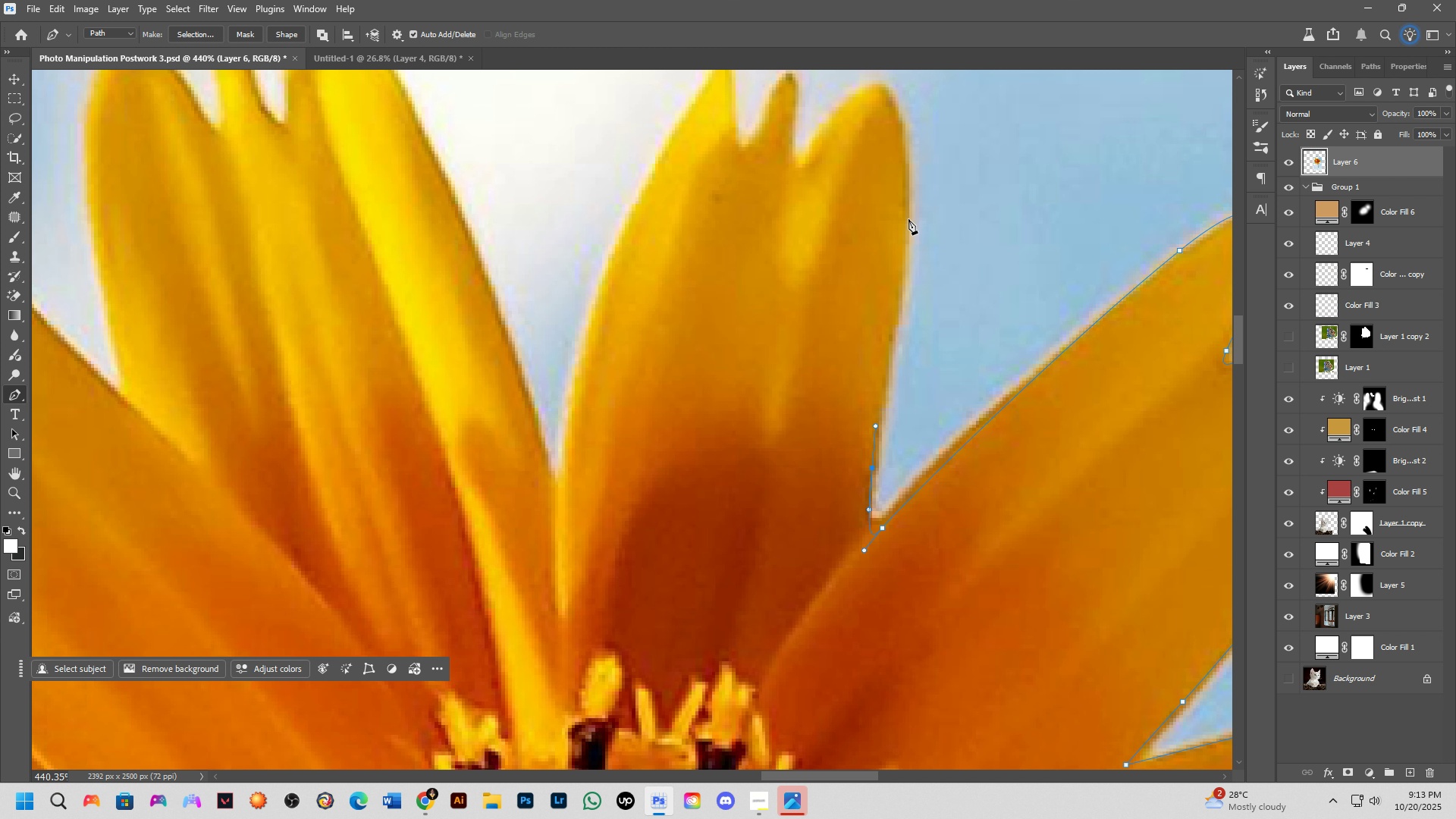 
hold_key(key=Space, duration=0.57)
 